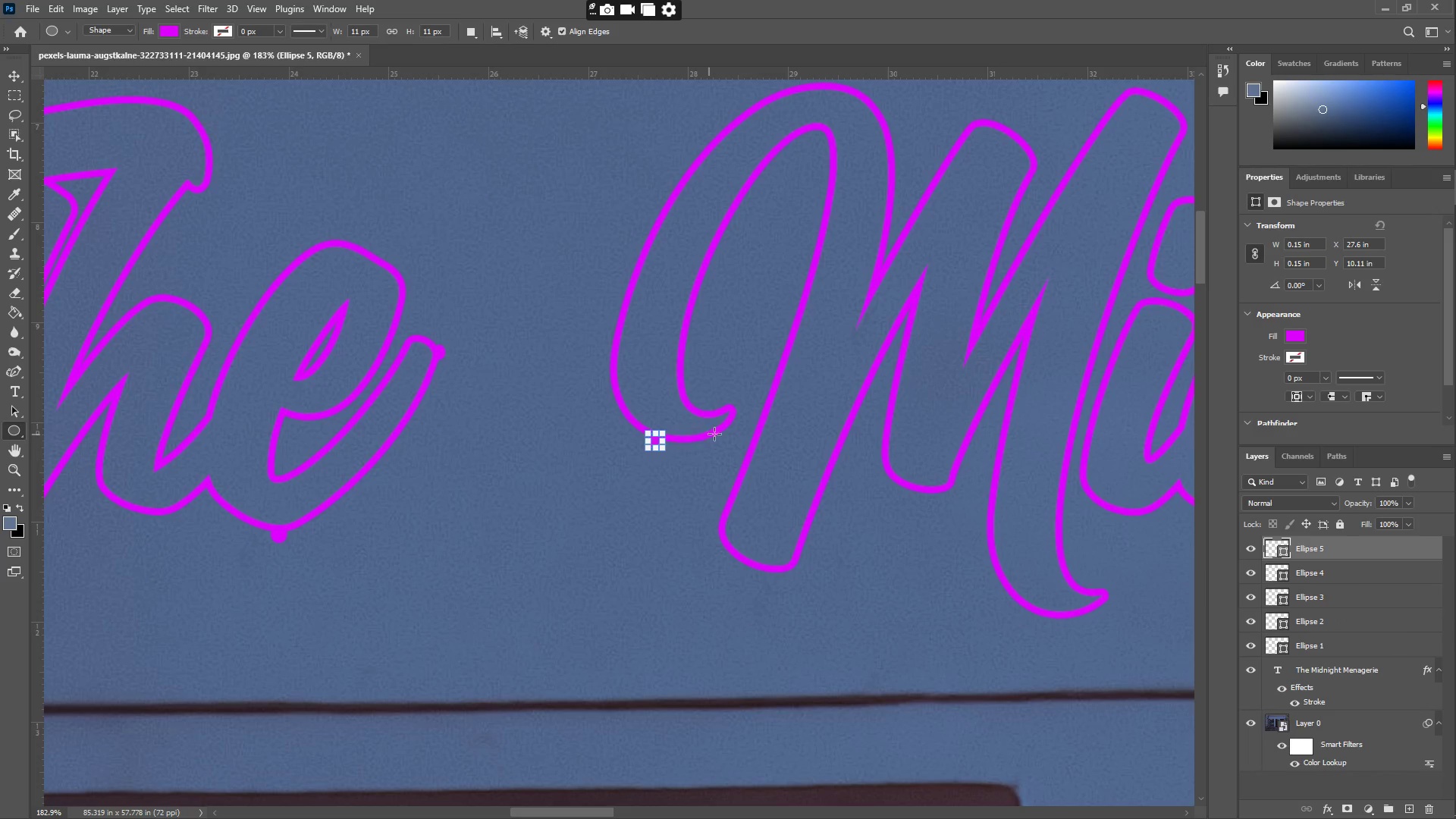 
key(Control+Z)
 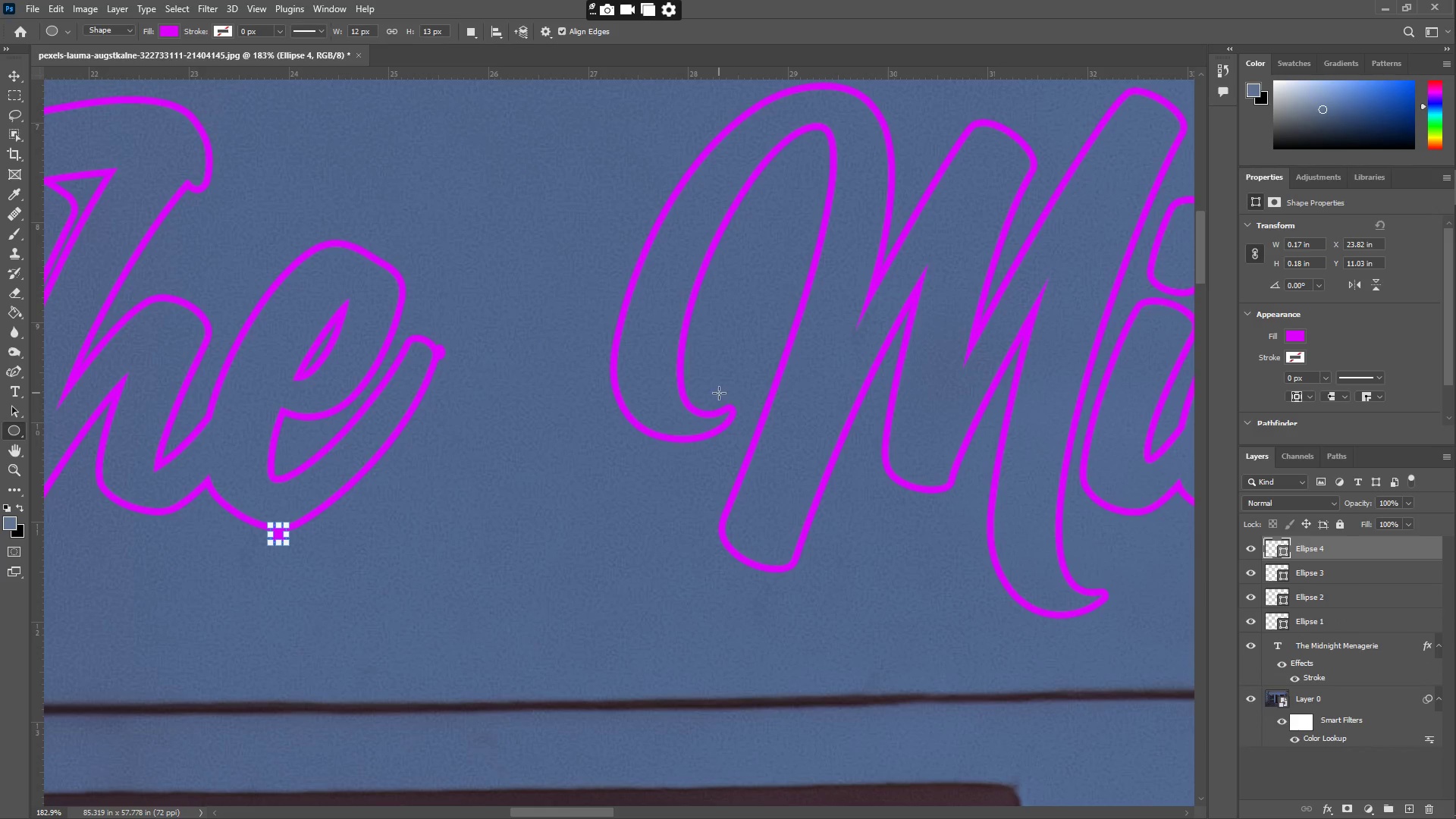 
left_click_drag(start_coordinate=[719, 393], to_coordinate=[736, 410])
 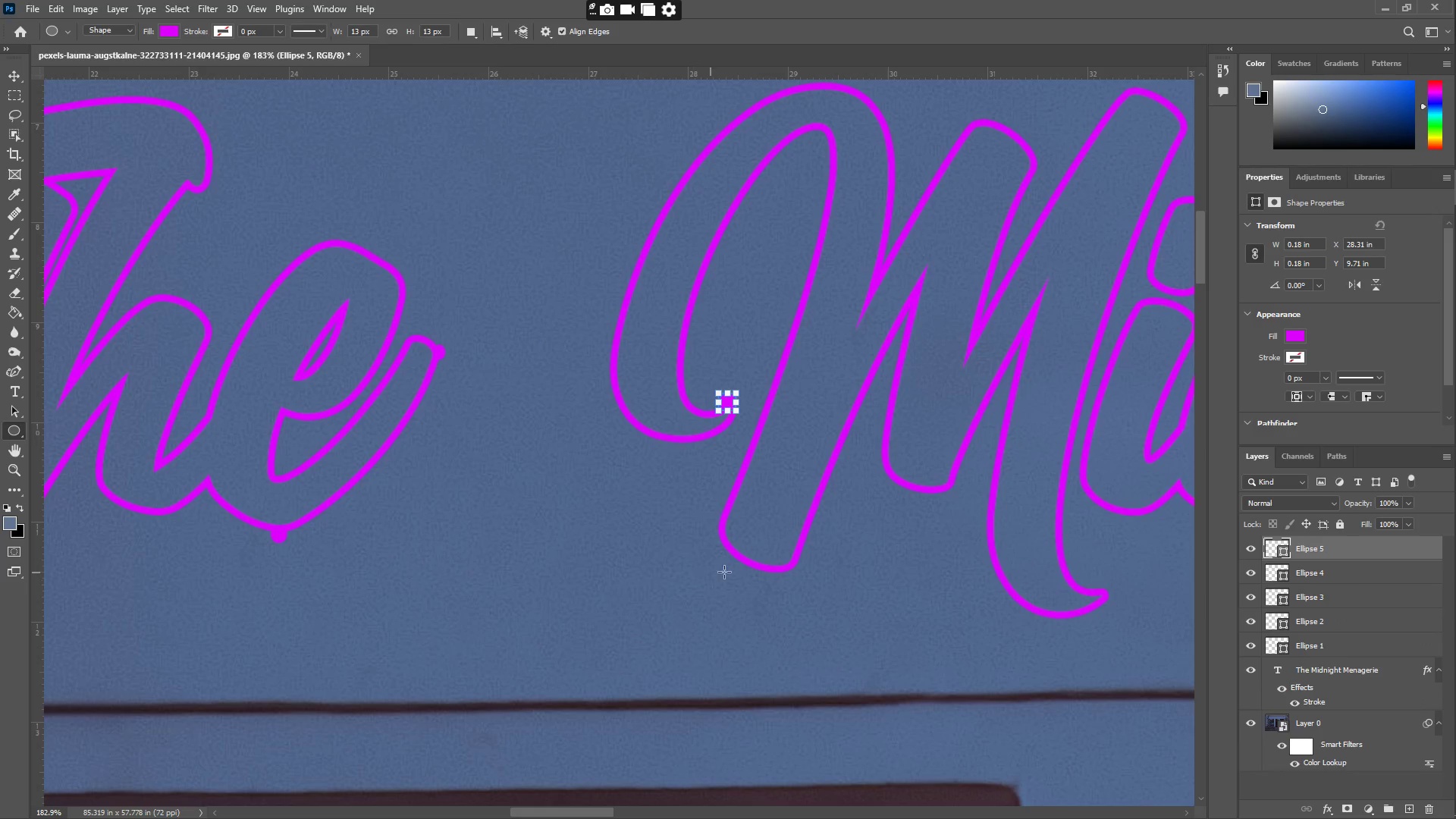 
hold_key(key=ShiftLeft, duration=1.39)
 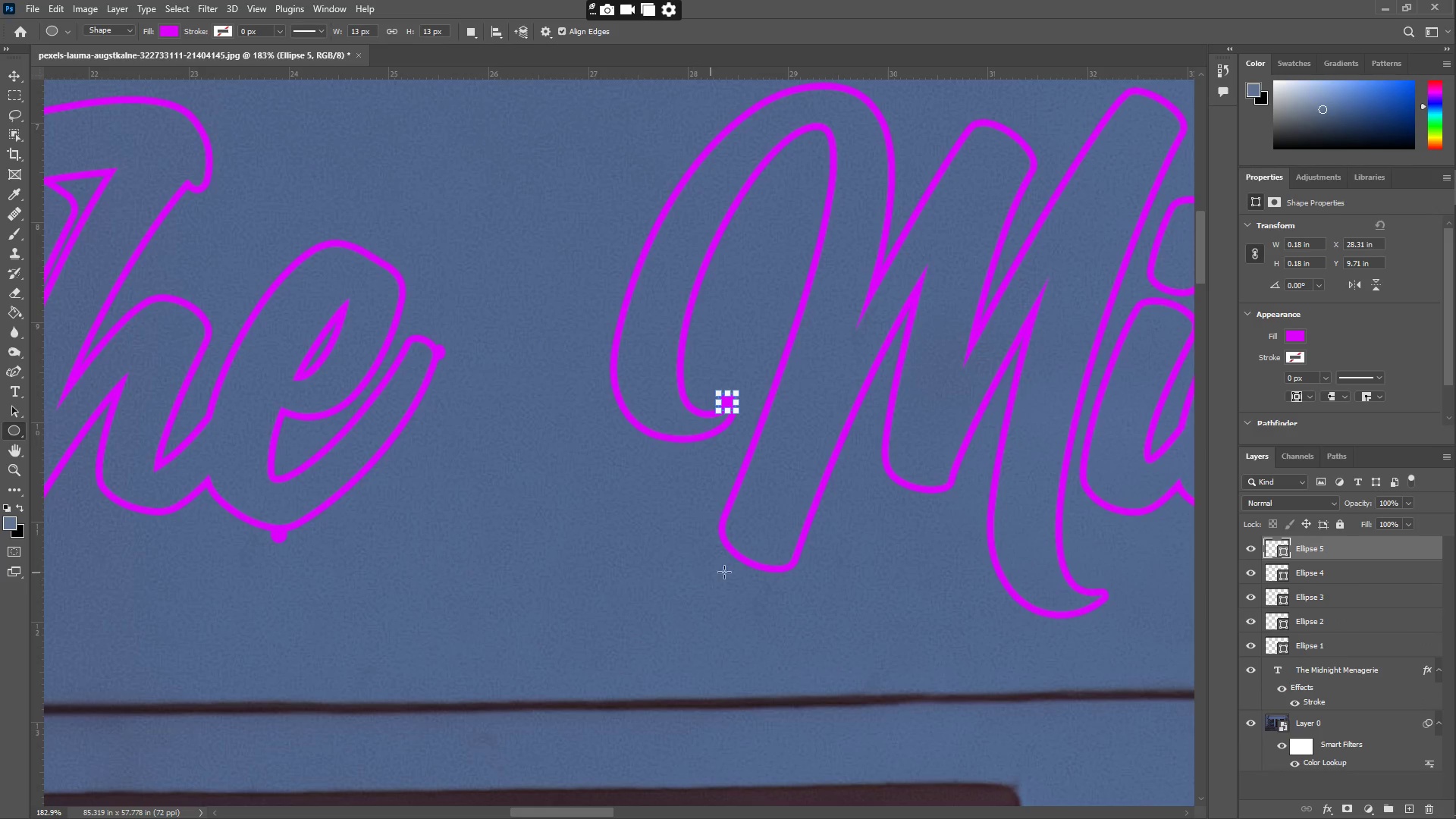 
hold_key(key=ShiftLeft, duration=3.25)
left_click_drag(start_coordinate=[707, 527], to_coordinate=[723, 542])
 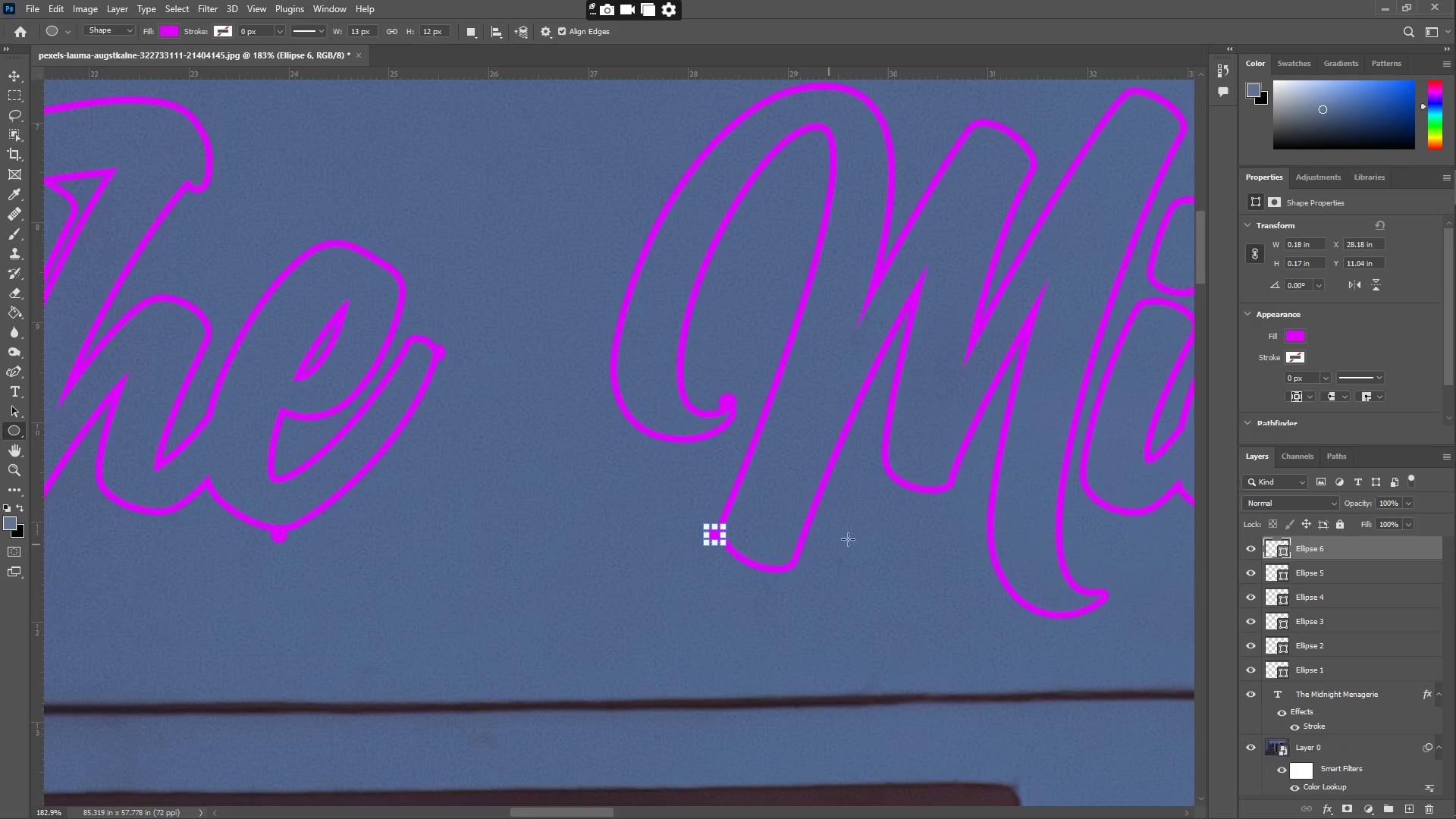 
hold_key(key=Space, duration=0.75)
 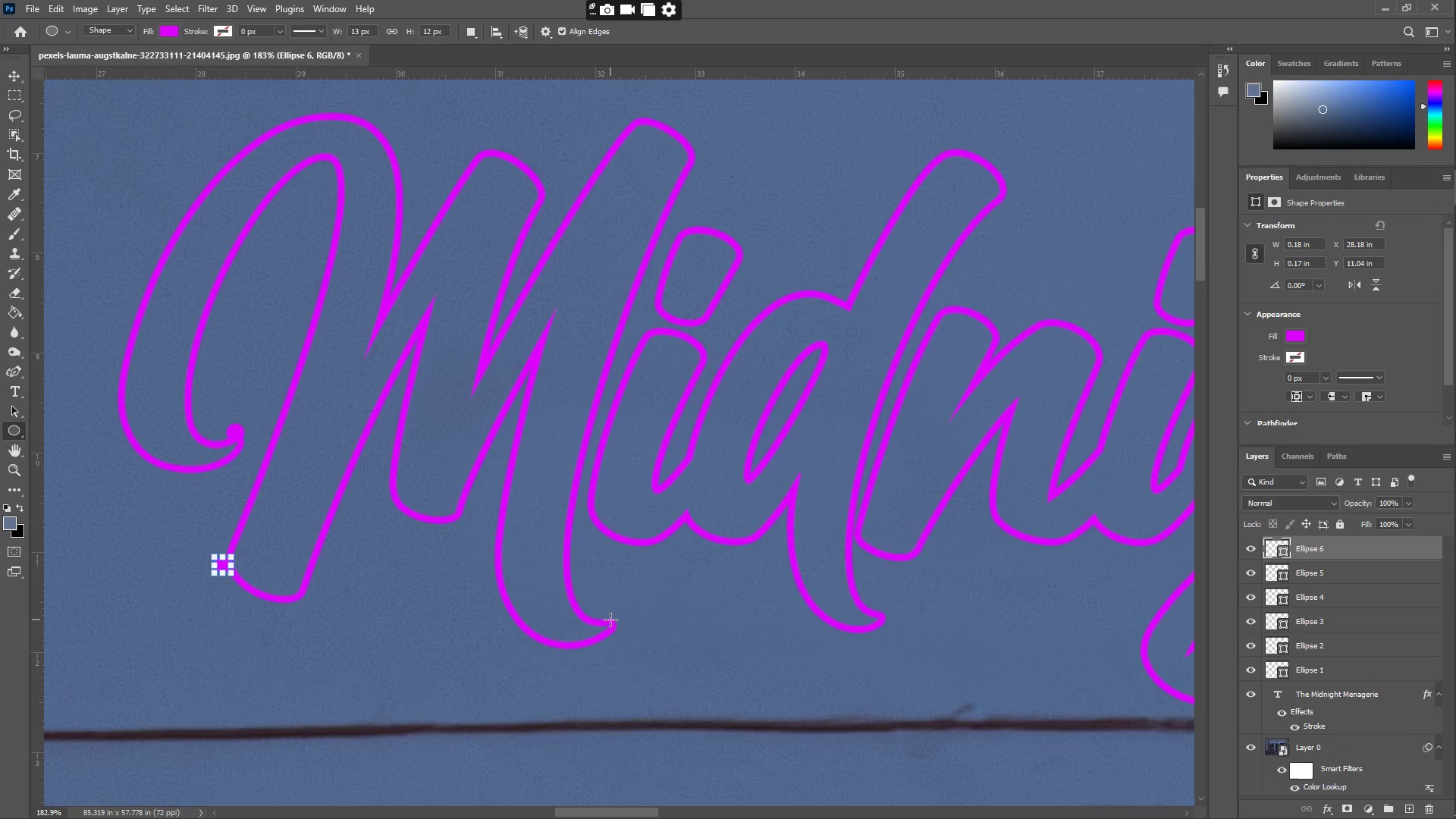 
left_click_drag(start_coordinate=[971, 500], to_coordinate=[479, 530])
 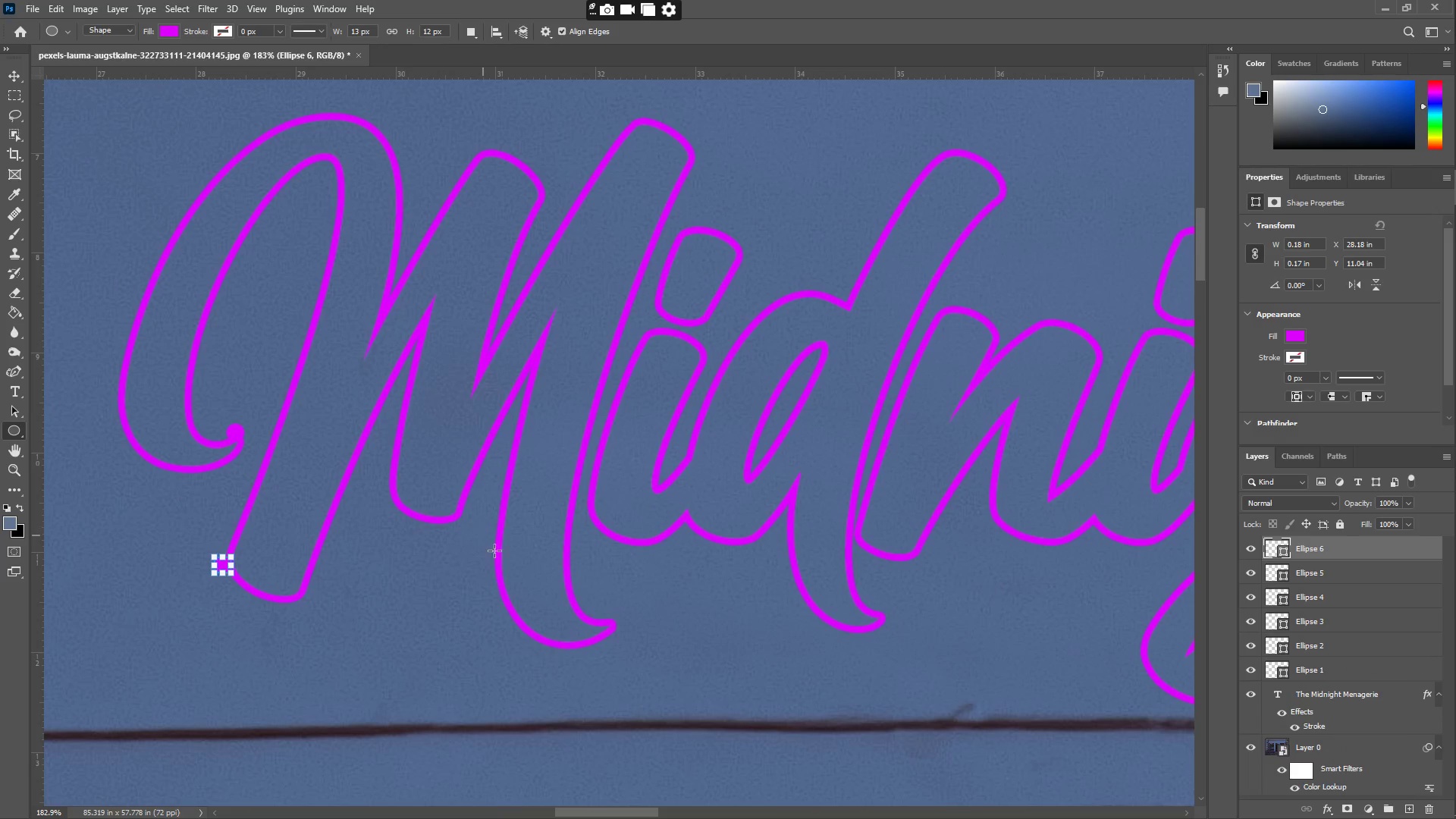 
hold_key(key=Space, duration=5.38)
 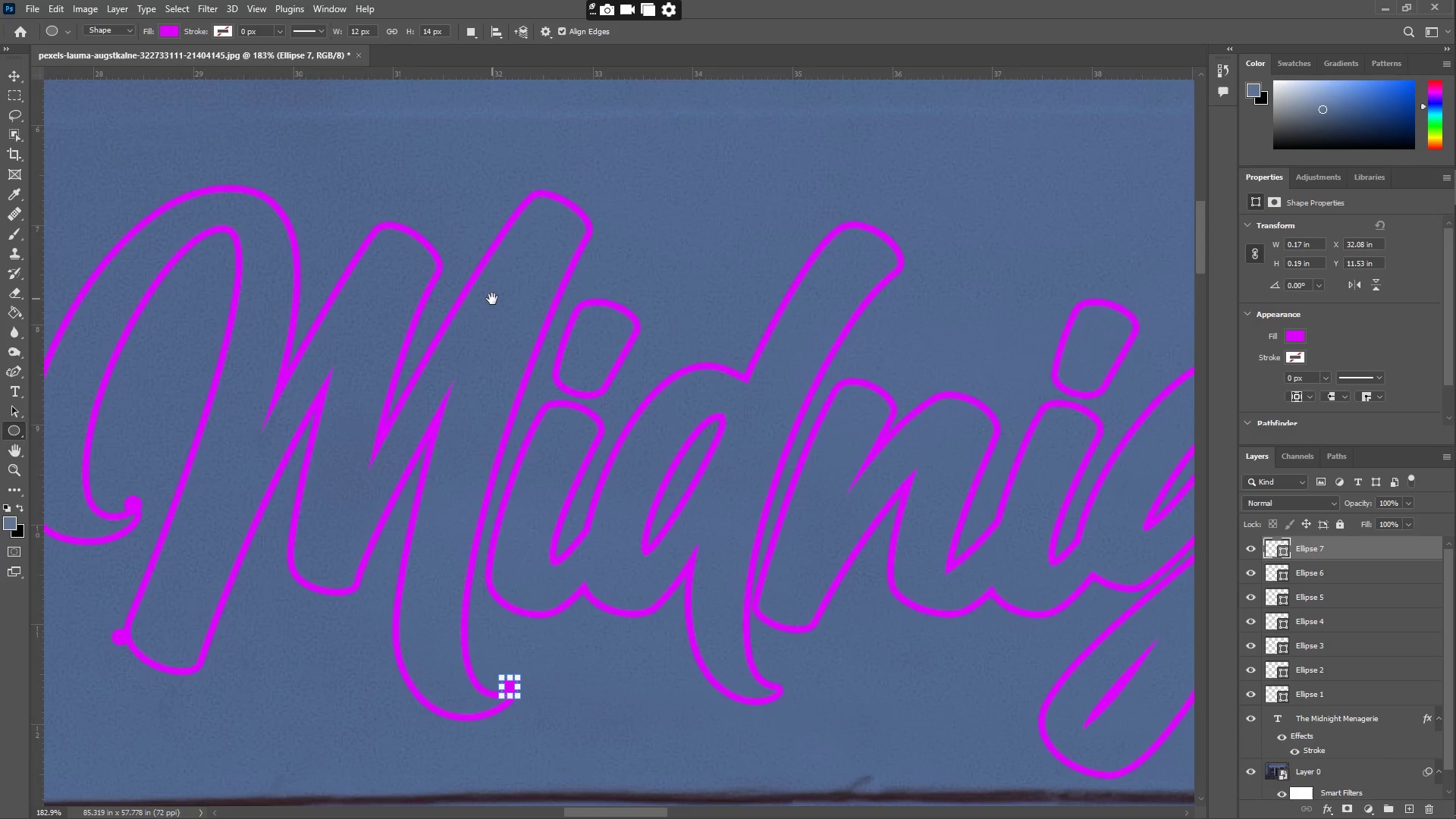 
left_click_drag(start_coordinate=[605, 606], to_coordinate=[620, 624])
 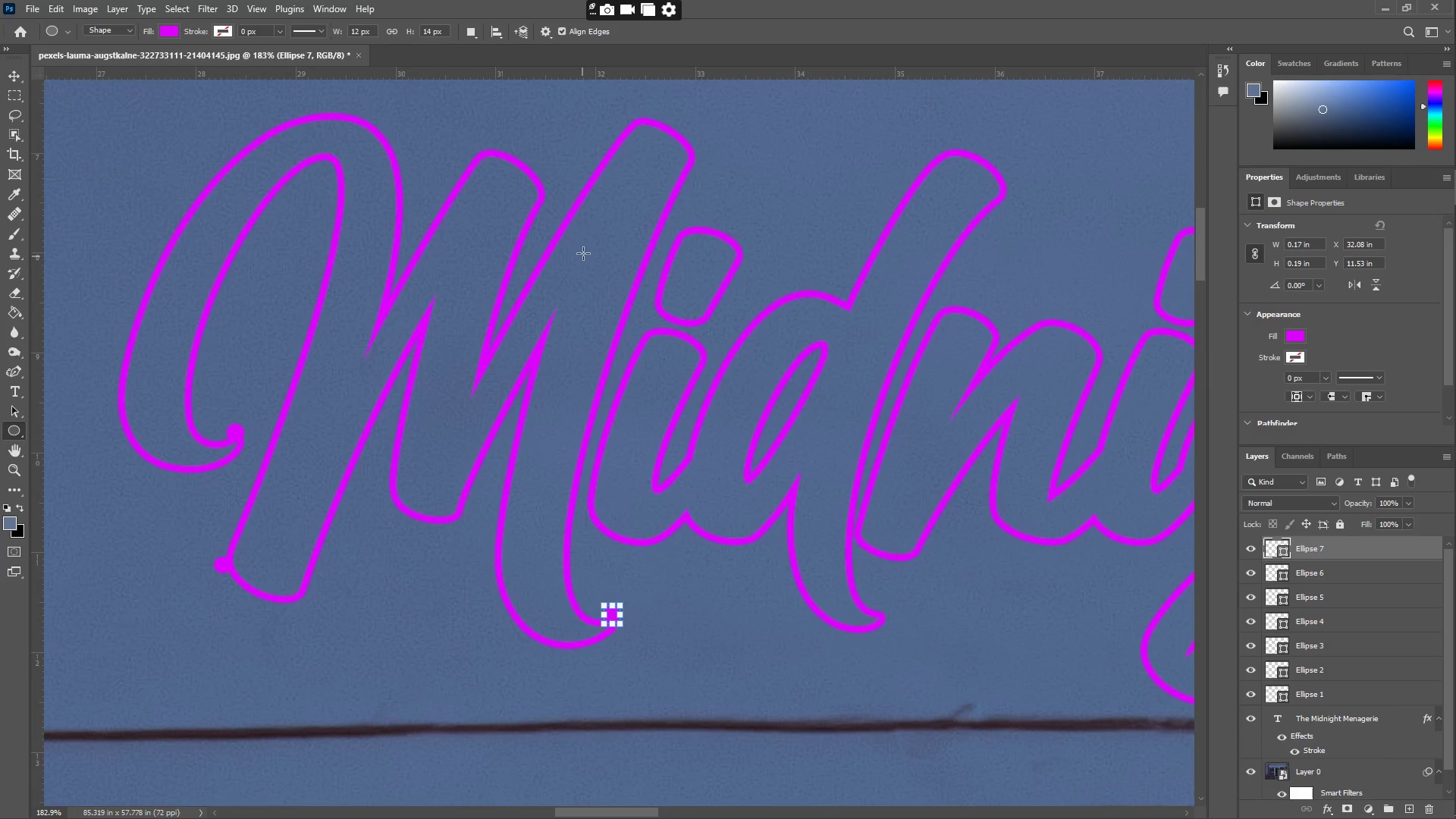 
hold_key(key=Space, duration=0.7)
 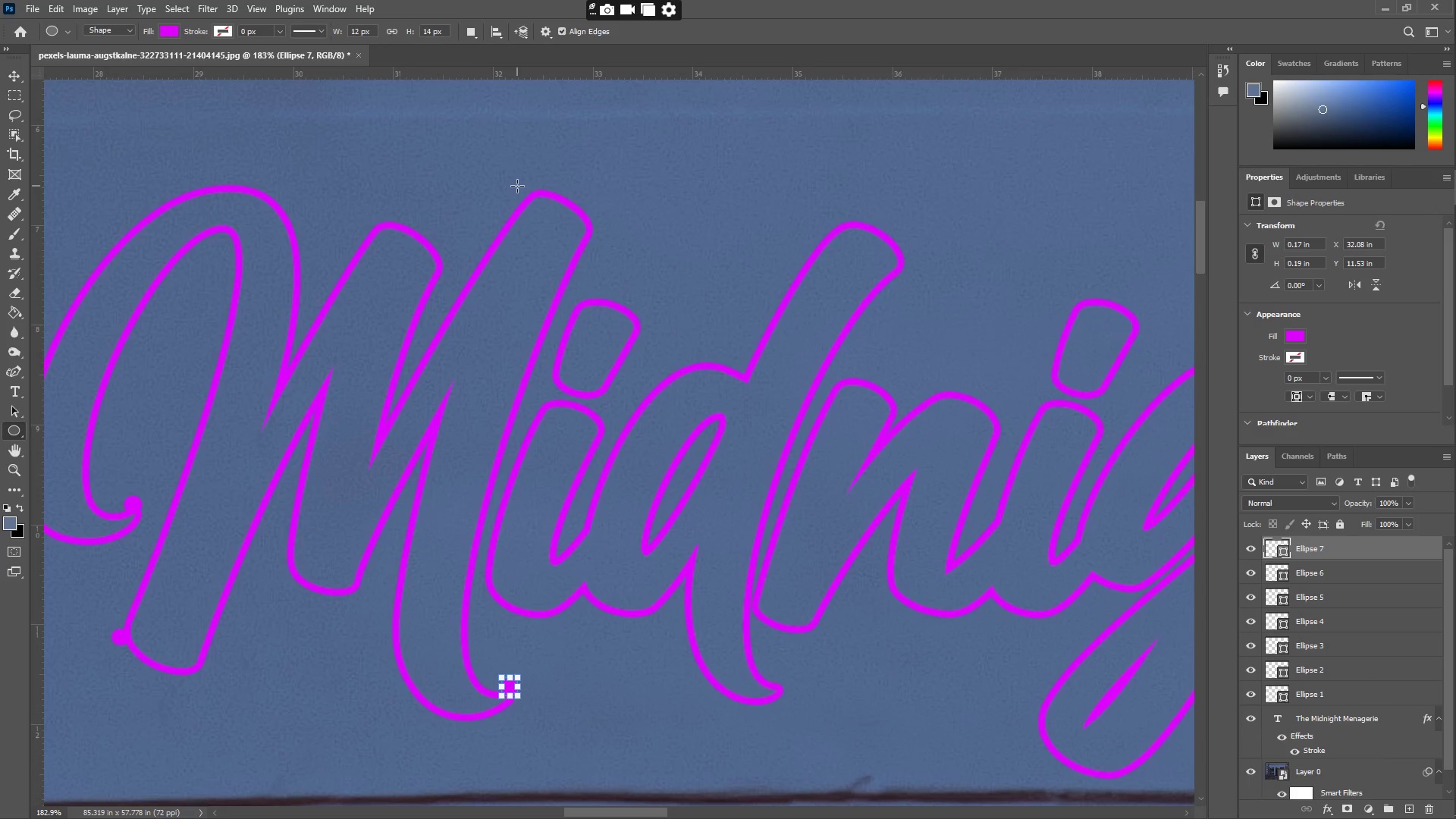 
left_click_drag(start_coordinate=[595, 227], to_coordinate=[492, 299])
 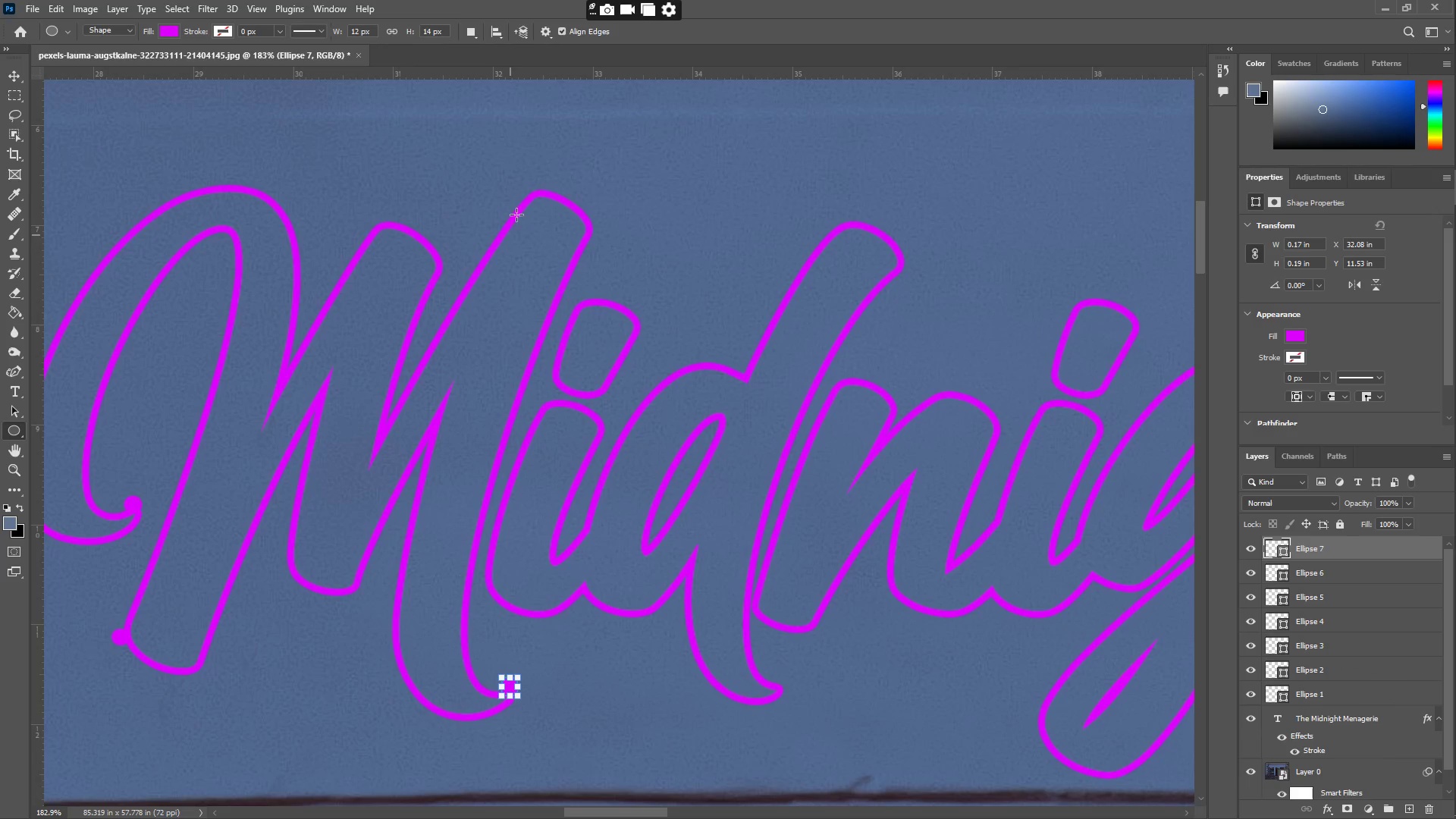 
hold_key(key=Space, duration=24.47)
 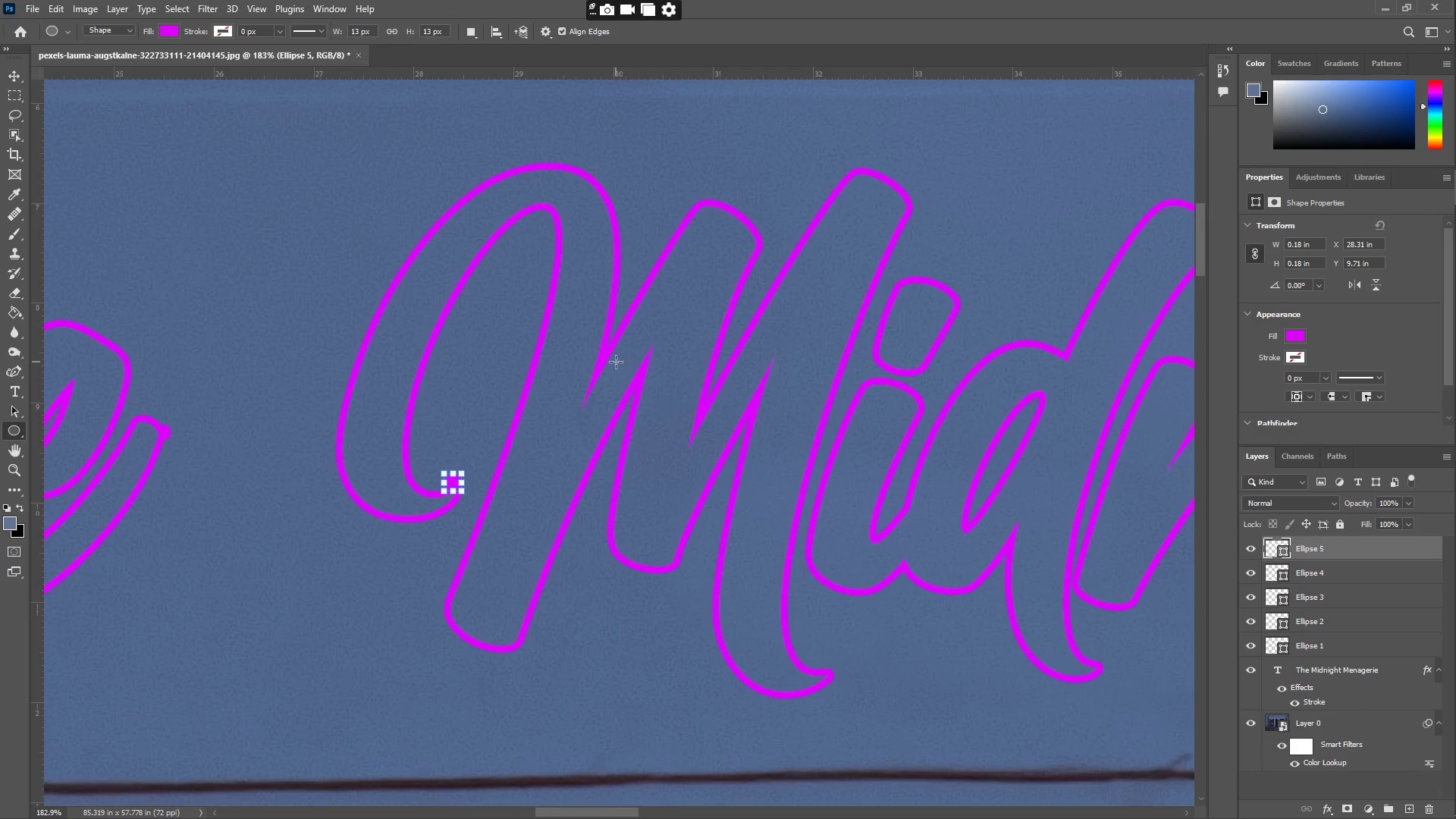 
left_click_drag(start_coordinate=[514, 184], to_coordinate=[529, 196])
 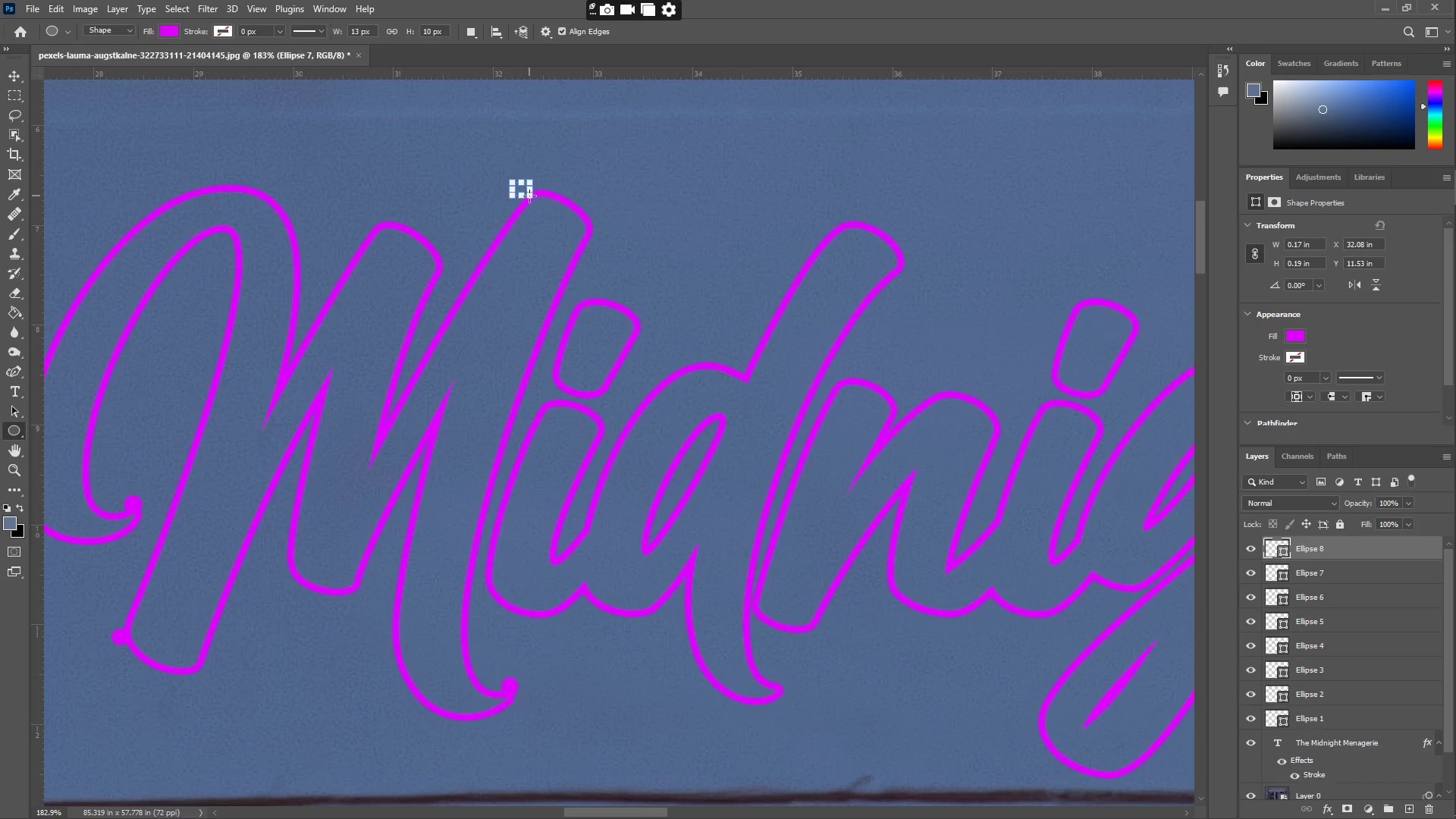 
key(Control+Z)
 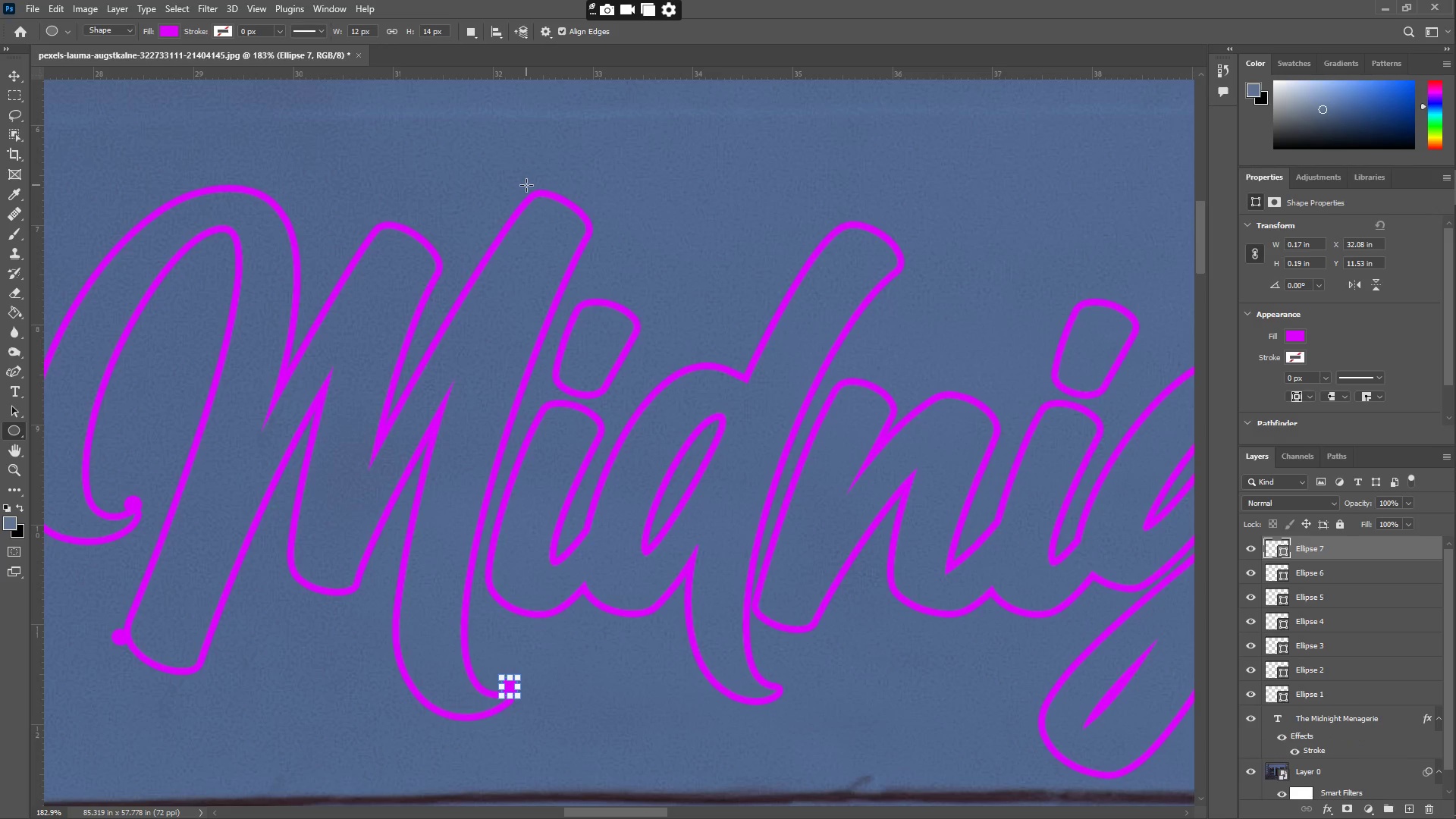 
left_click_drag(start_coordinate=[526, 183], to_coordinate=[542, 199])
 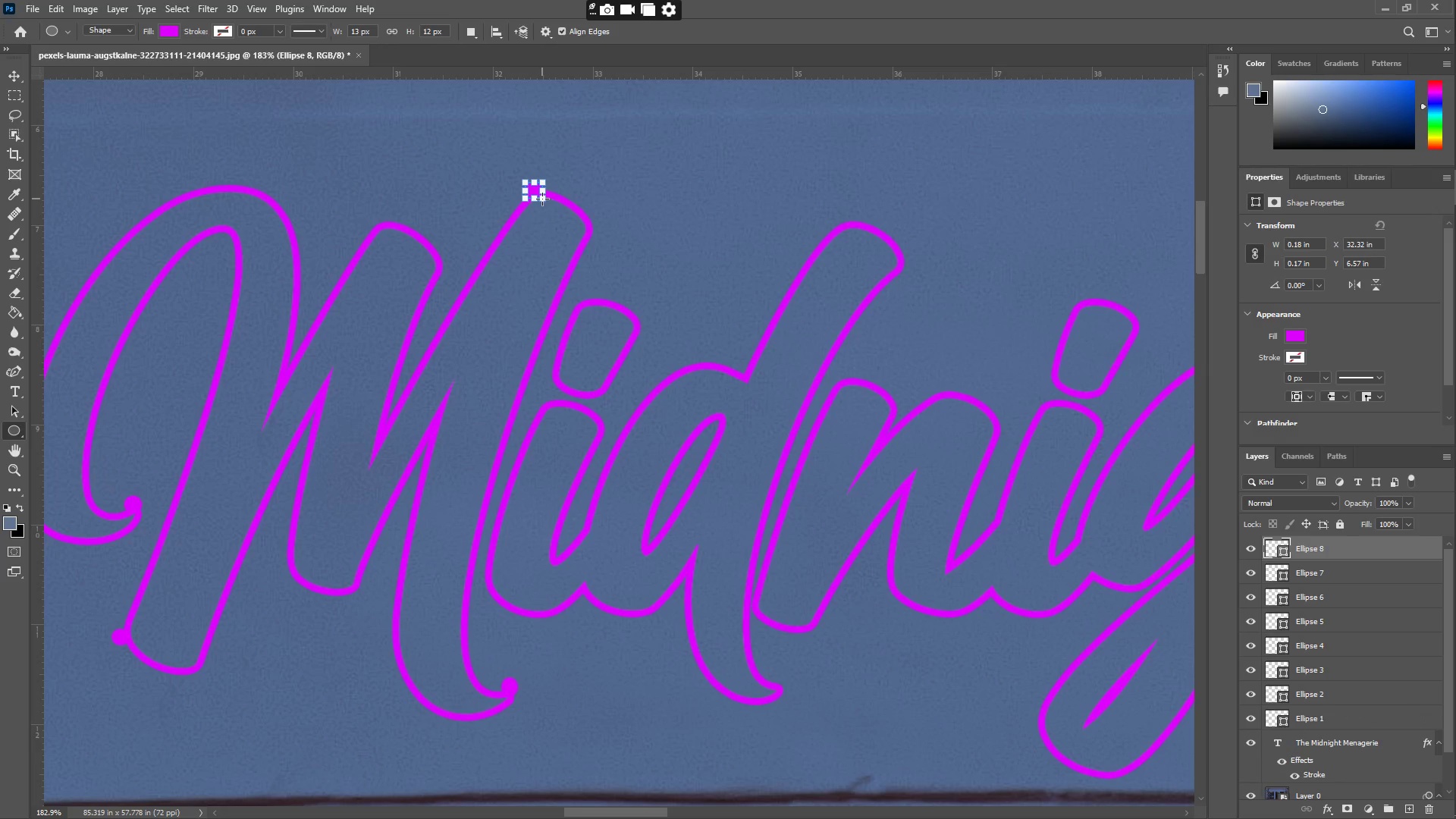 
key(Control+Z)
 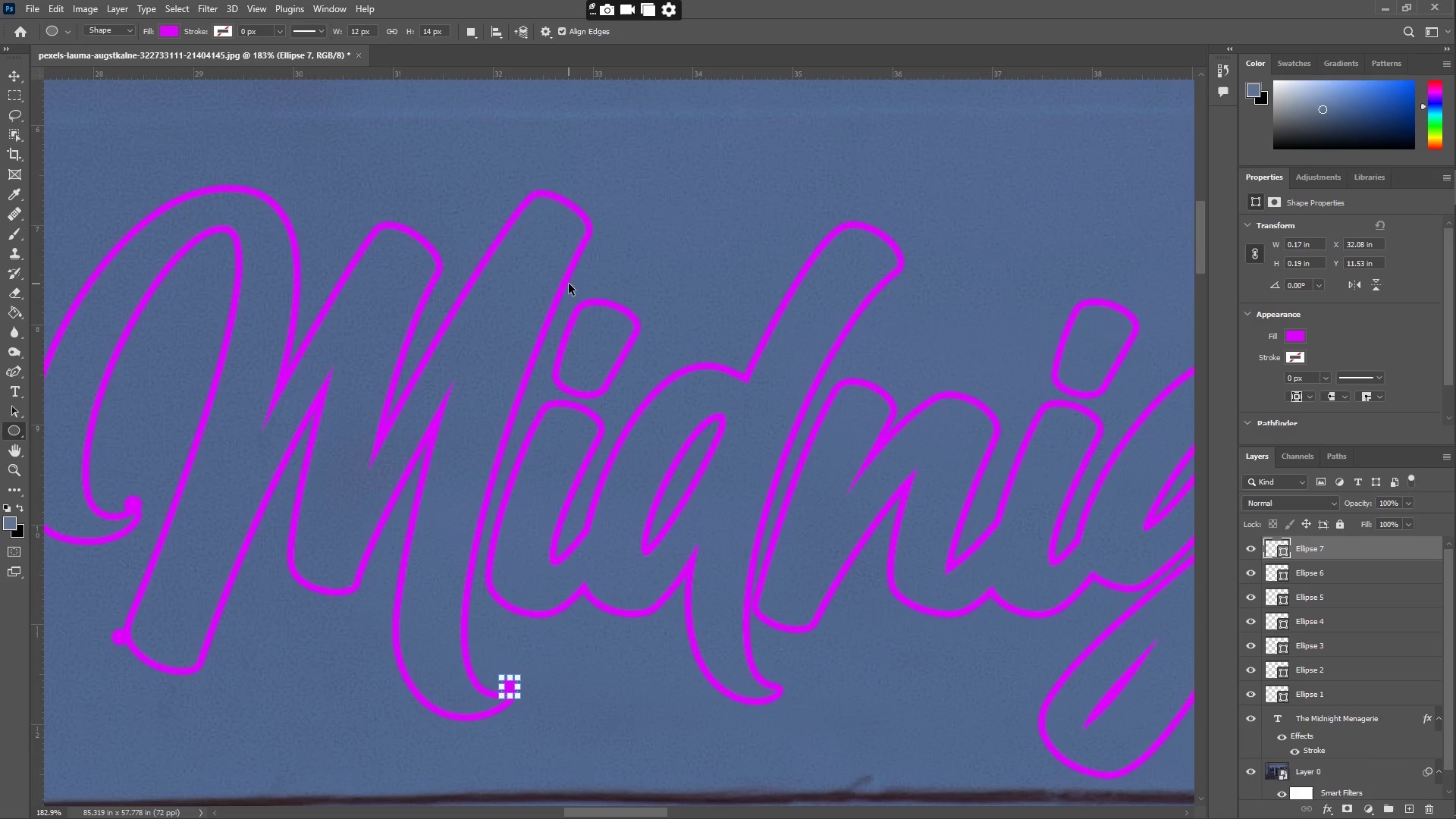 
key(Control+Z)
 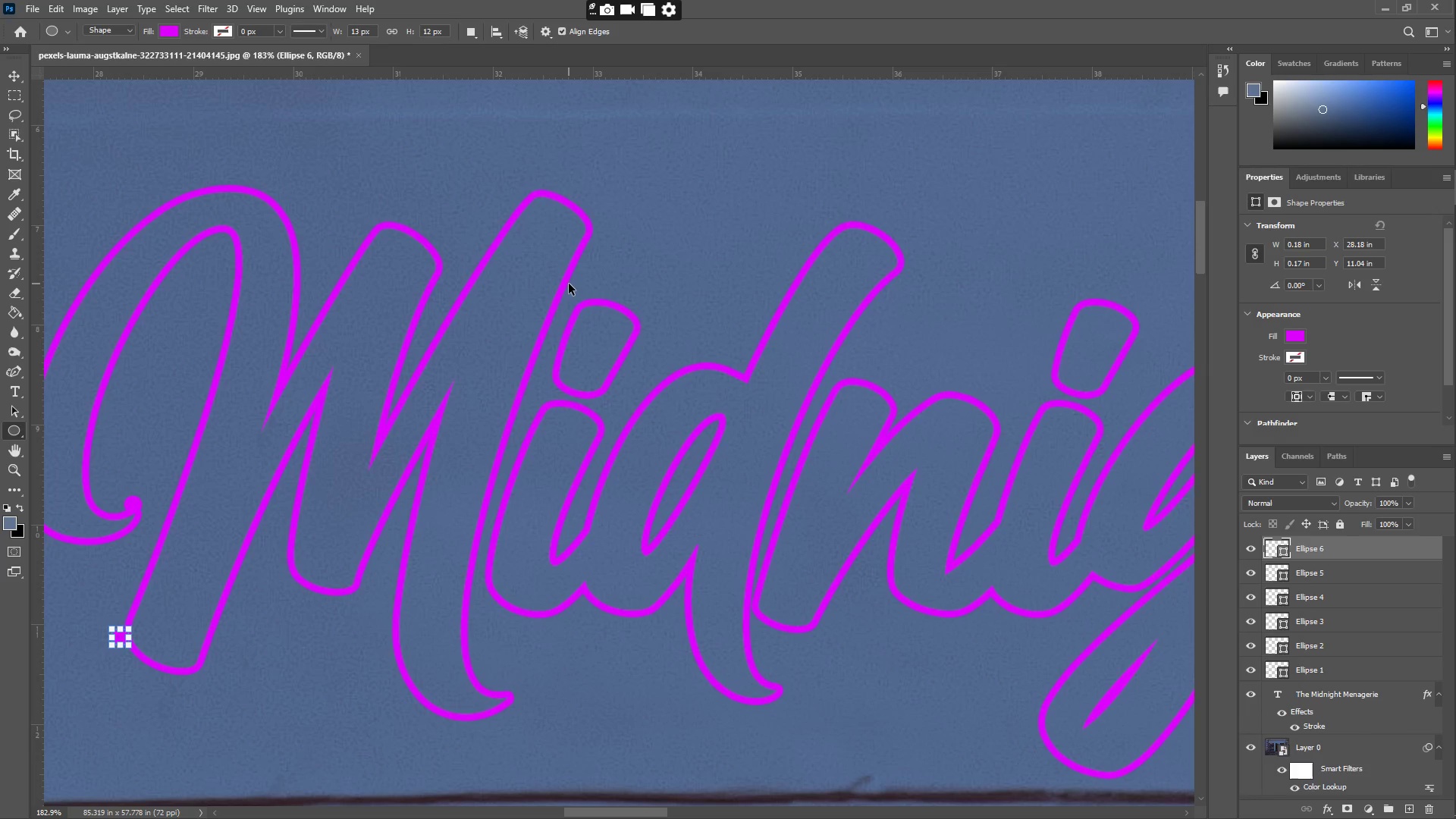 
key(Control+Z)
 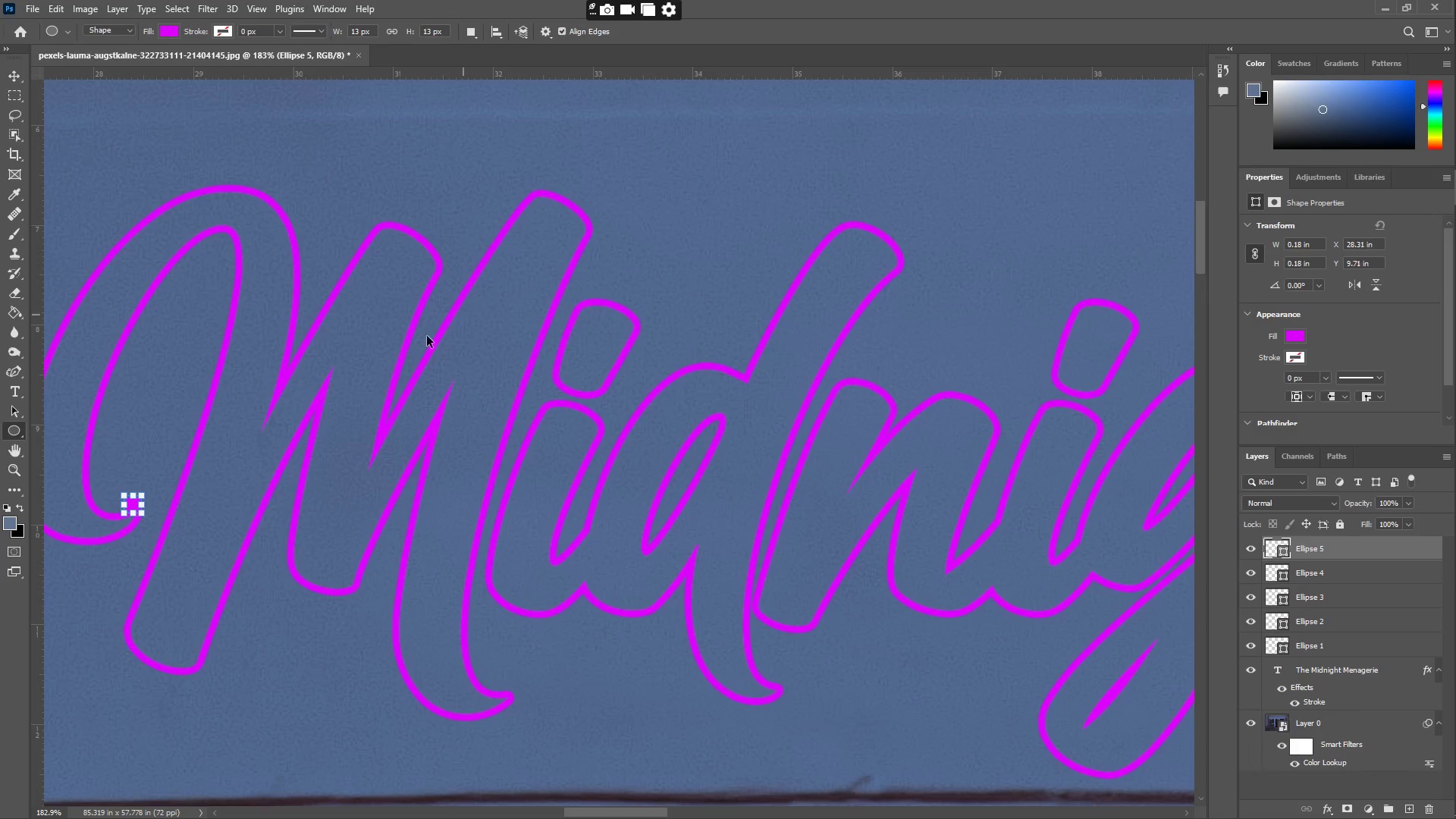 
hold_key(key=Space, duration=0.45)
 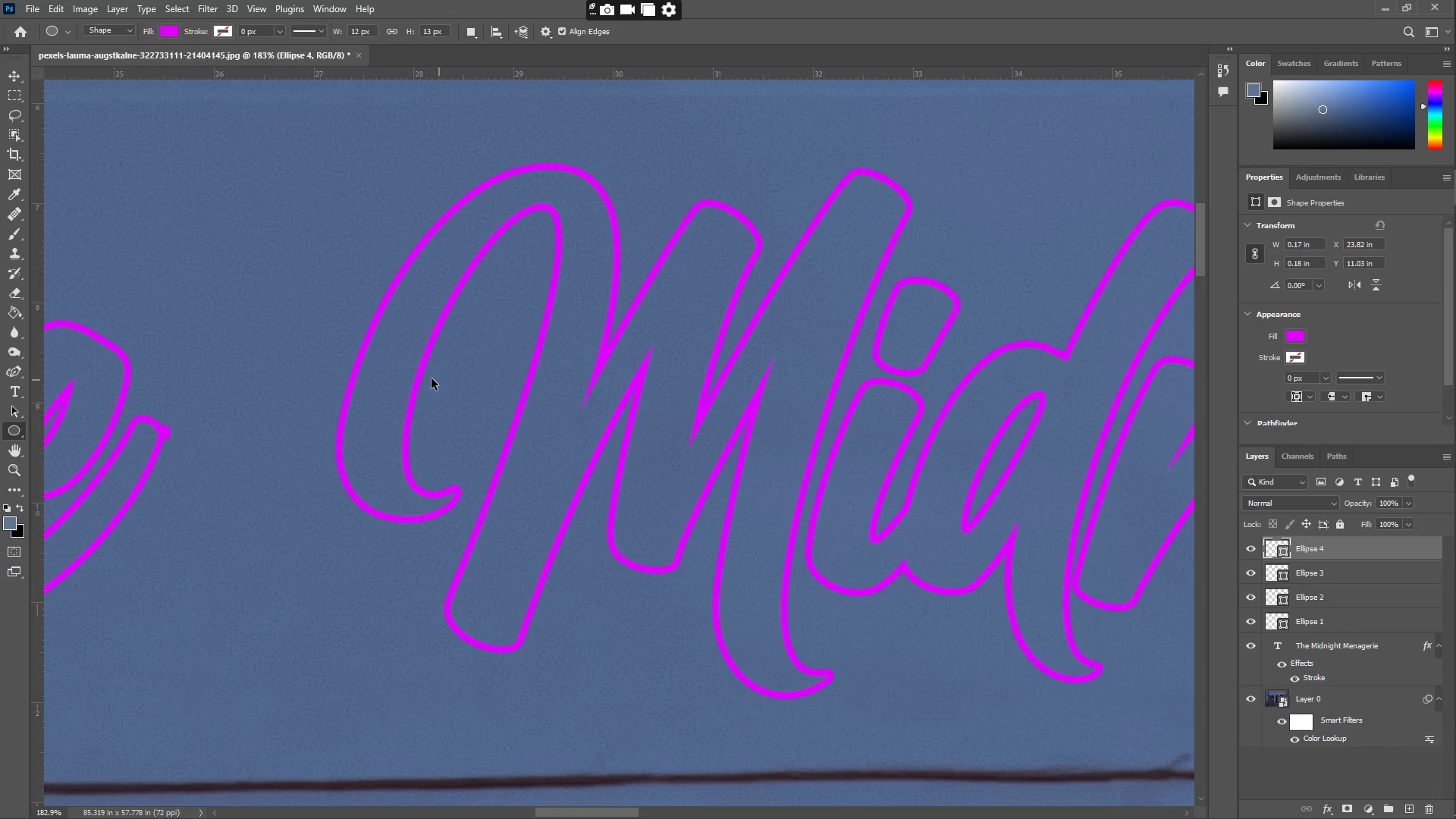 
left_click_drag(start_coordinate=[294, 384], to_coordinate=[614, 362])
 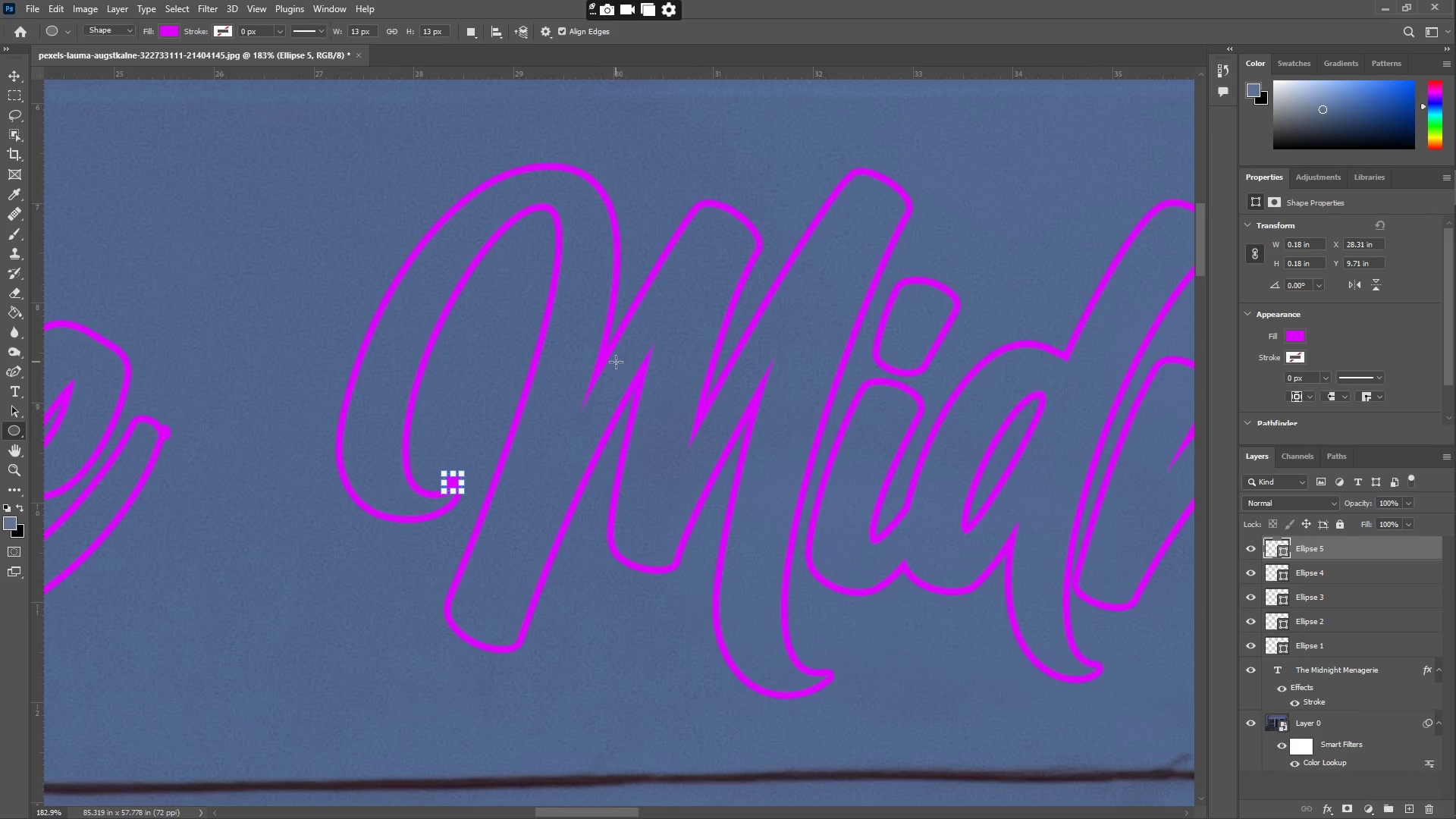 
key(Control+Z)
 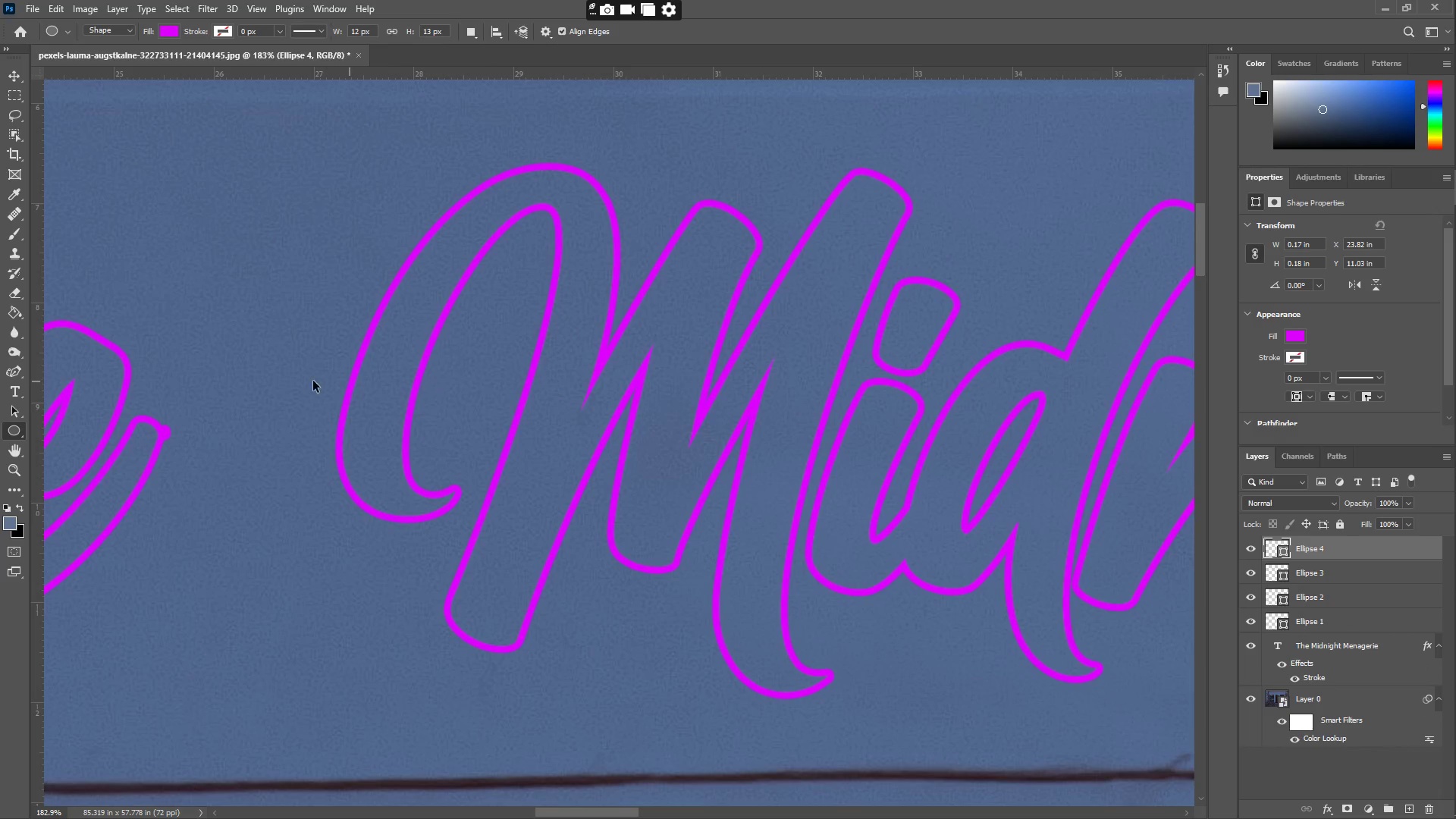 
hold_key(key=Space, duration=0.53)
 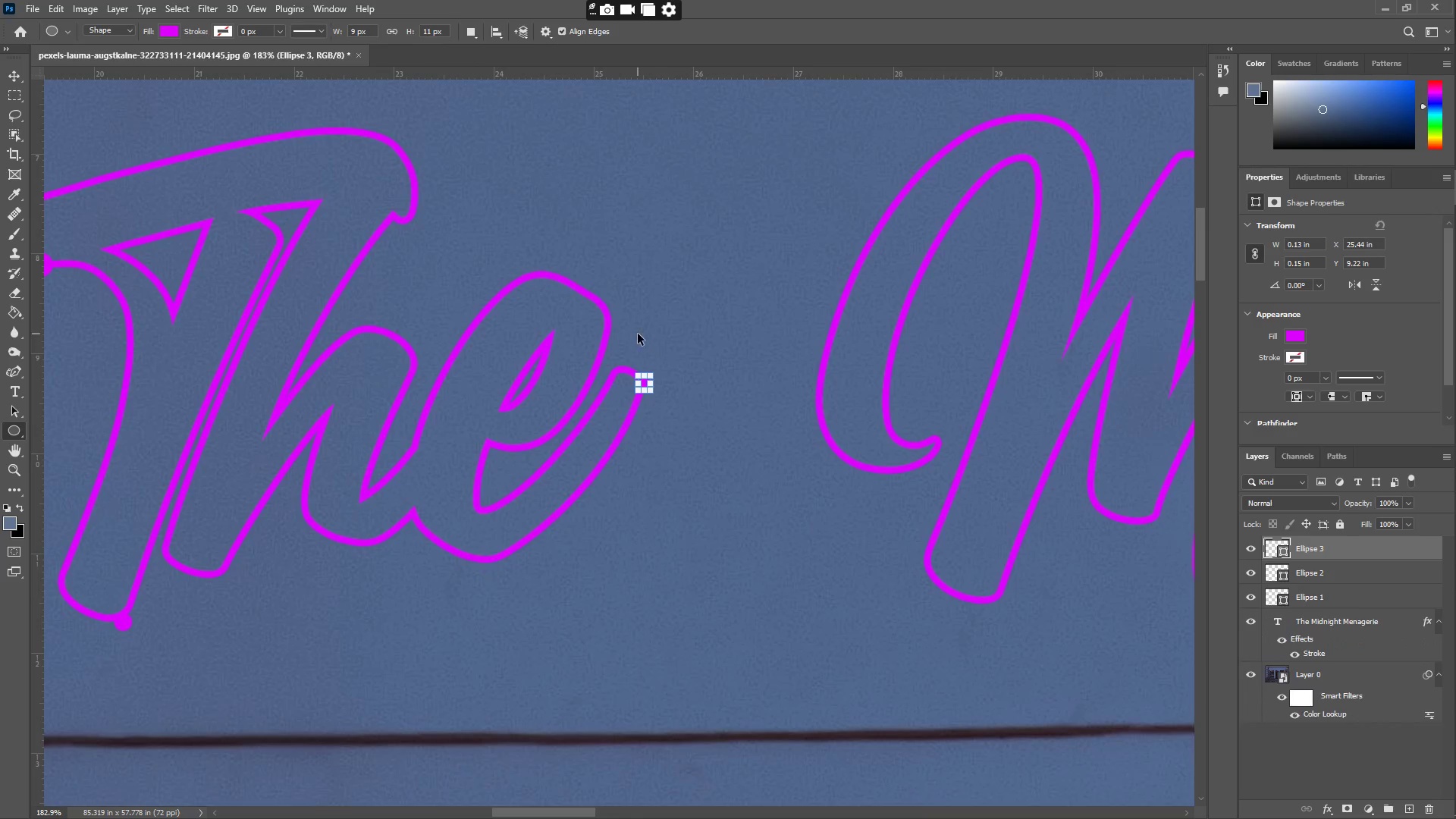 
left_click_drag(start_coordinate=[266, 366], to_coordinate=[708, 320])
 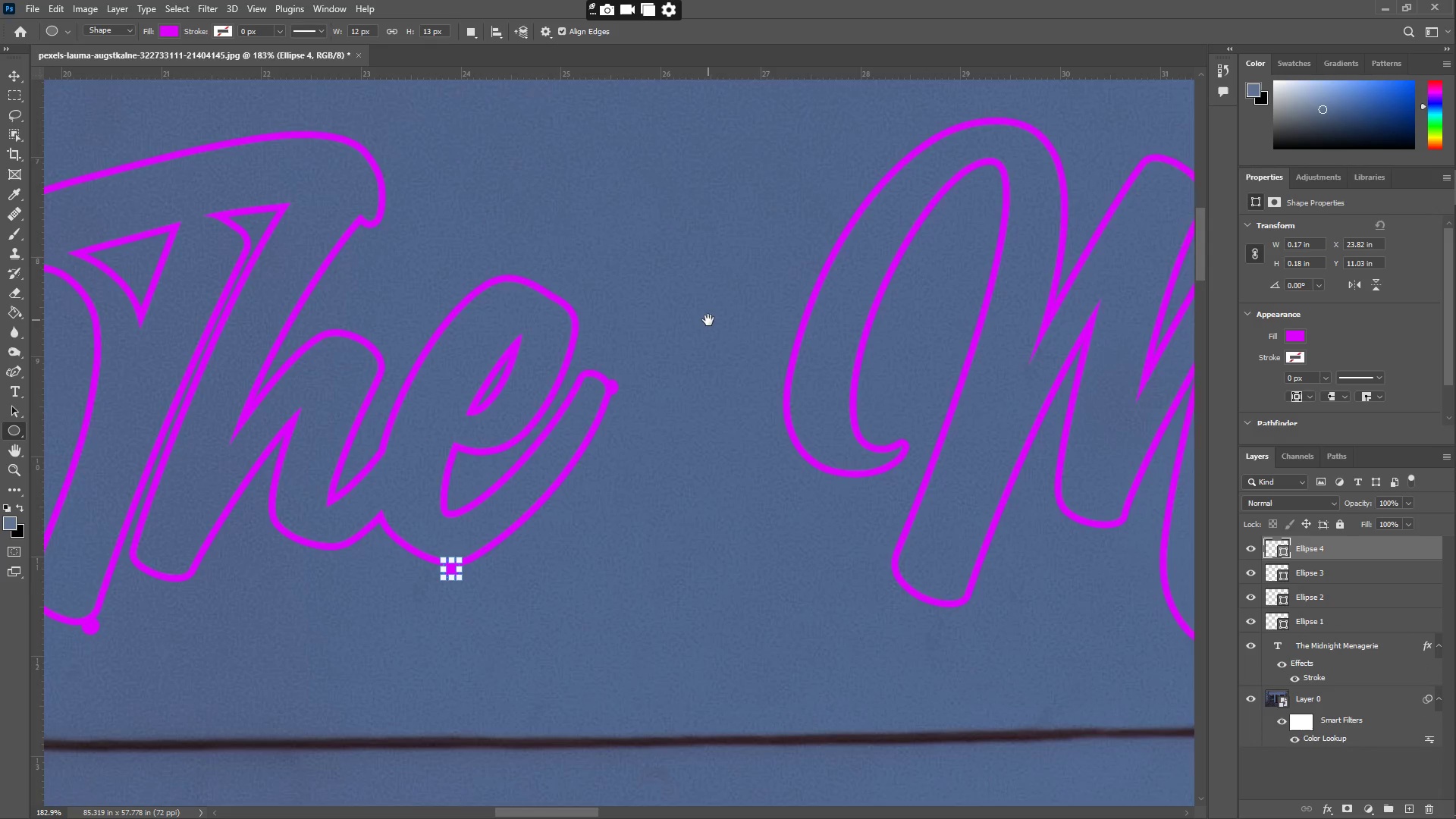 
key(Control+Z)
 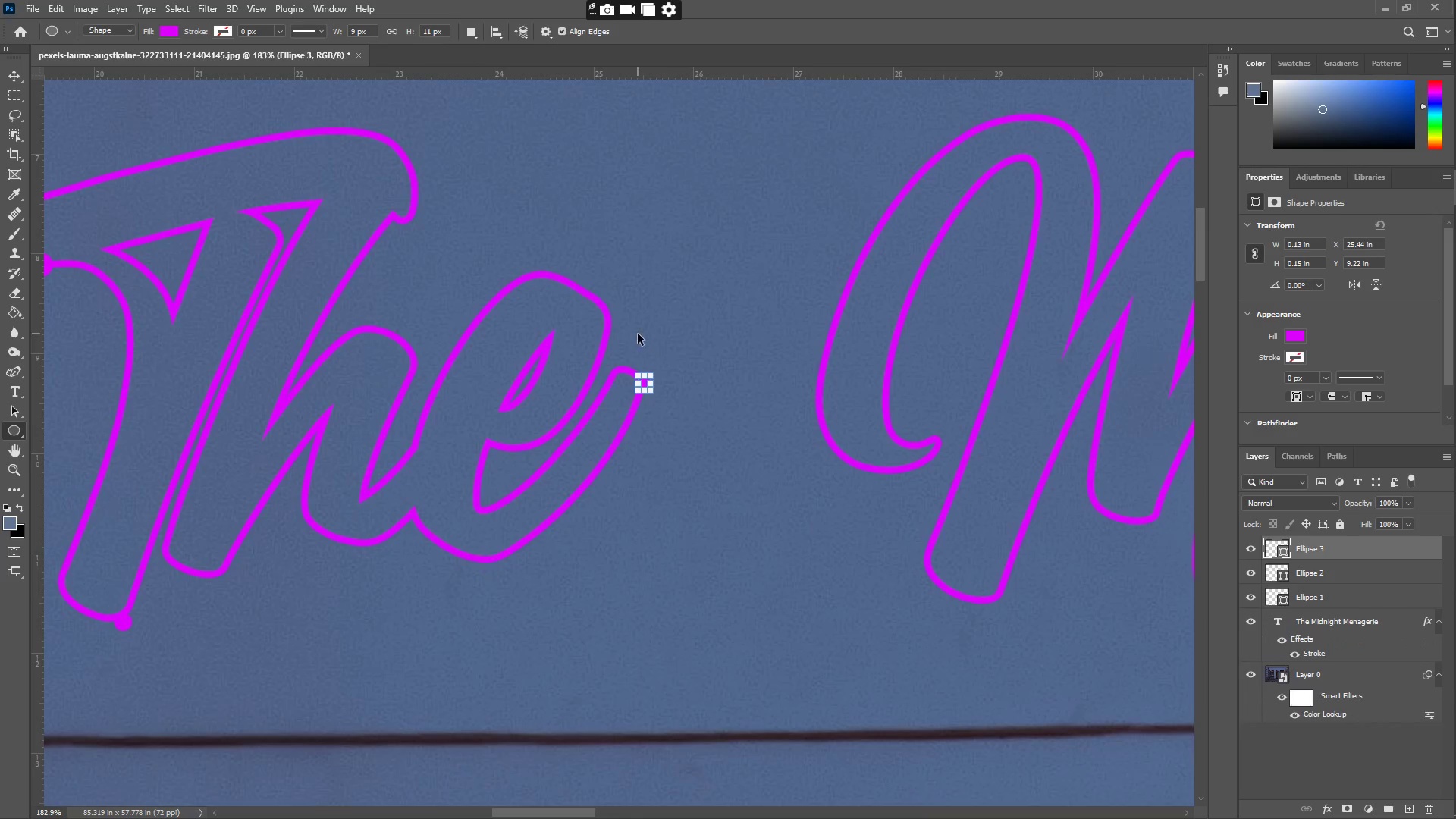 
key(Control+Z)
 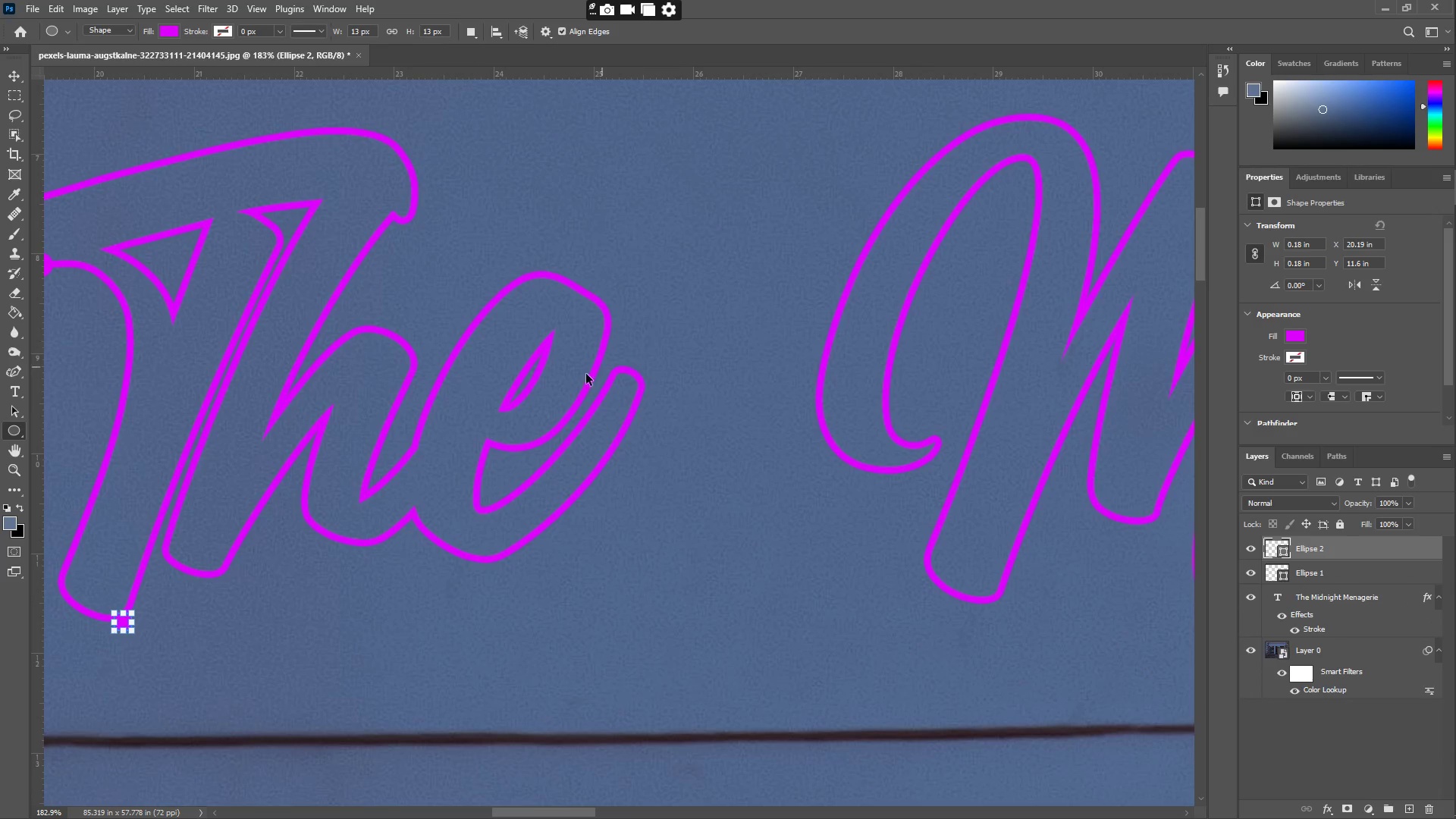 
key(Control+Z)
 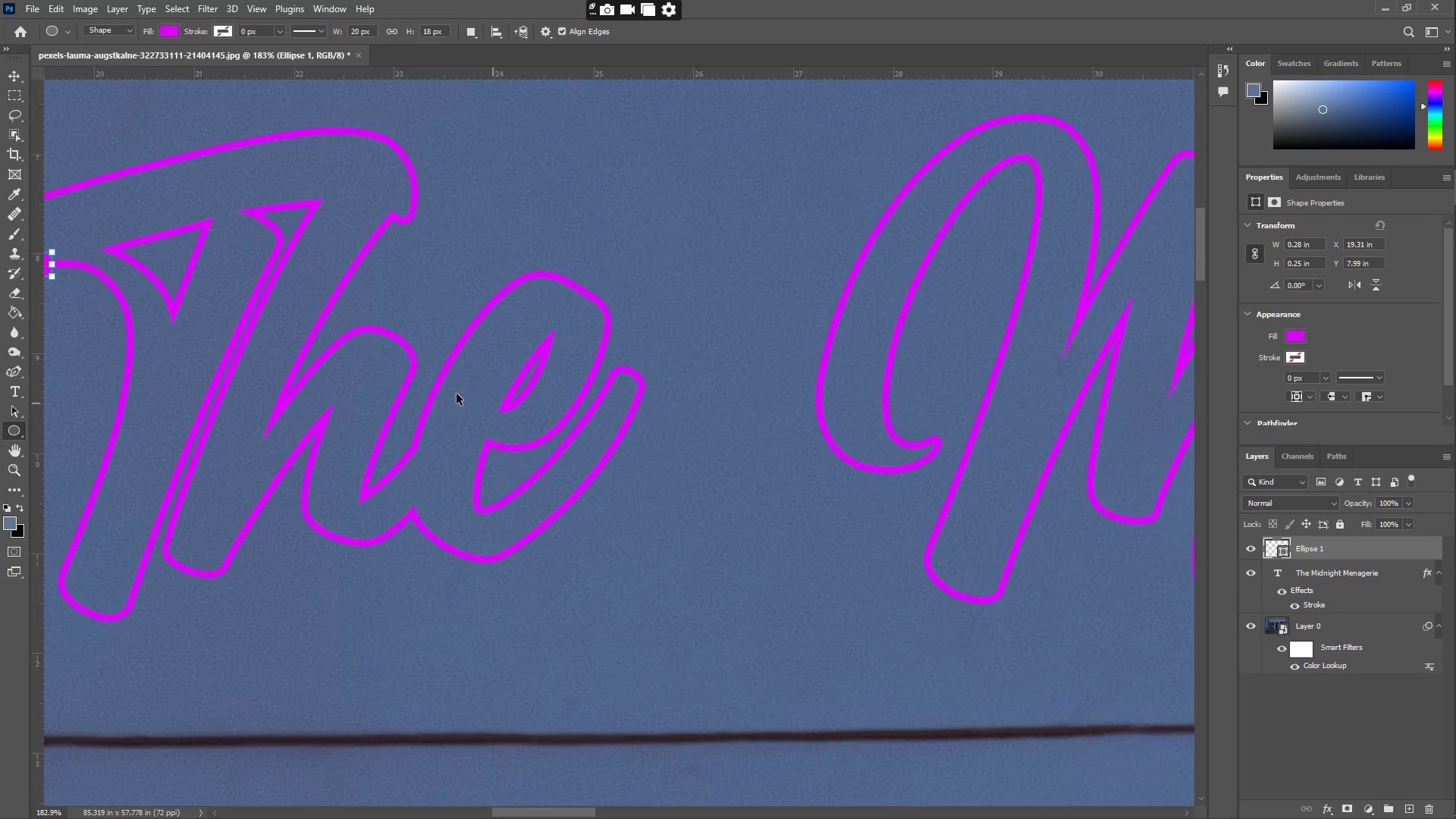 
hold_key(key=Space, duration=0.45)
 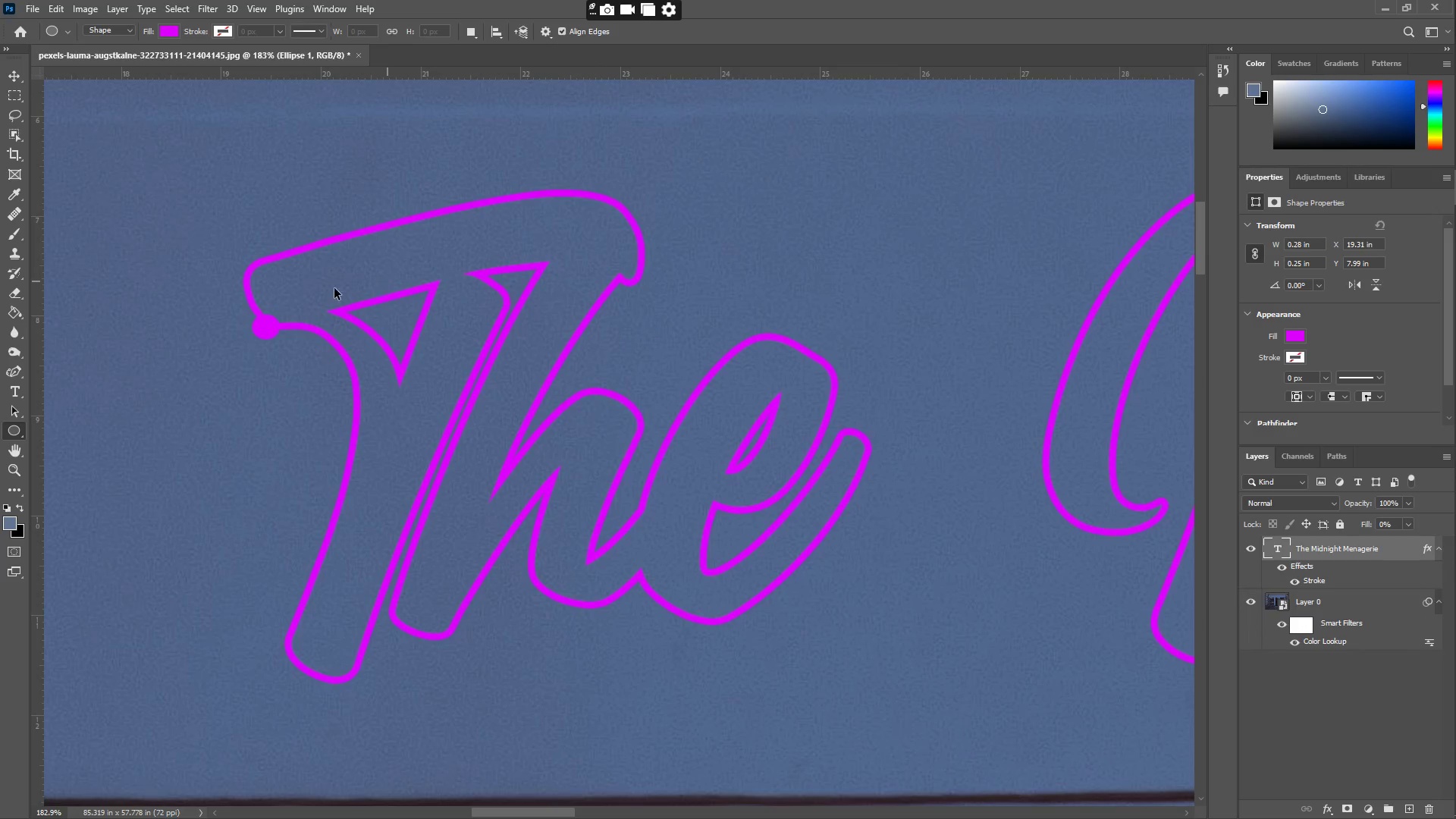 
left_click_drag(start_coordinate=[221, 246], to_coordinate=[411, 291])
 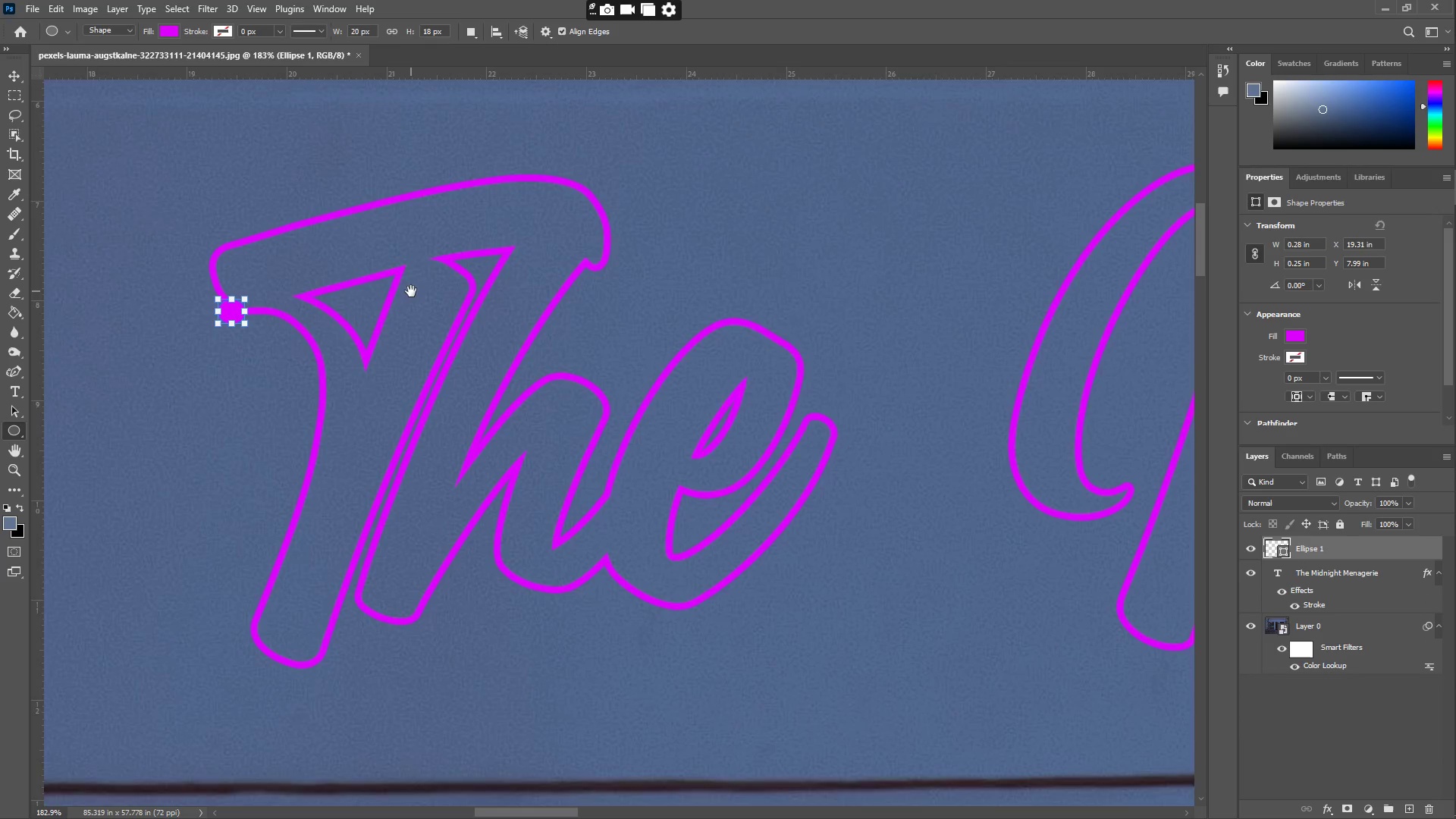 
key(Control+Z)
 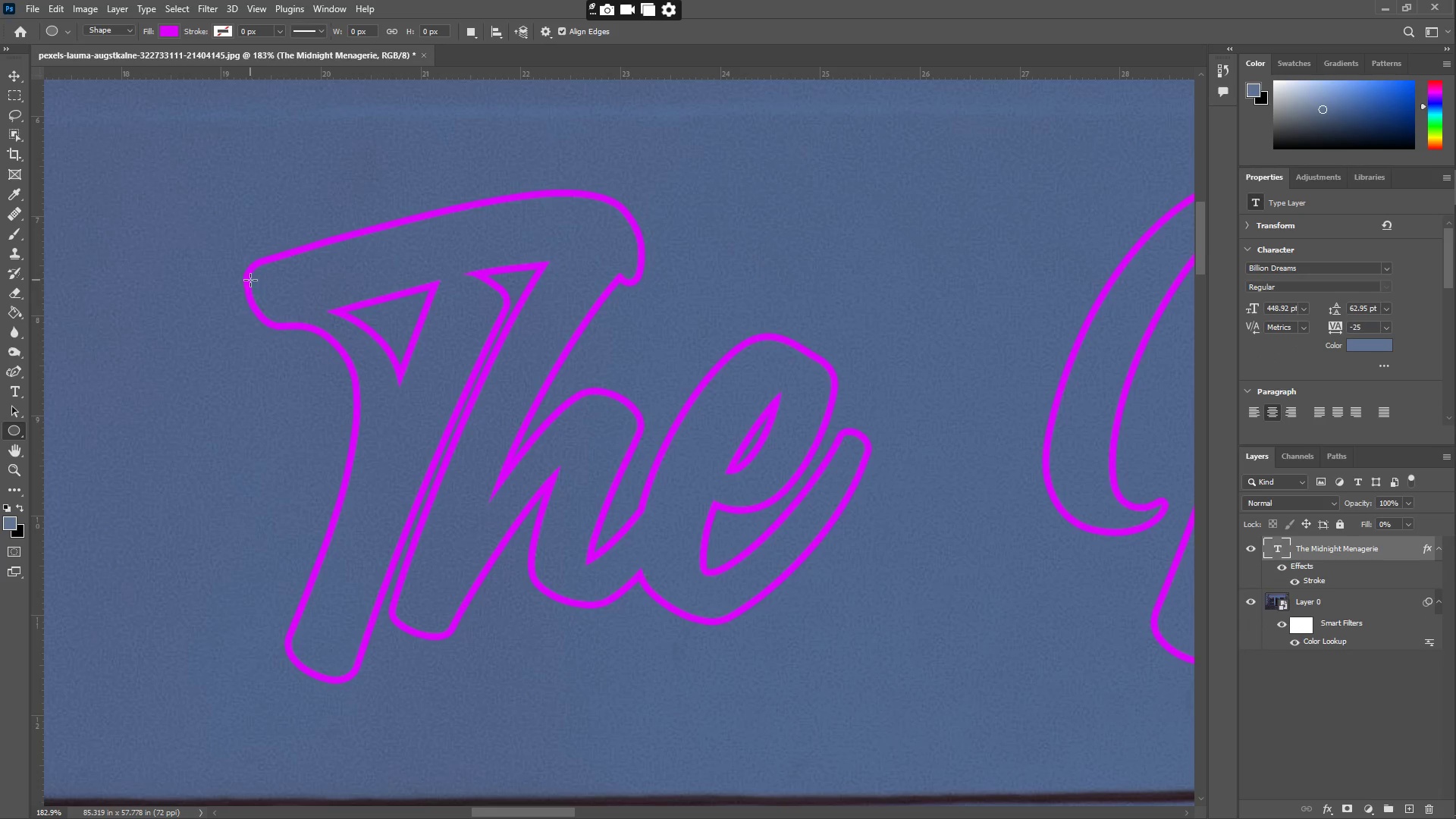 
left_click_drag(start_coordinate=[258, 275], to_coordinate=[276, 294])
 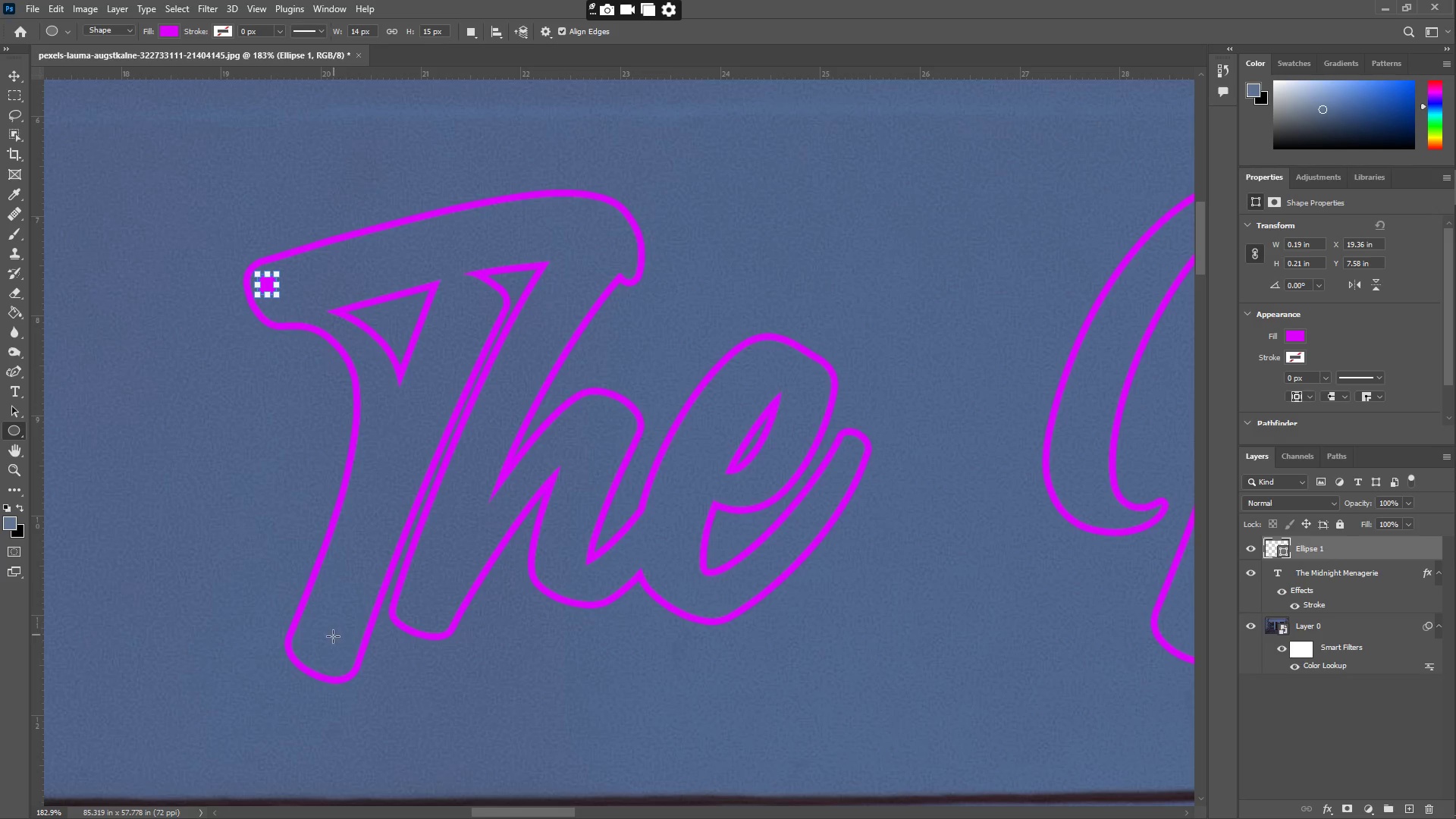 
left_click_drag(start_coordinate=[327, 652], to_coordinate=[346, 672])
 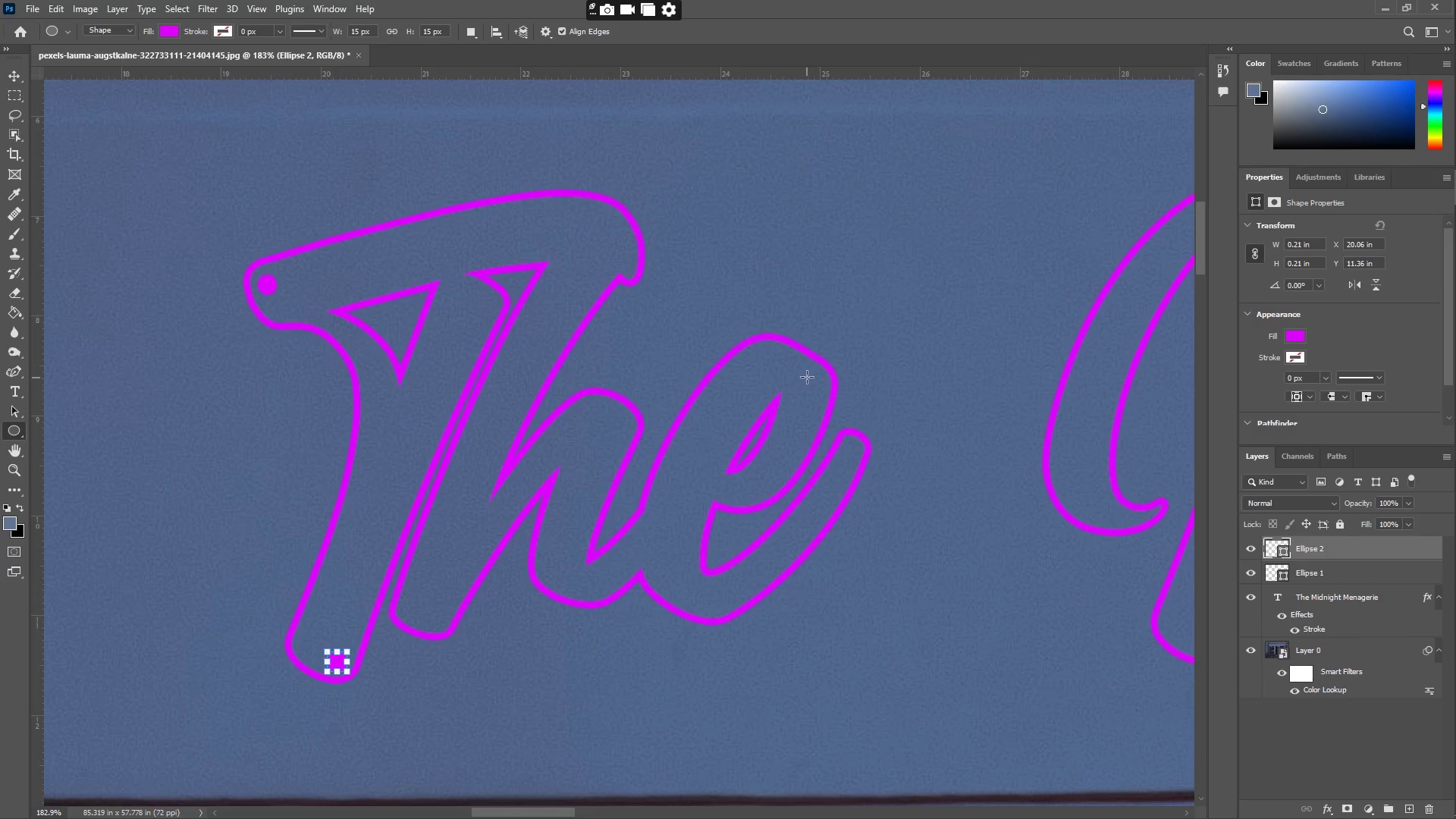 
left_click_drag(start_coordinate=[812, 372], to_coordinate=[828, 391])
 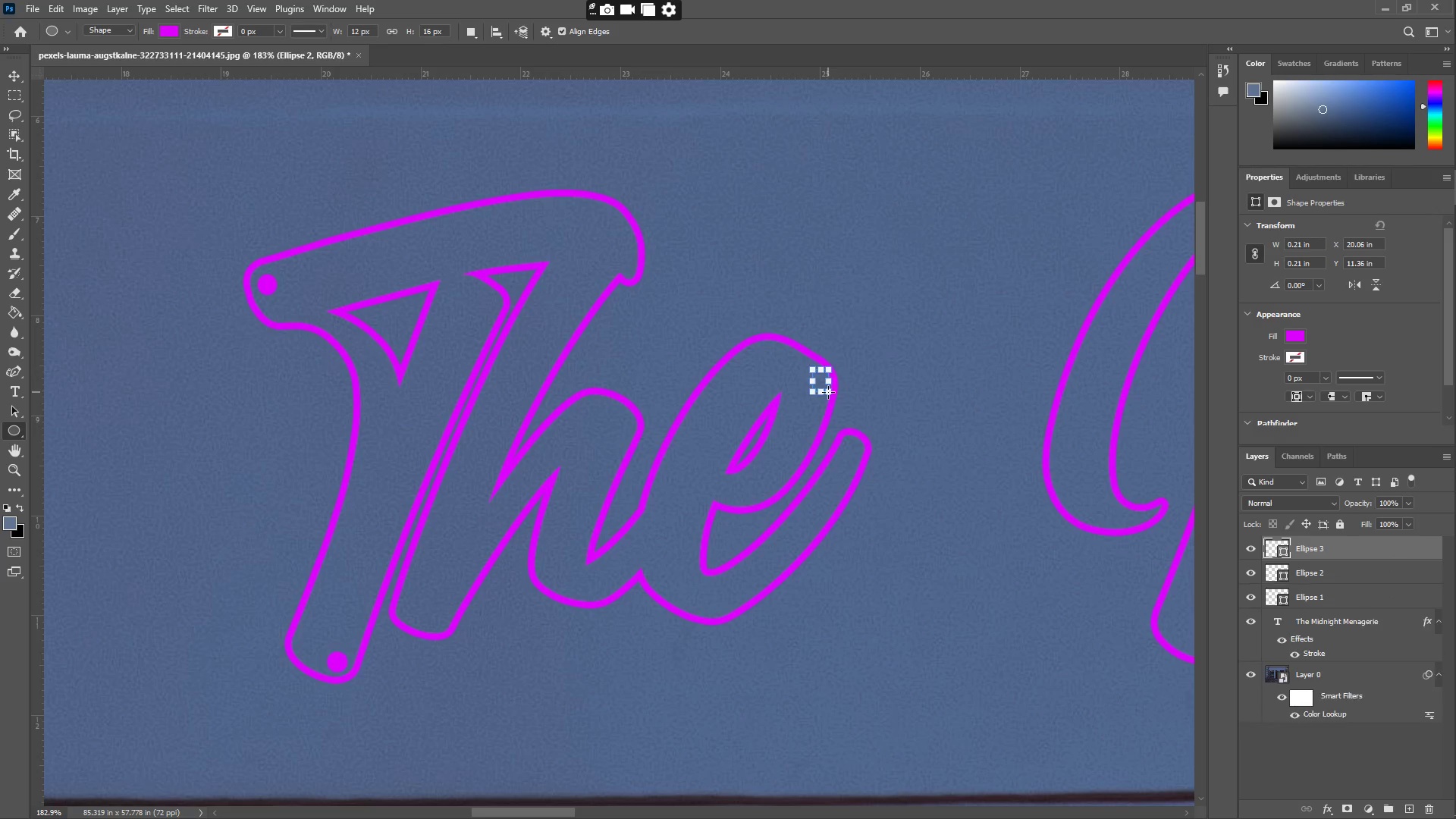 
key(Control+ControlLeft)
 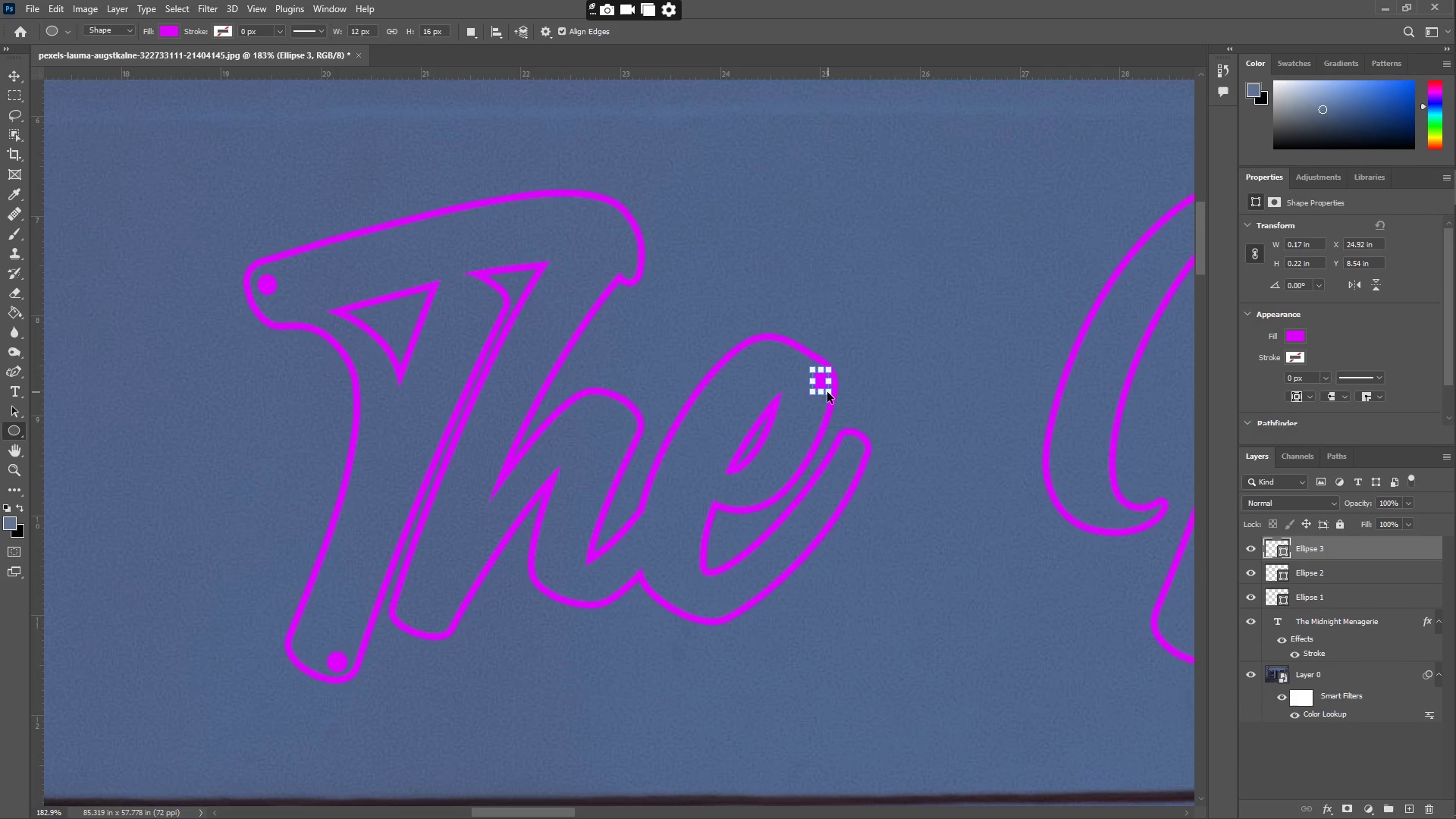 
key(Control+Z)
 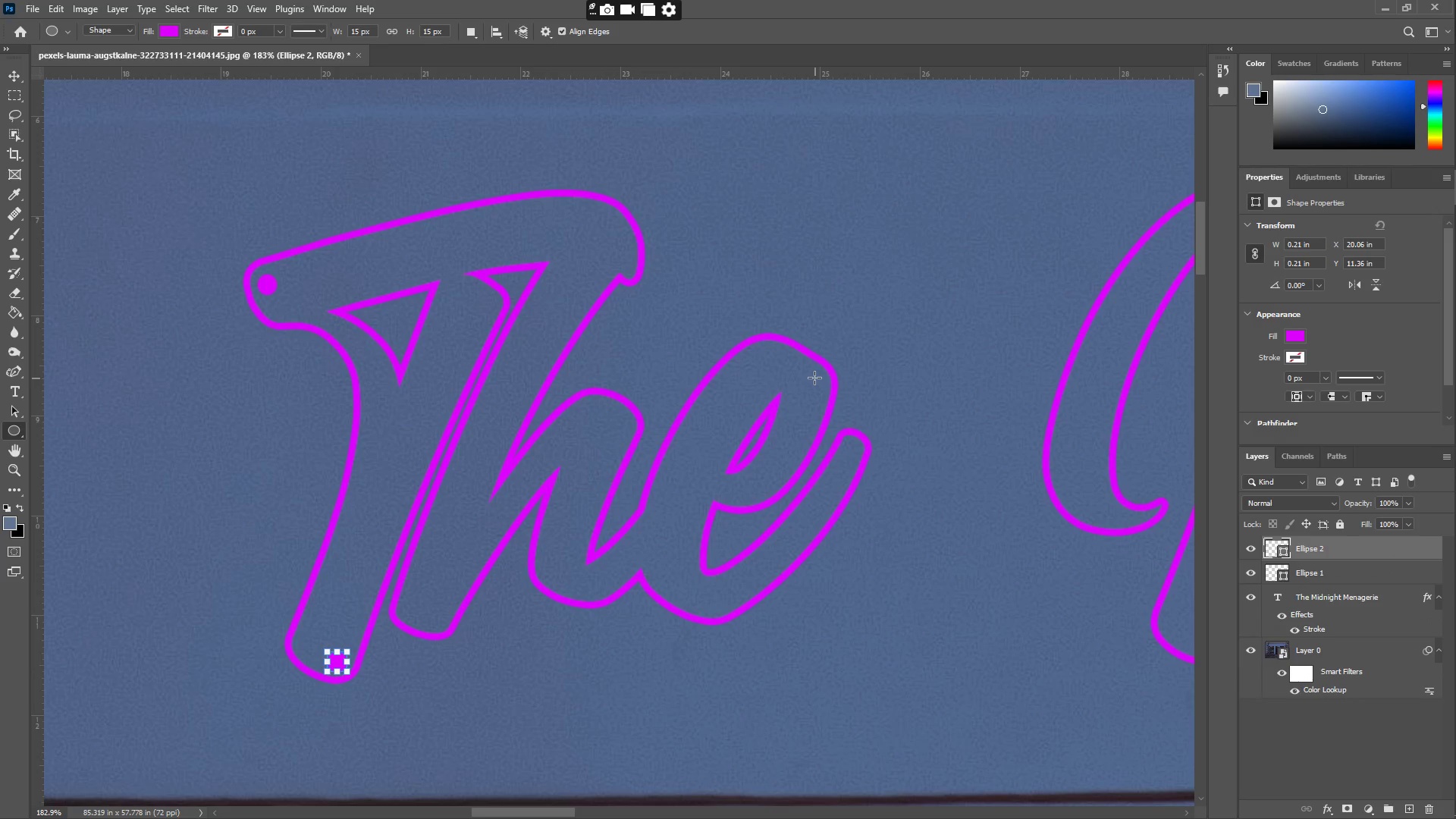 
left_click_drag(start_coordinate=[814, 374], to_coordinate=[827, 386])
 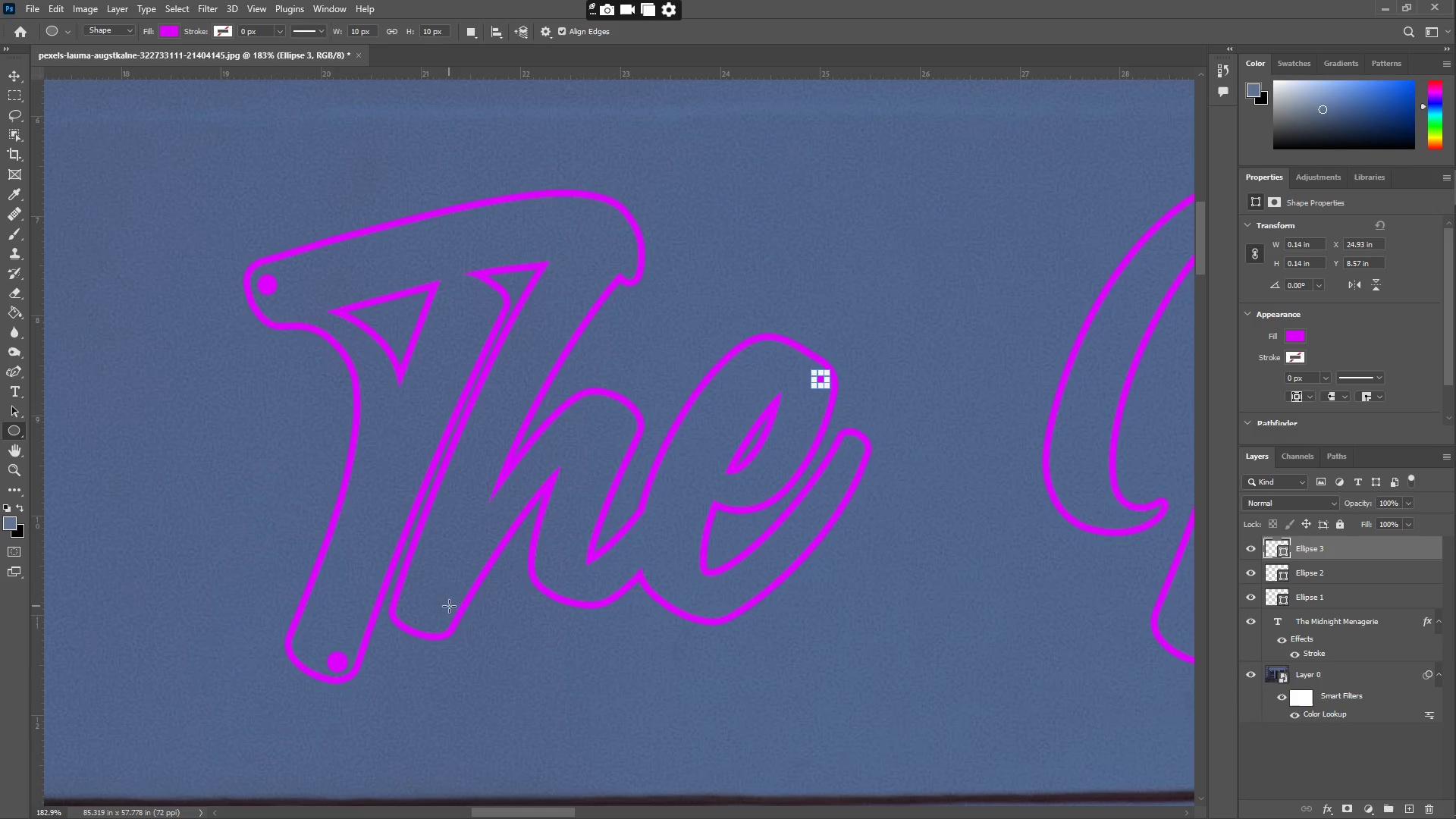 
left_click_drag(start_coordinate=[434, 615], to_coordinate=[446, 626])
 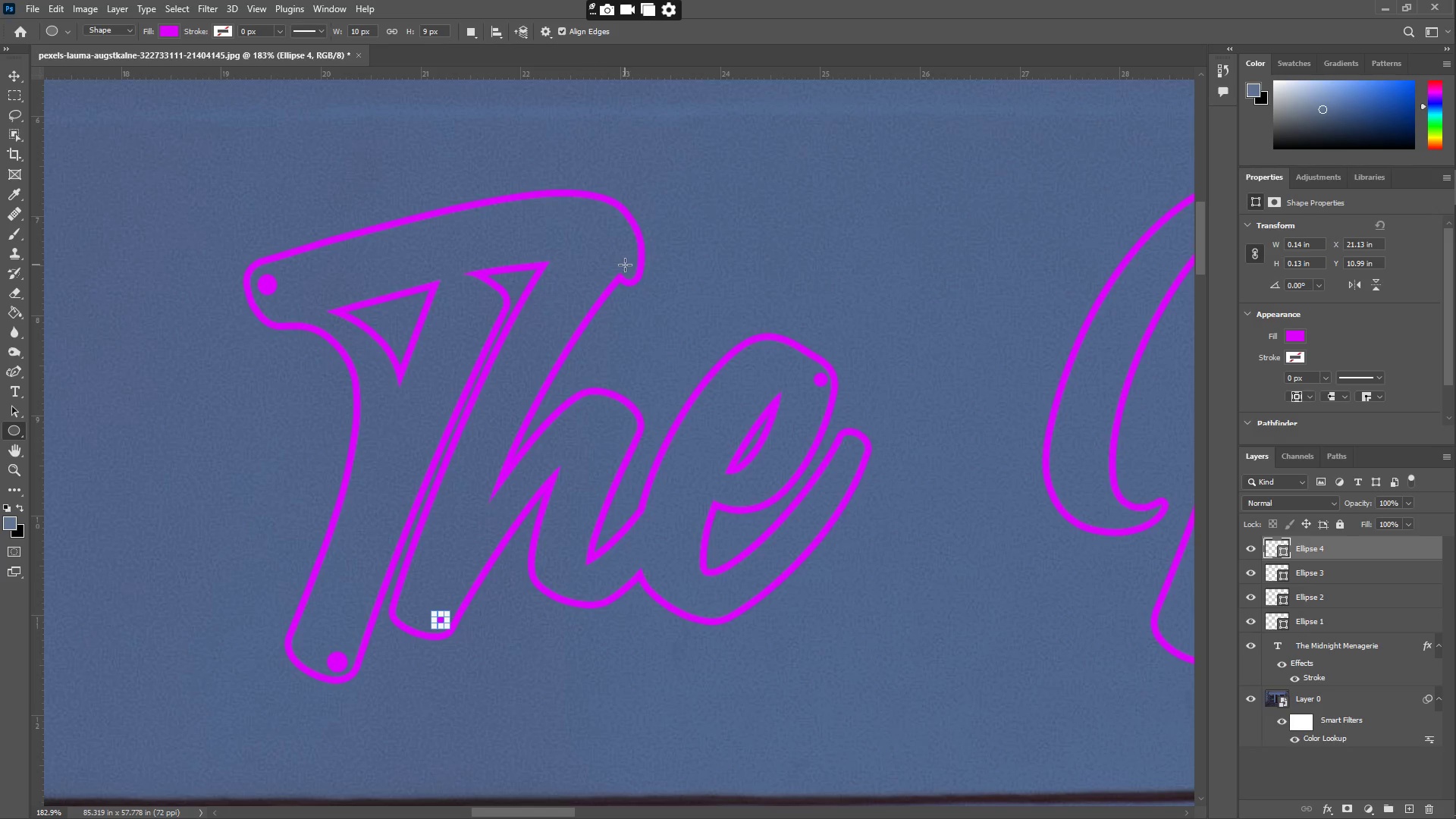 
left_click_drag(start_coordinate=[623, 259], to_coordinate=[635, 274])
 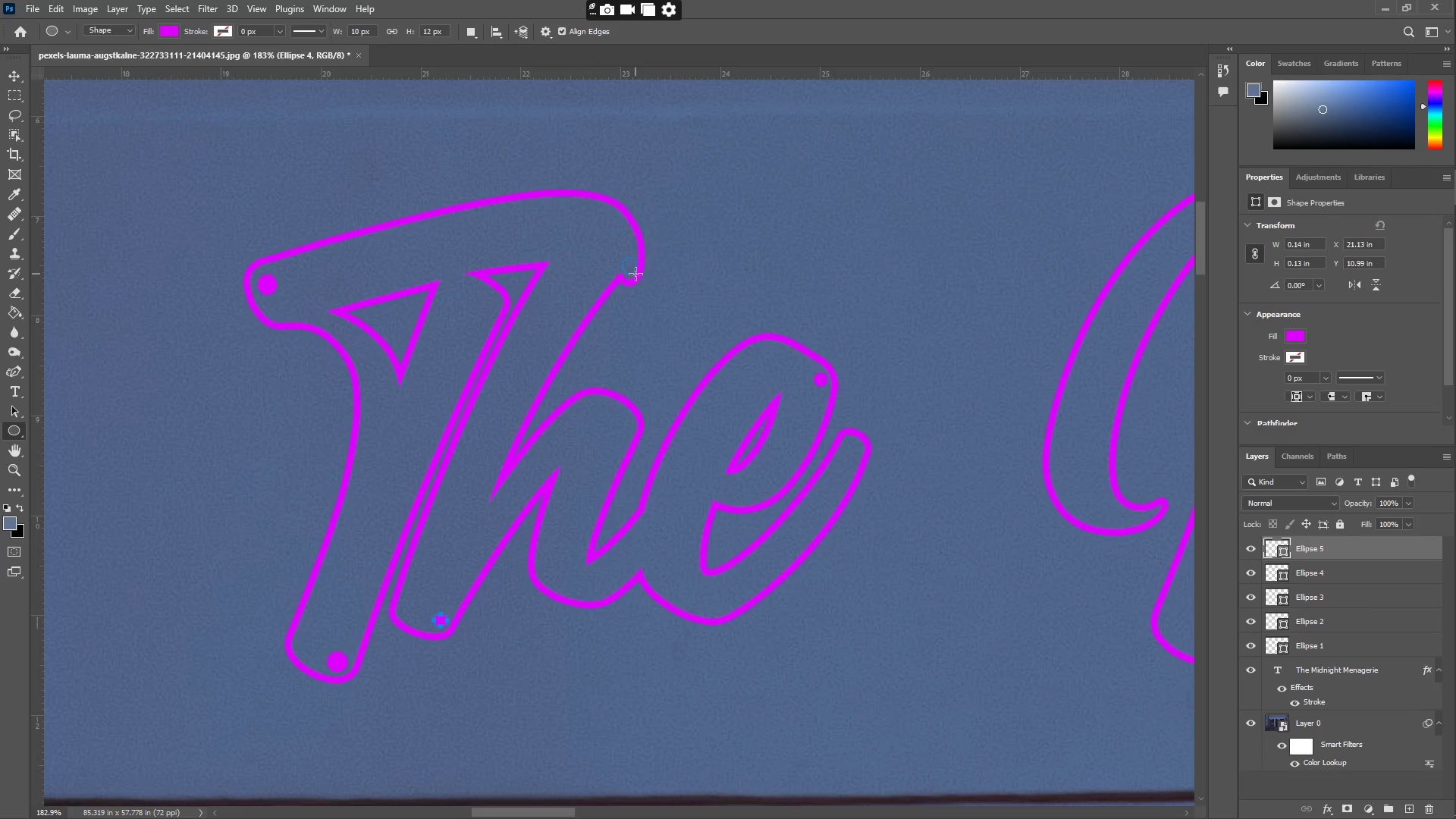 
key(Control+ControlLeft)
 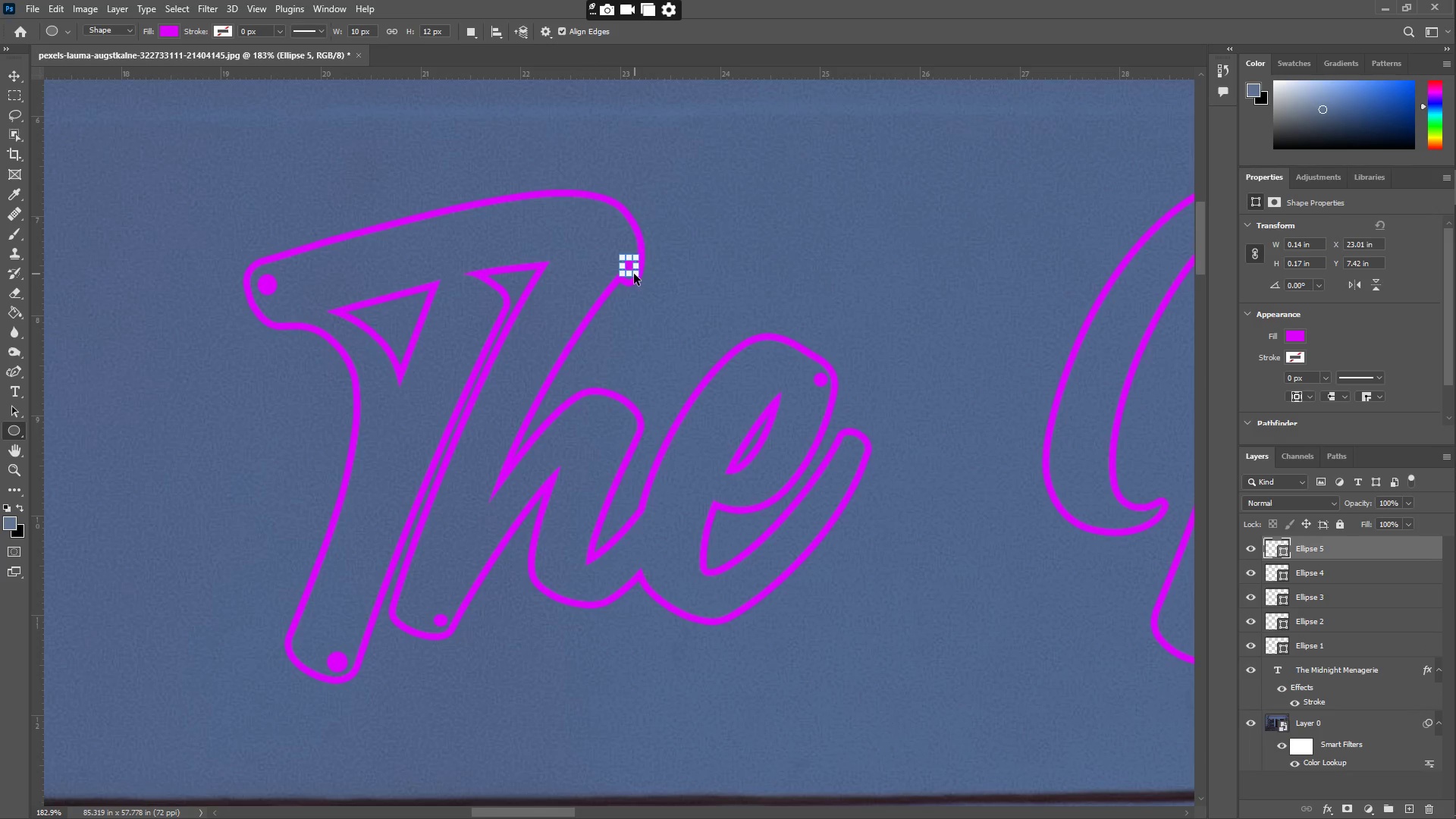 
key(Control+Z)
 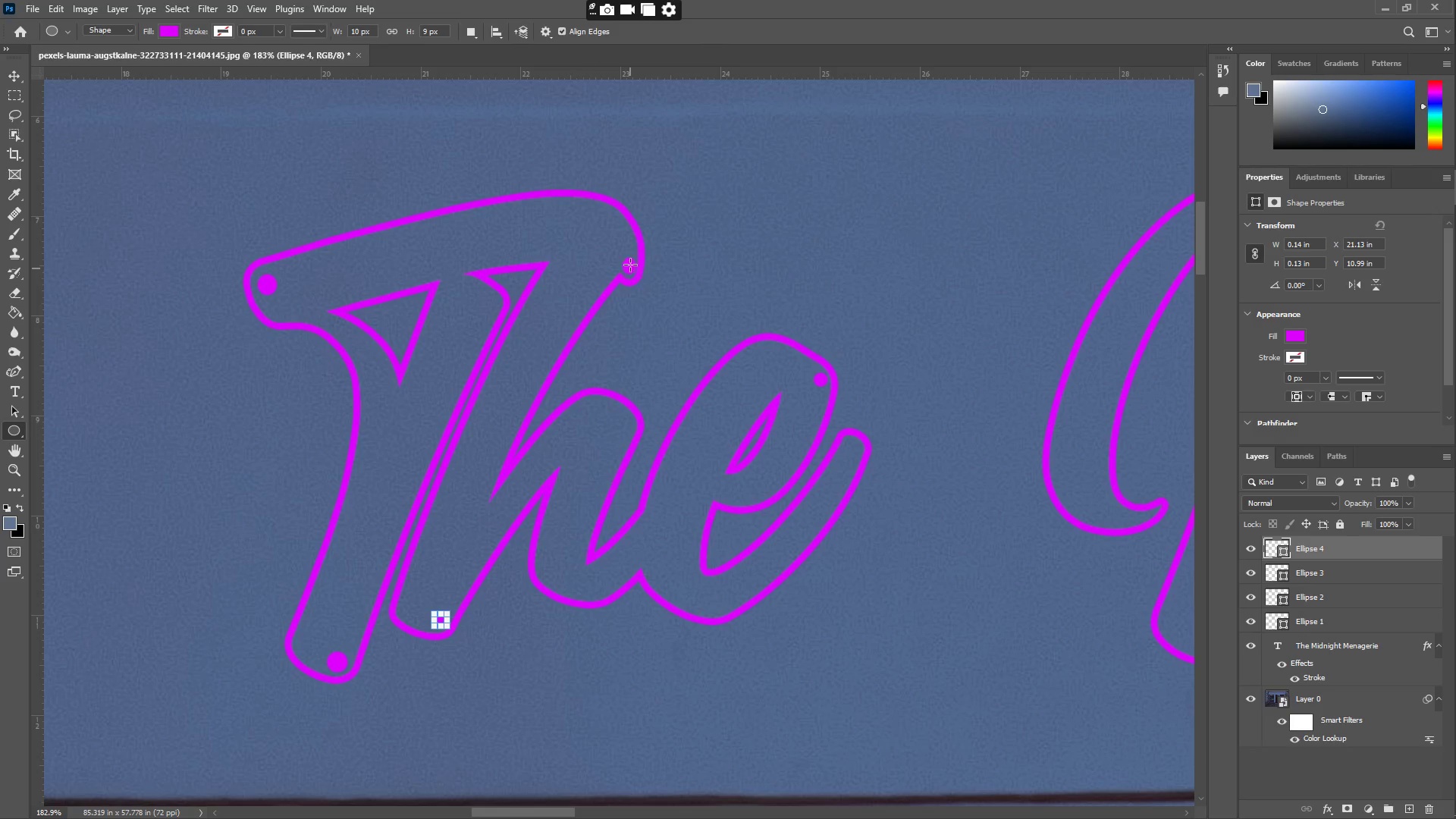 
key(Z)
 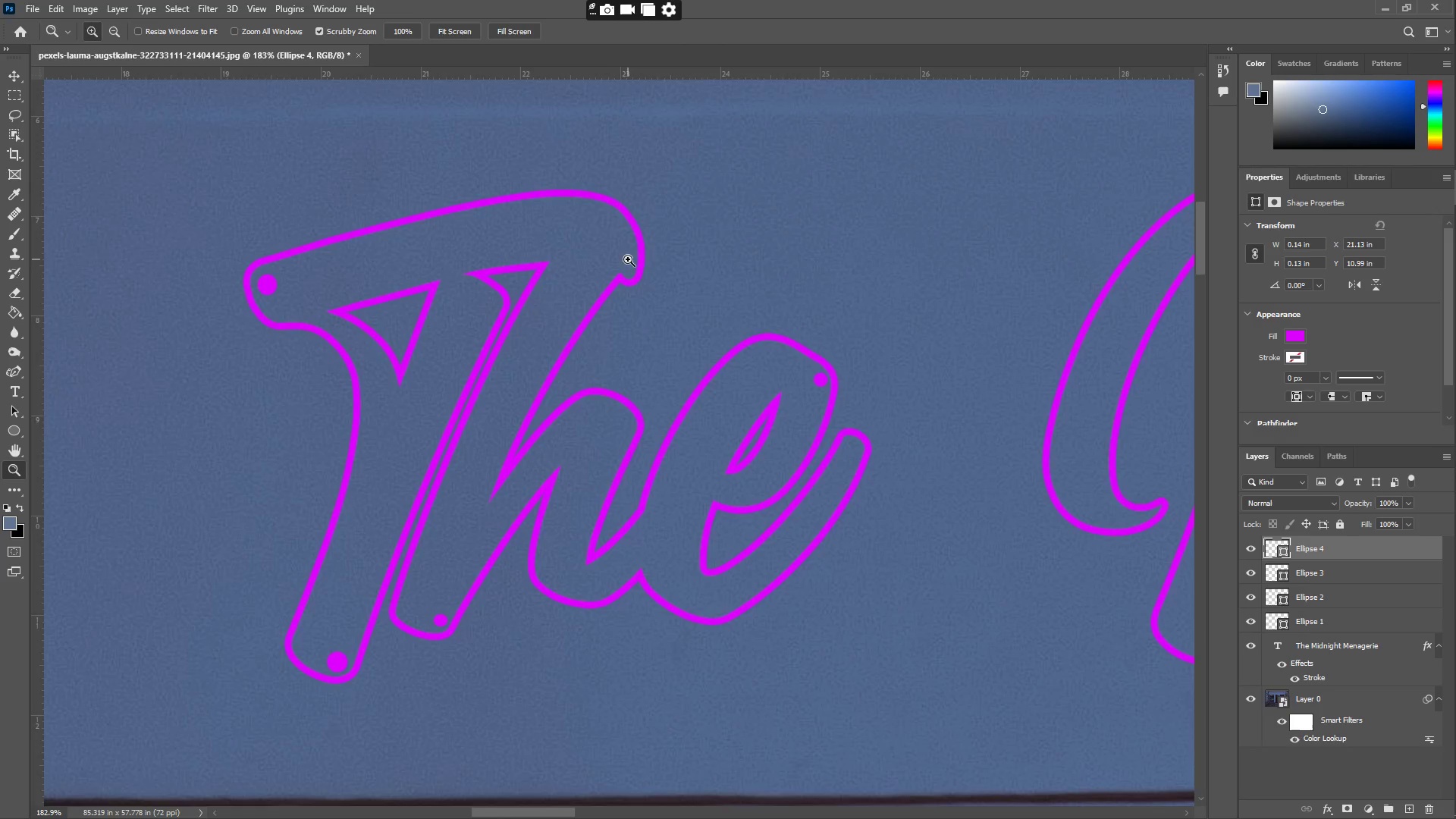 
left_click_drag(start_coordinate=[628, 259], to_coordinate=[708, 278])
 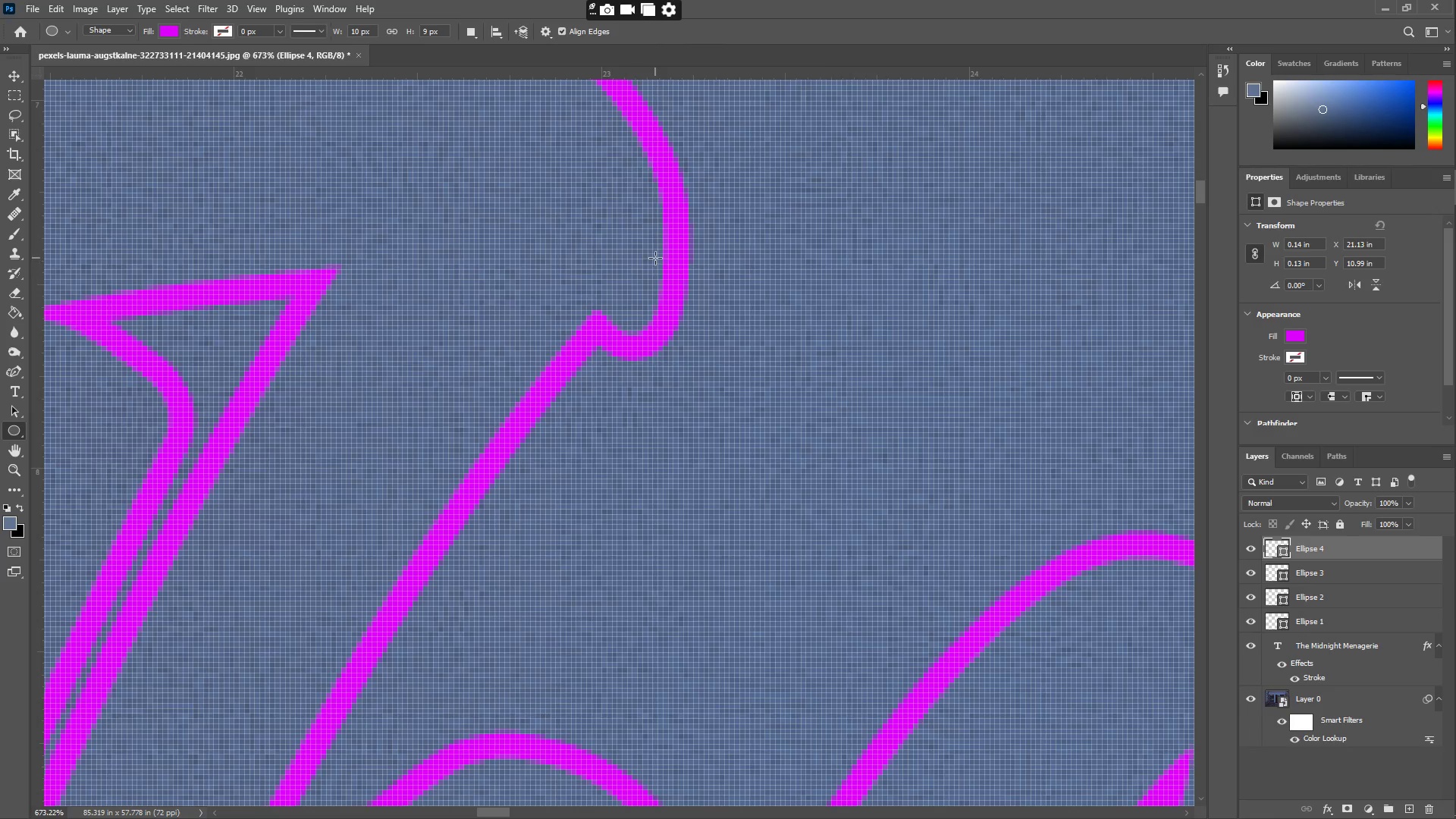 
left_click_drag(start_coordinate=[608, 272], to_coordinate=[649, 313])
 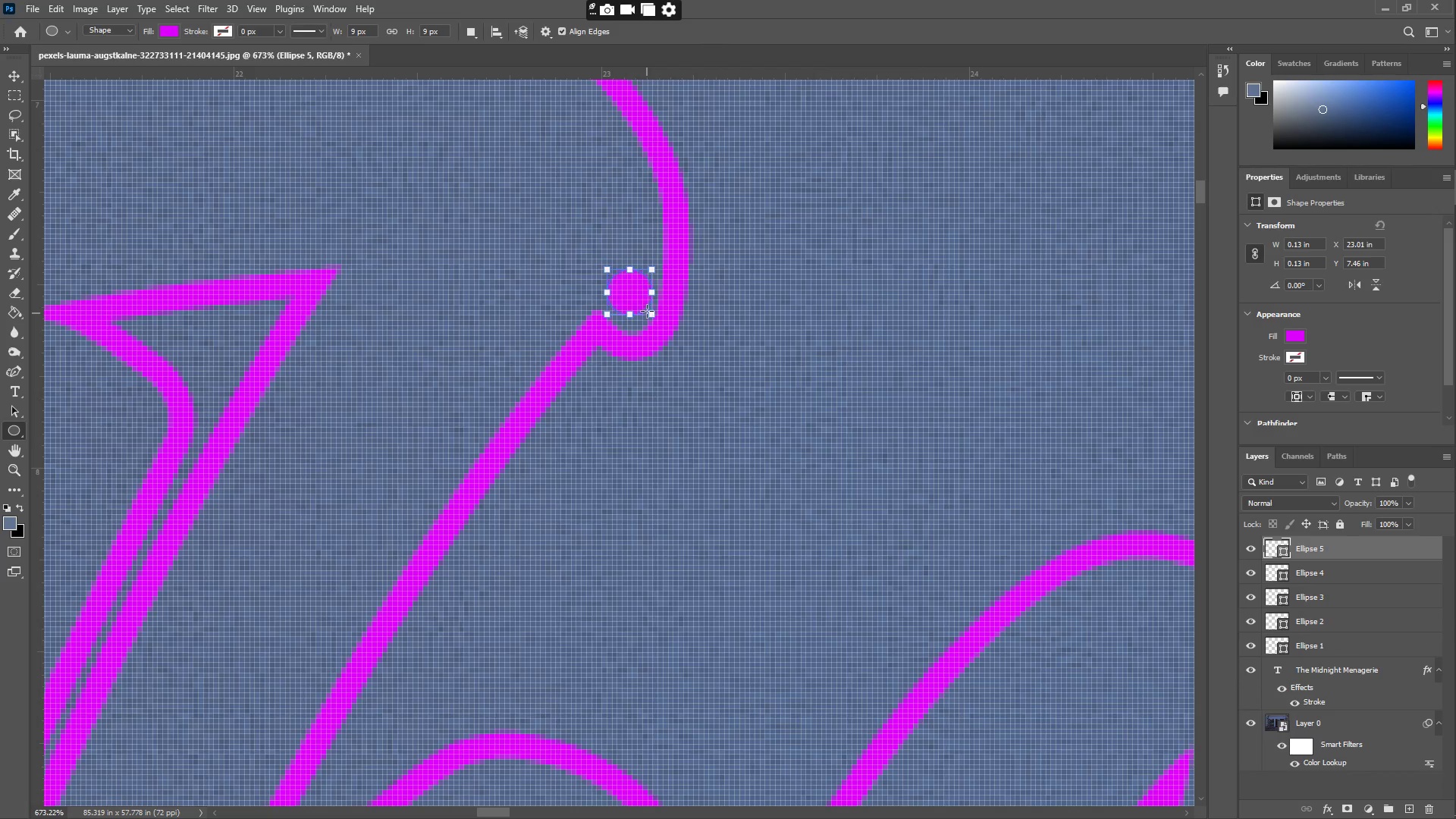 
type(zz)
 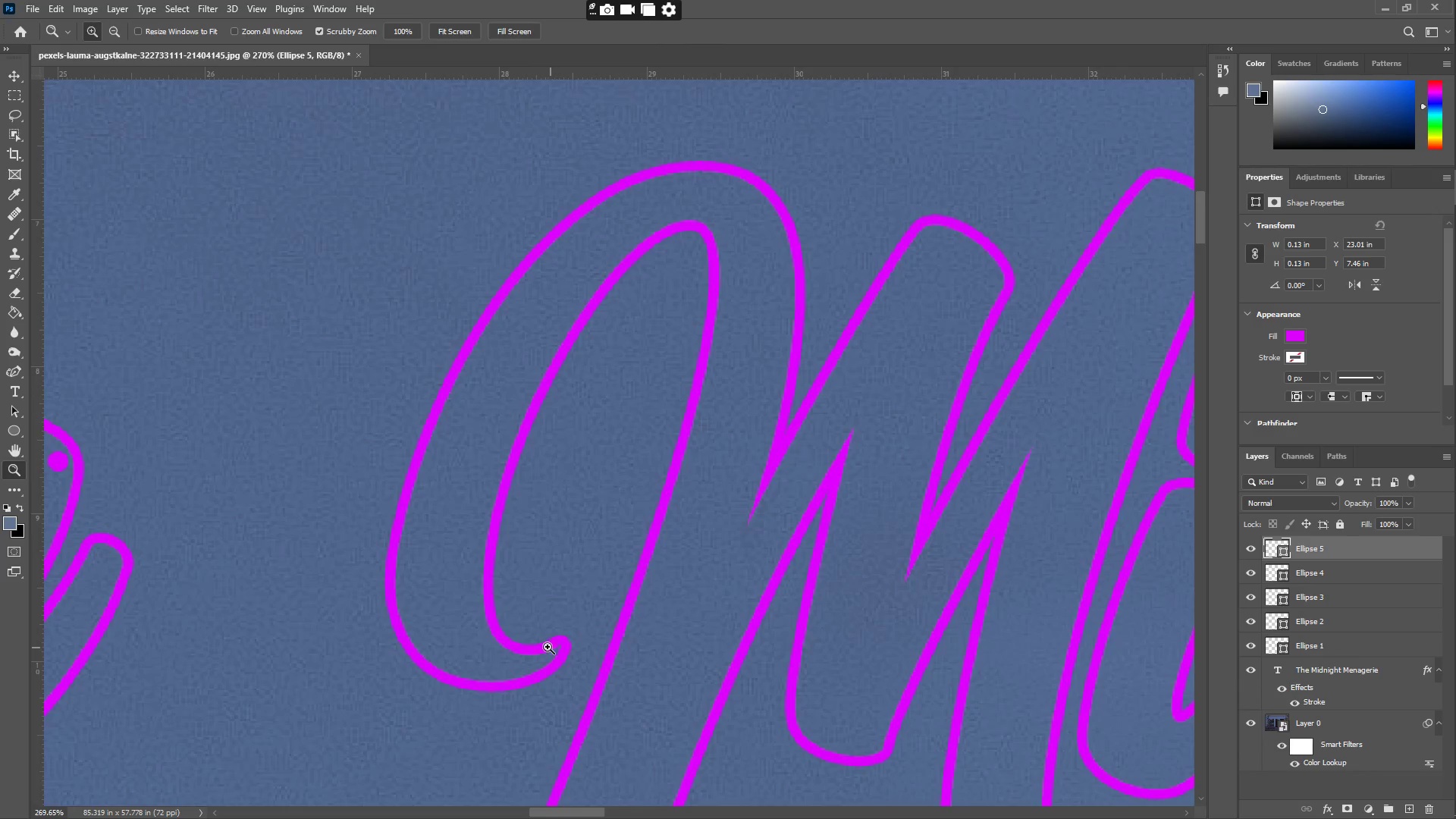 
left_click_drag(start_coordinate=[696, 306], to_coordinate=[627, 322])
 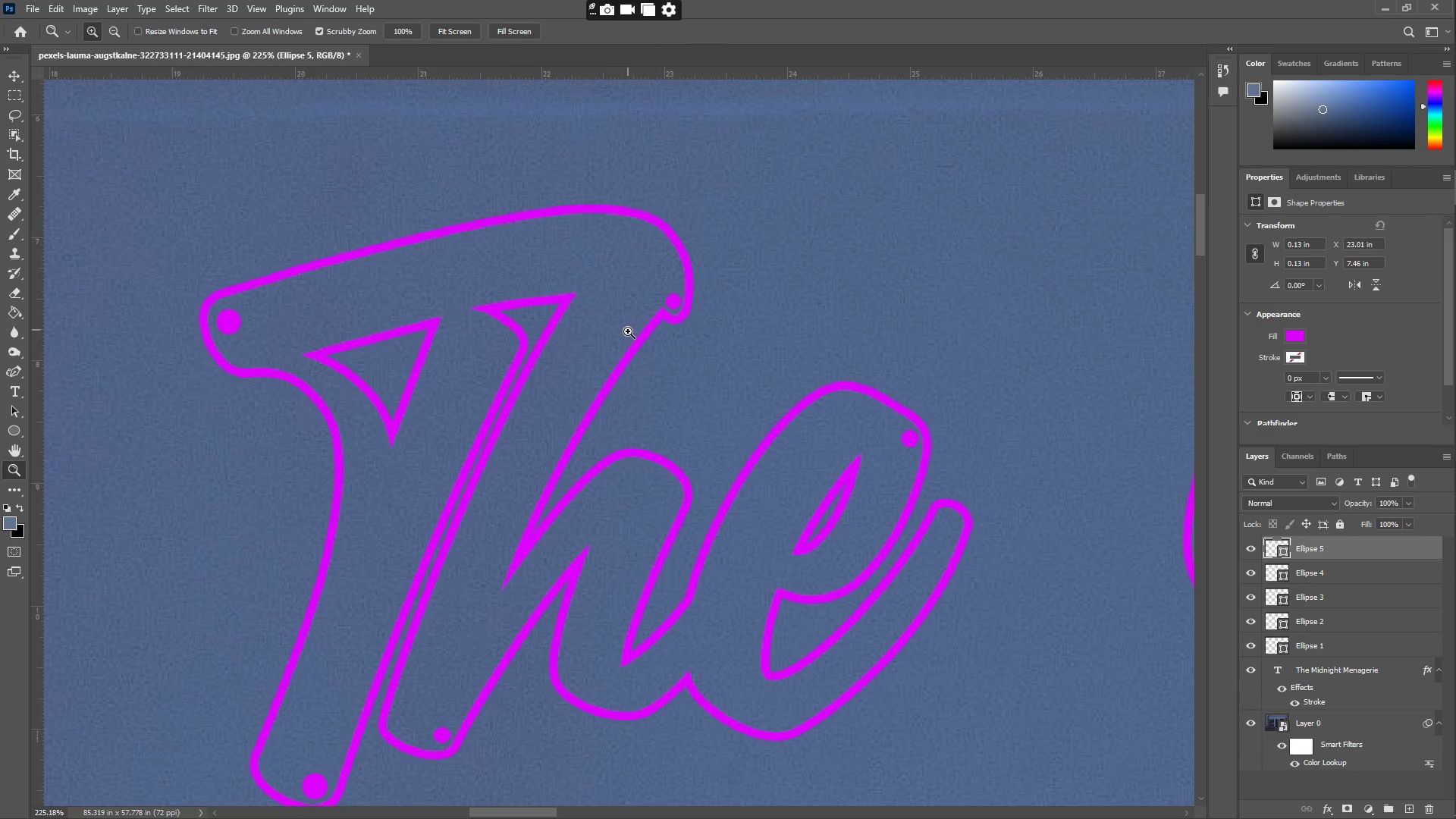 
hold_key(key=Space, duration=1.41)
 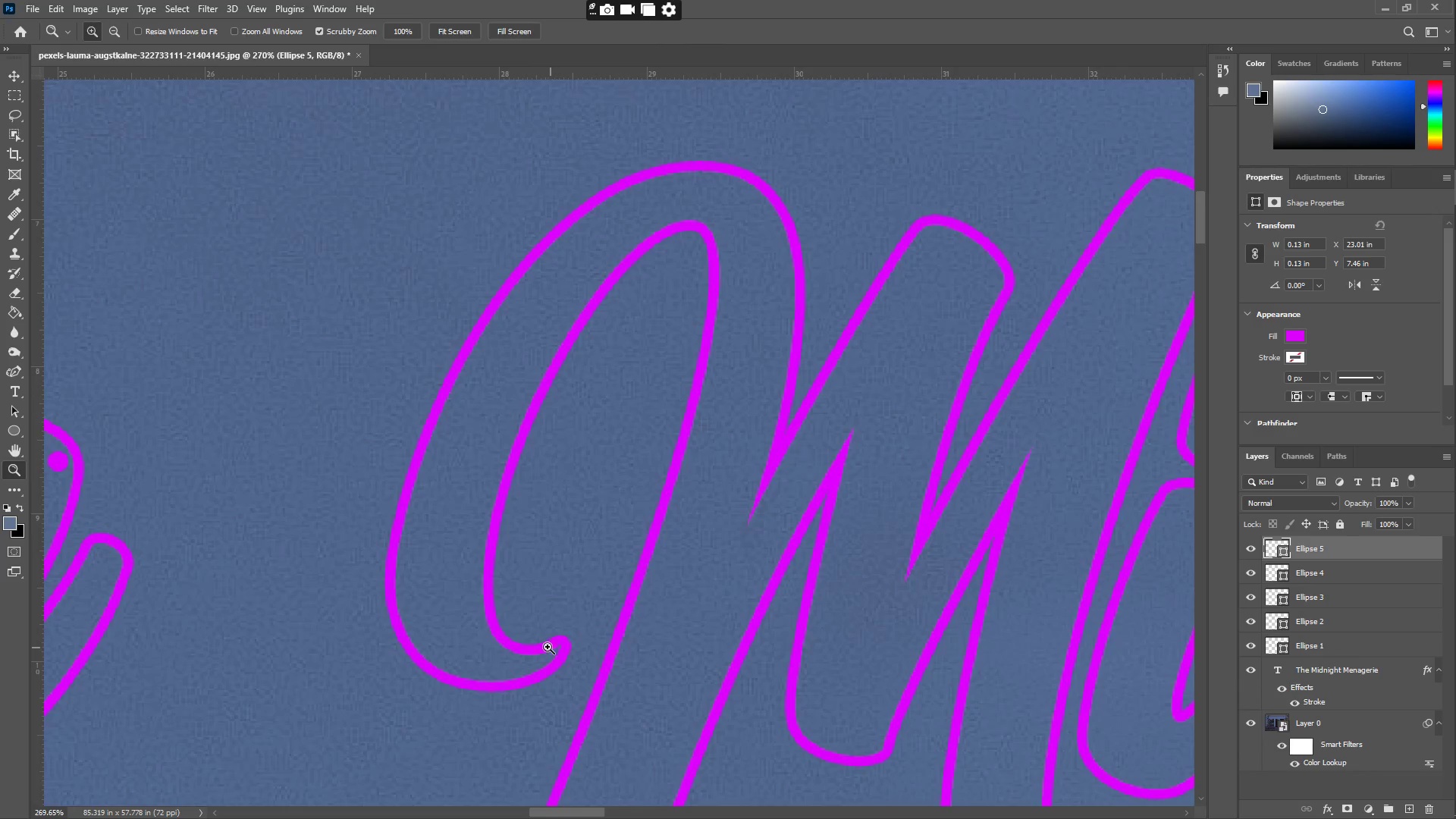 
left_click_drag(start_coordinate=[847, 432], to_coordinate=[585, 337])
 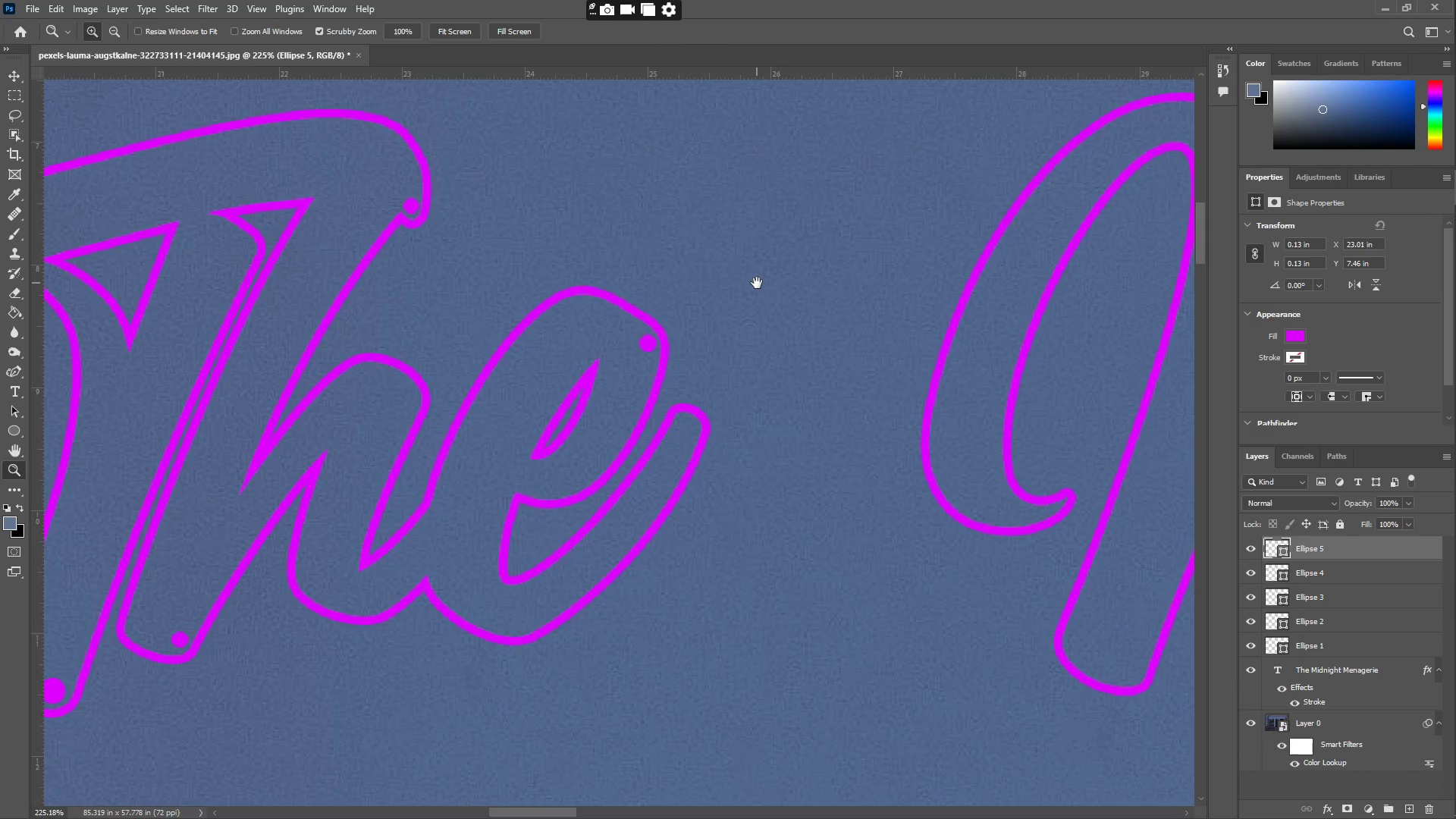 
left_click_drag(start_coordinate=[730, 279], to_coordinate=[219, 429])
 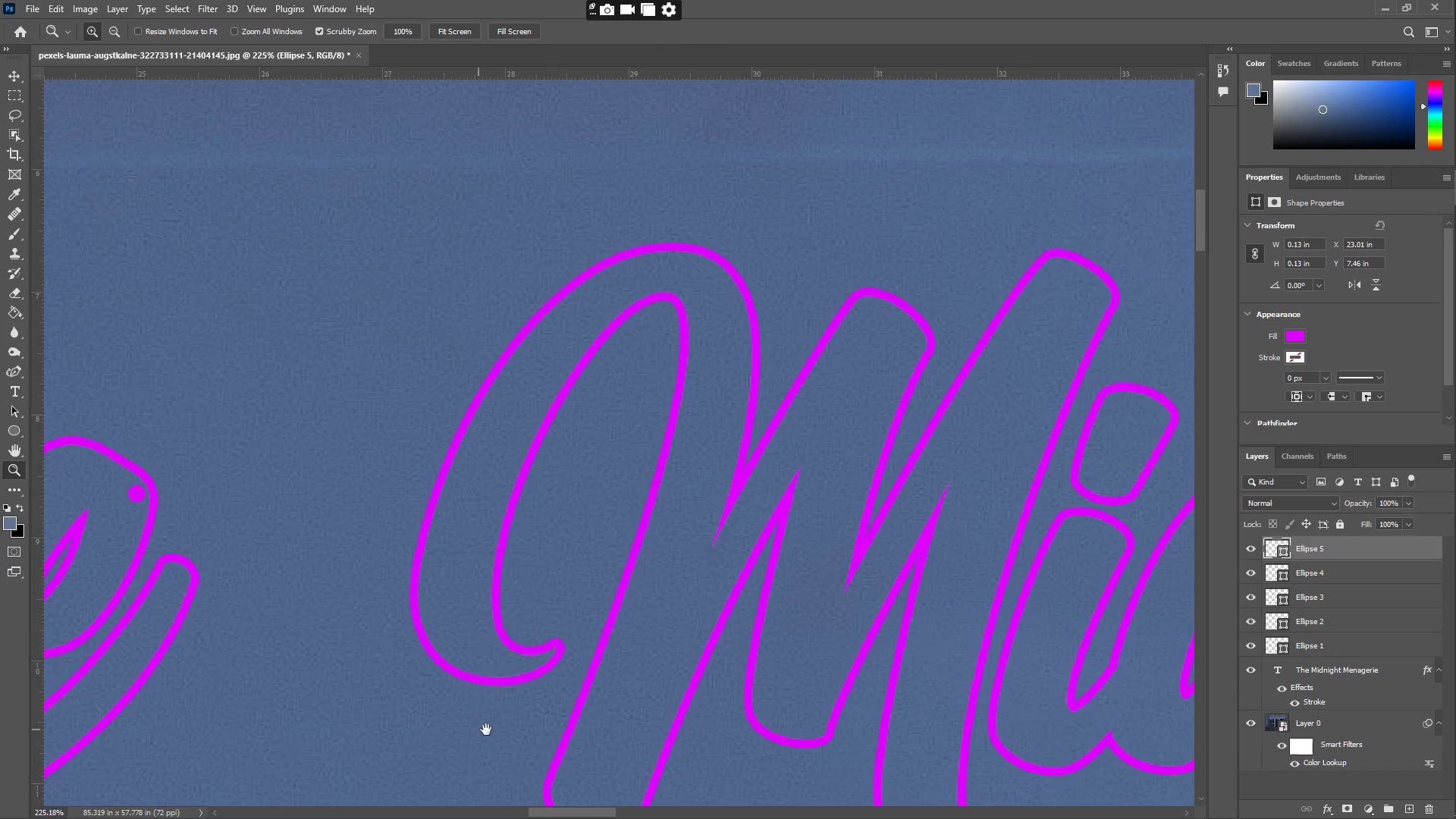 
left_click_drag(start_coordinate=[536, 659], to_coordinate=[553, 648])
 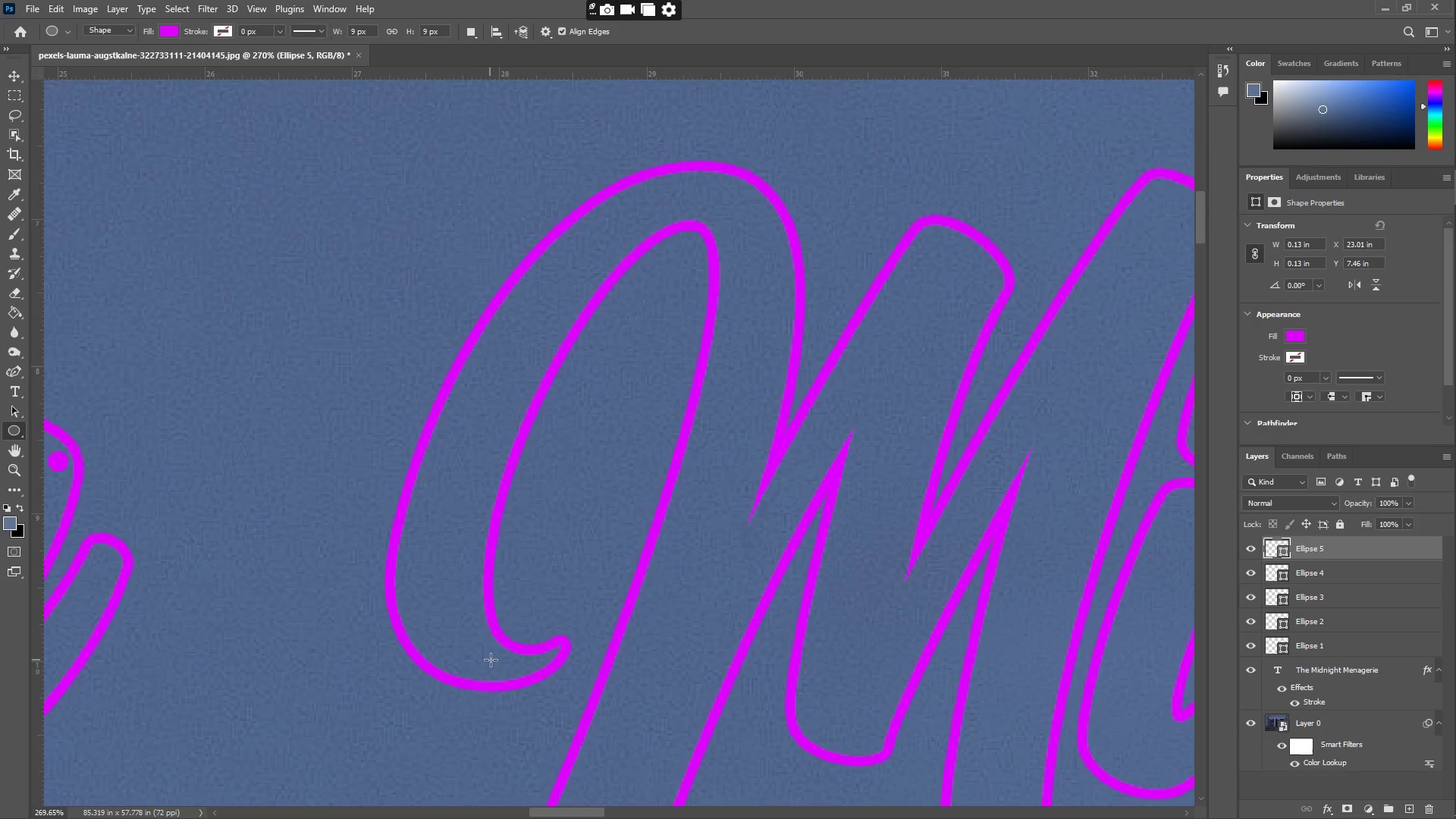 
left_click_drag(start_coordinate=[496, 657], to_coordinate=[513, 676])
 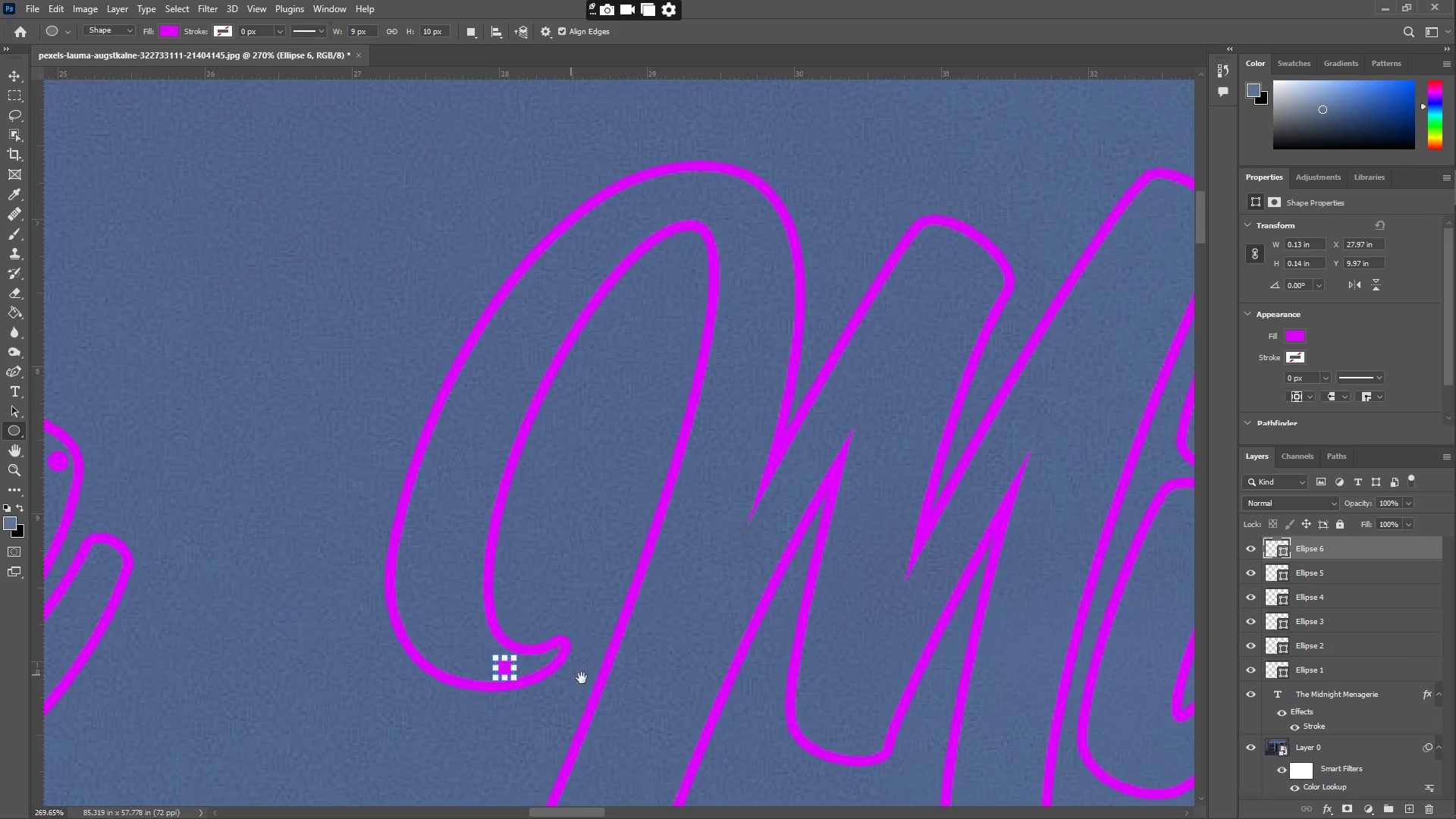 
hold_key(key=Space, duration=0.61)
 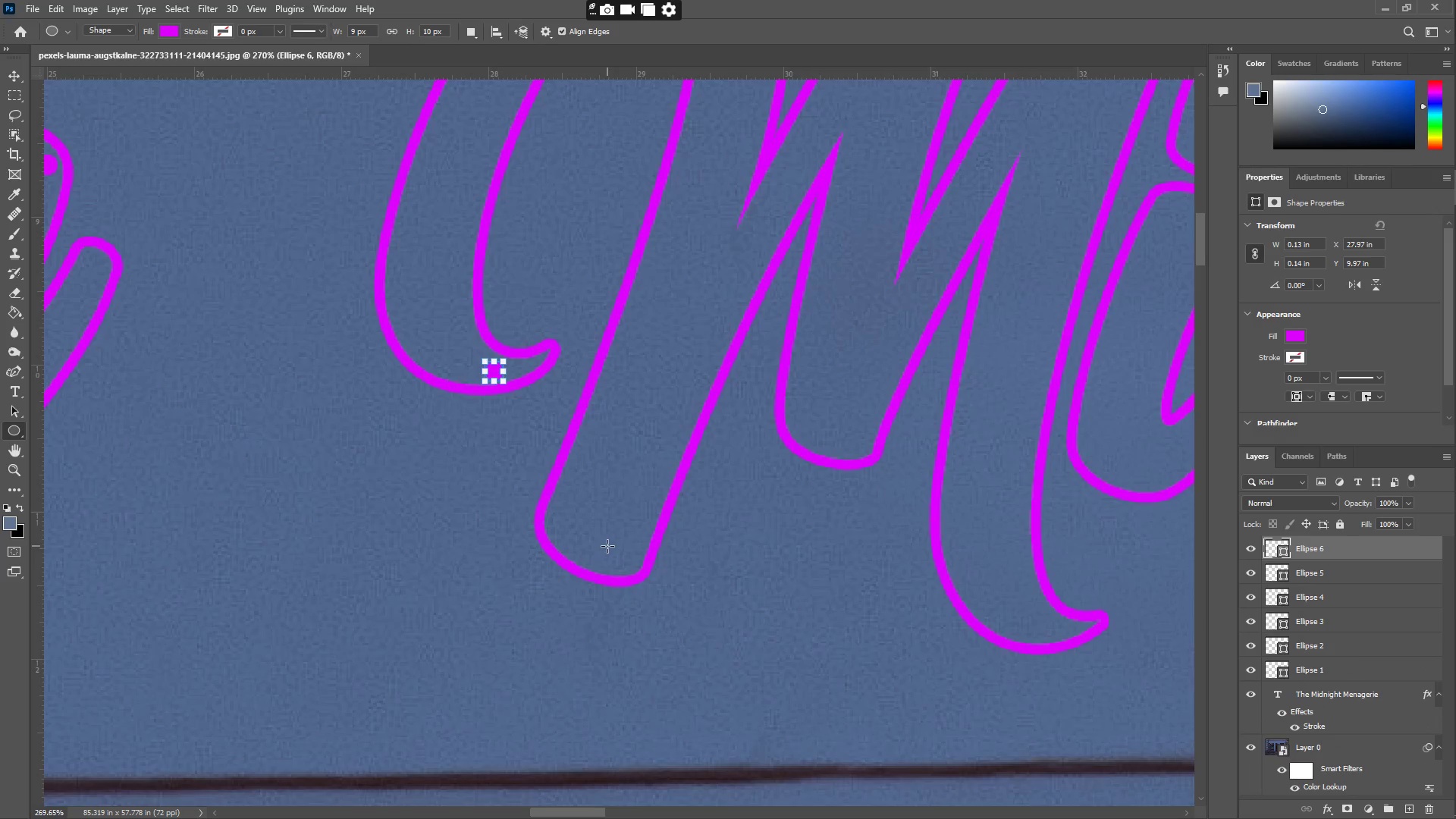 
left_click_drag(start_coordinate=[608, 717], to_coordinate=[598, 421])
 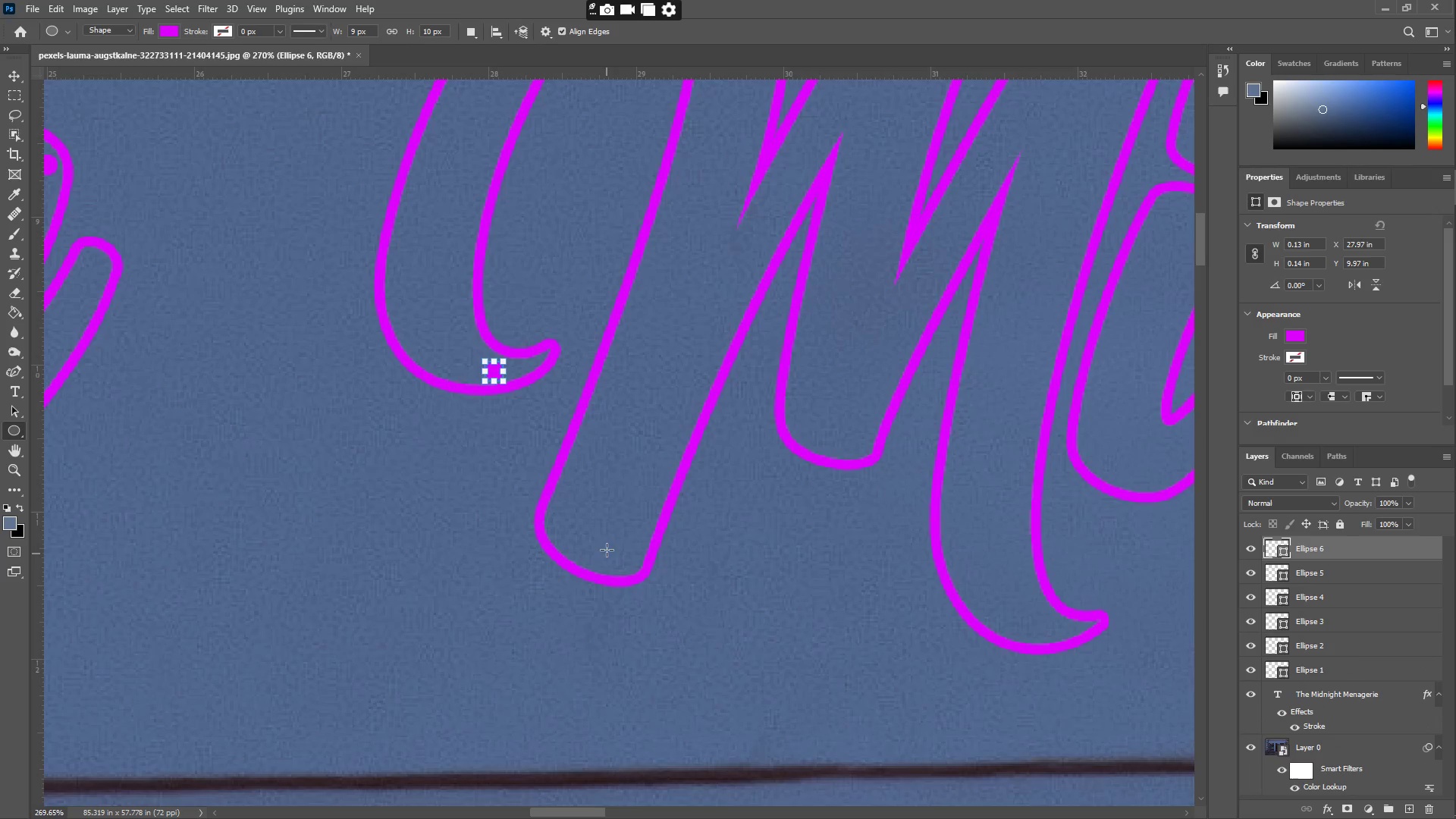 
left_click_drag(start_coordinate=[613, 546], to_coordinate=[637, 570])
 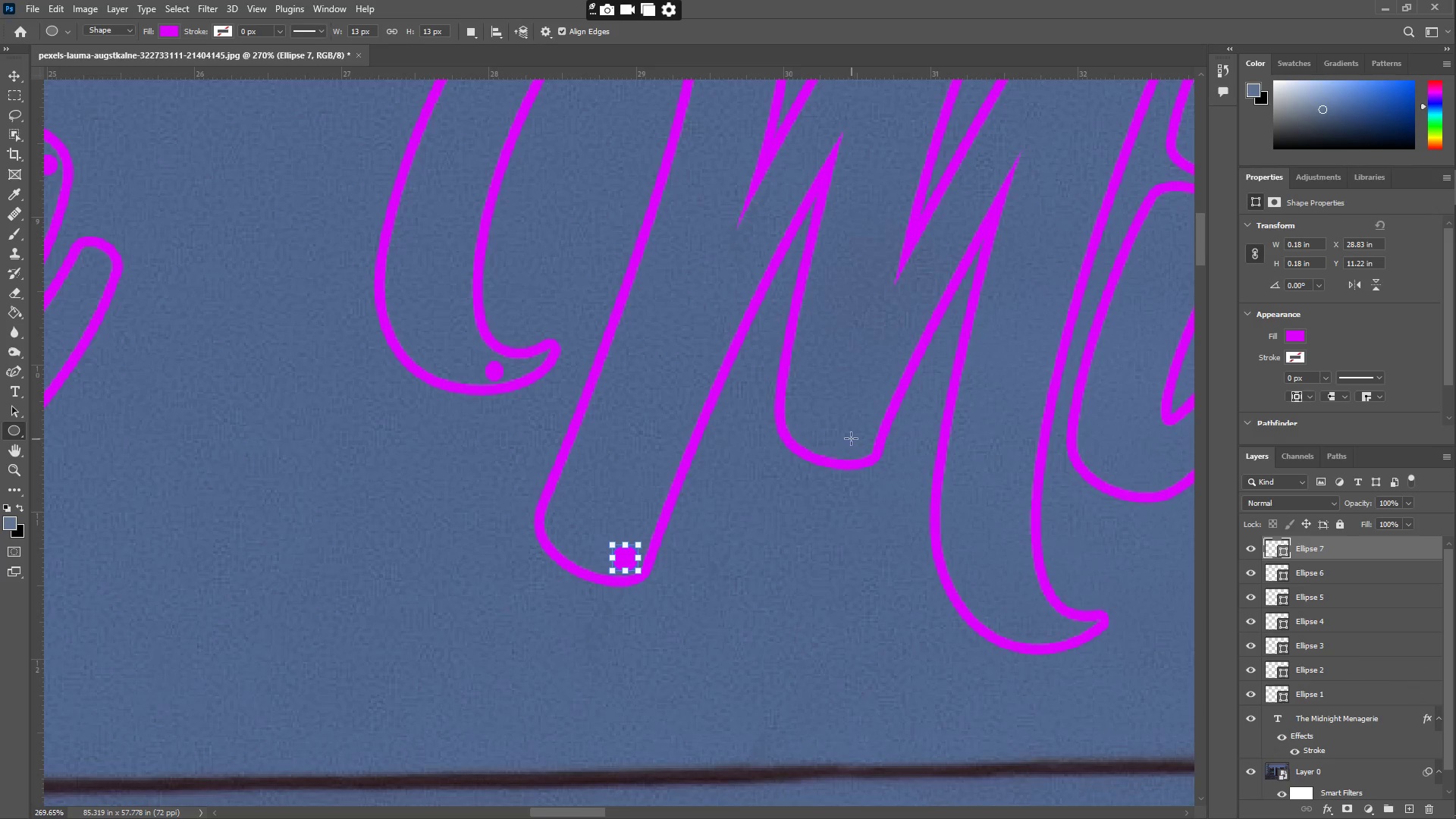 
left_click_drag(start_coordinate=[853, 431], to_coordinate=[868, 450])
 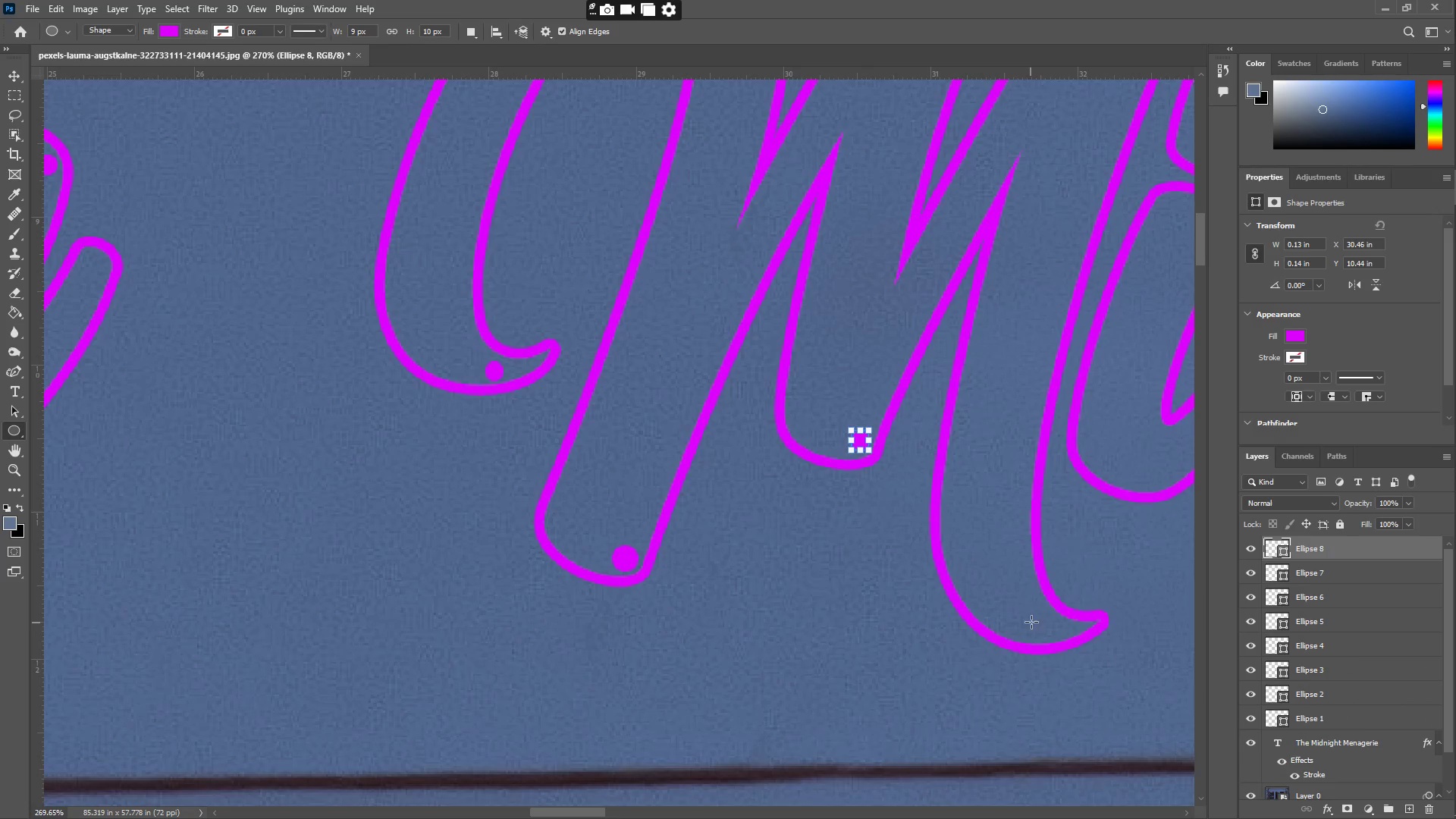 
left_click_drag(start_coordinate=[1038, 620], to_coordinate=[1059, 632])
 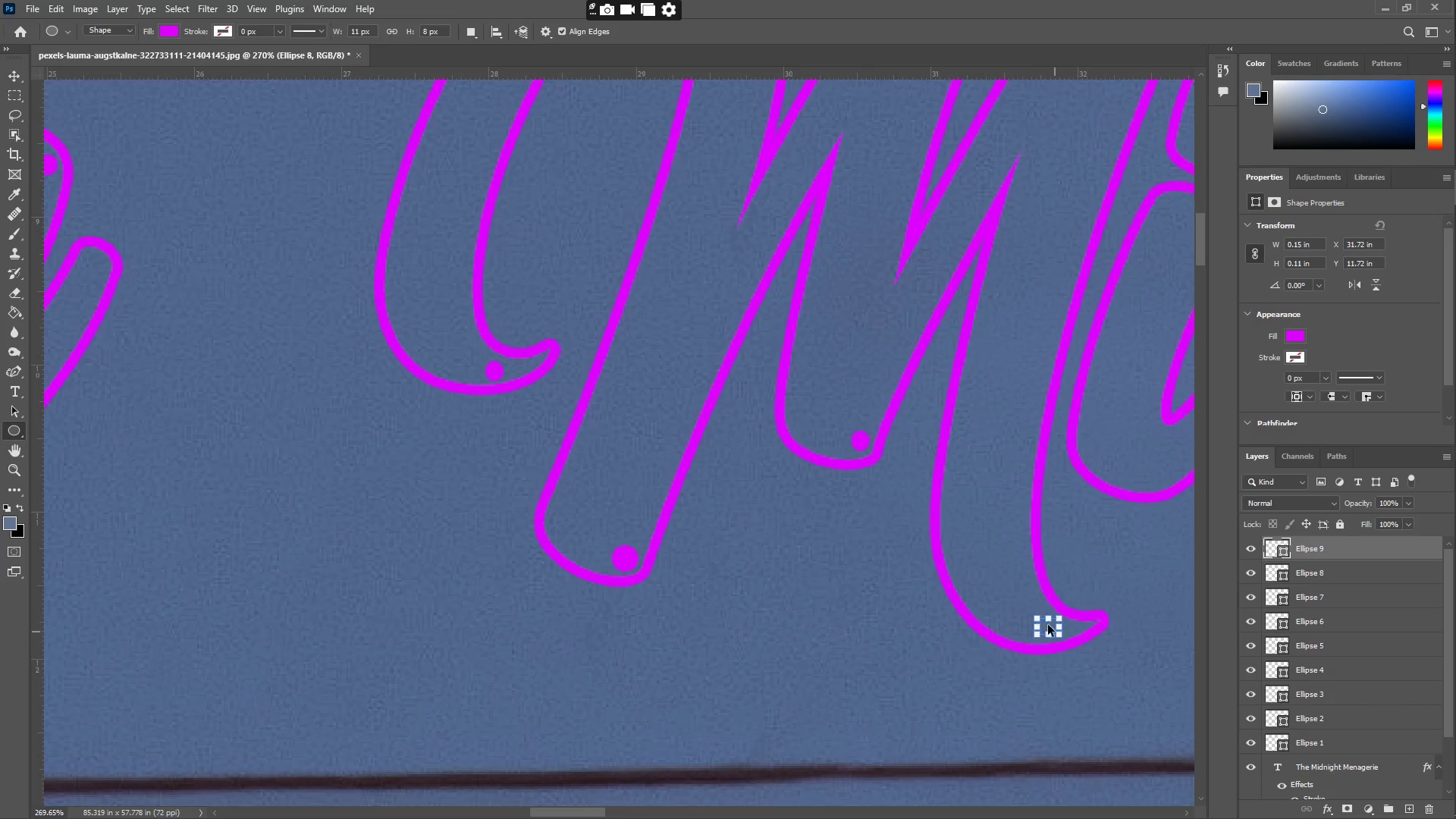 
key(Control+ControlLeft)
 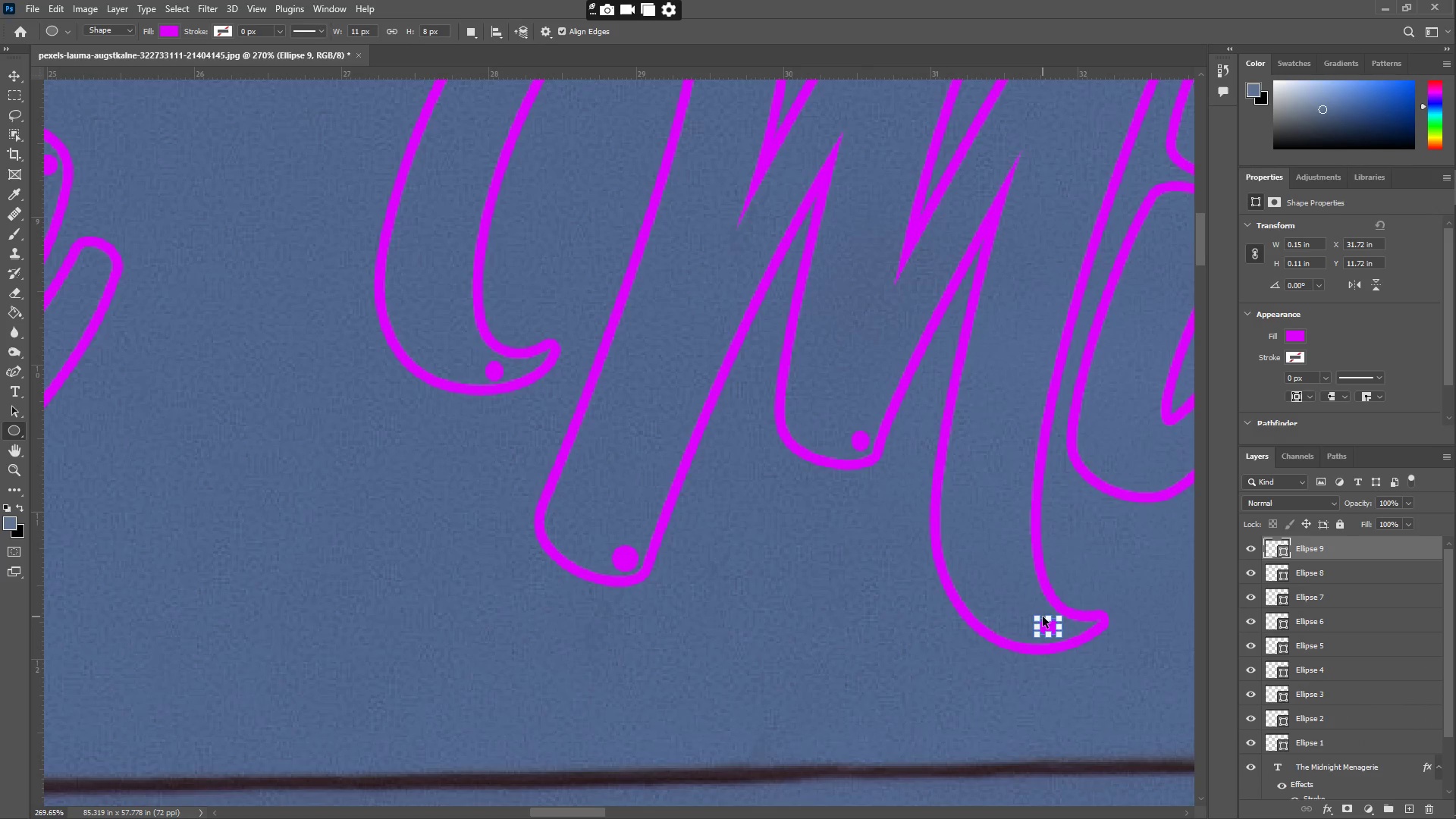 
key(Control+Z)
 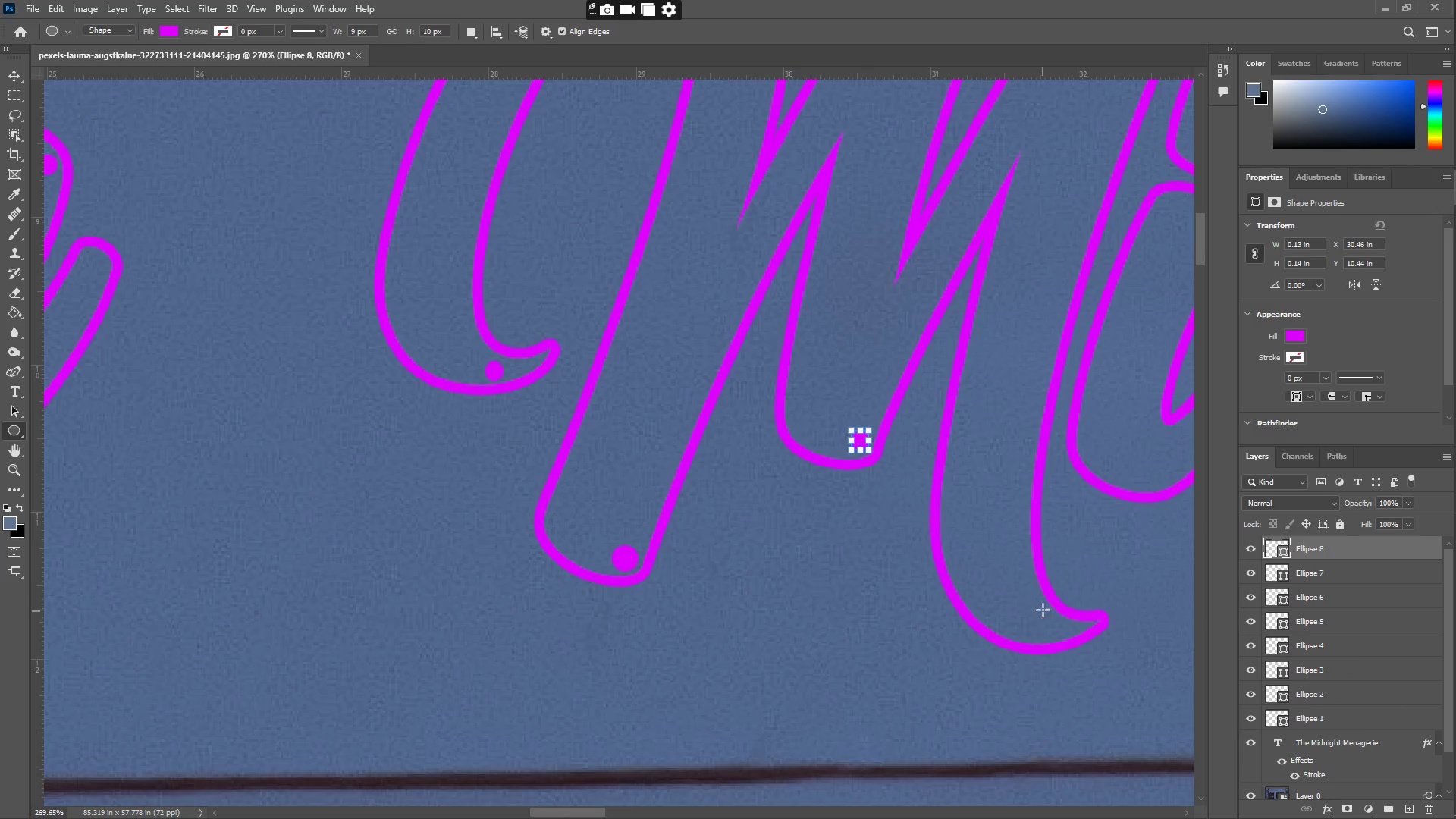 
left_click_drag(start_coordinate=[1043, 607], to_coordinate=[1053, 617])
 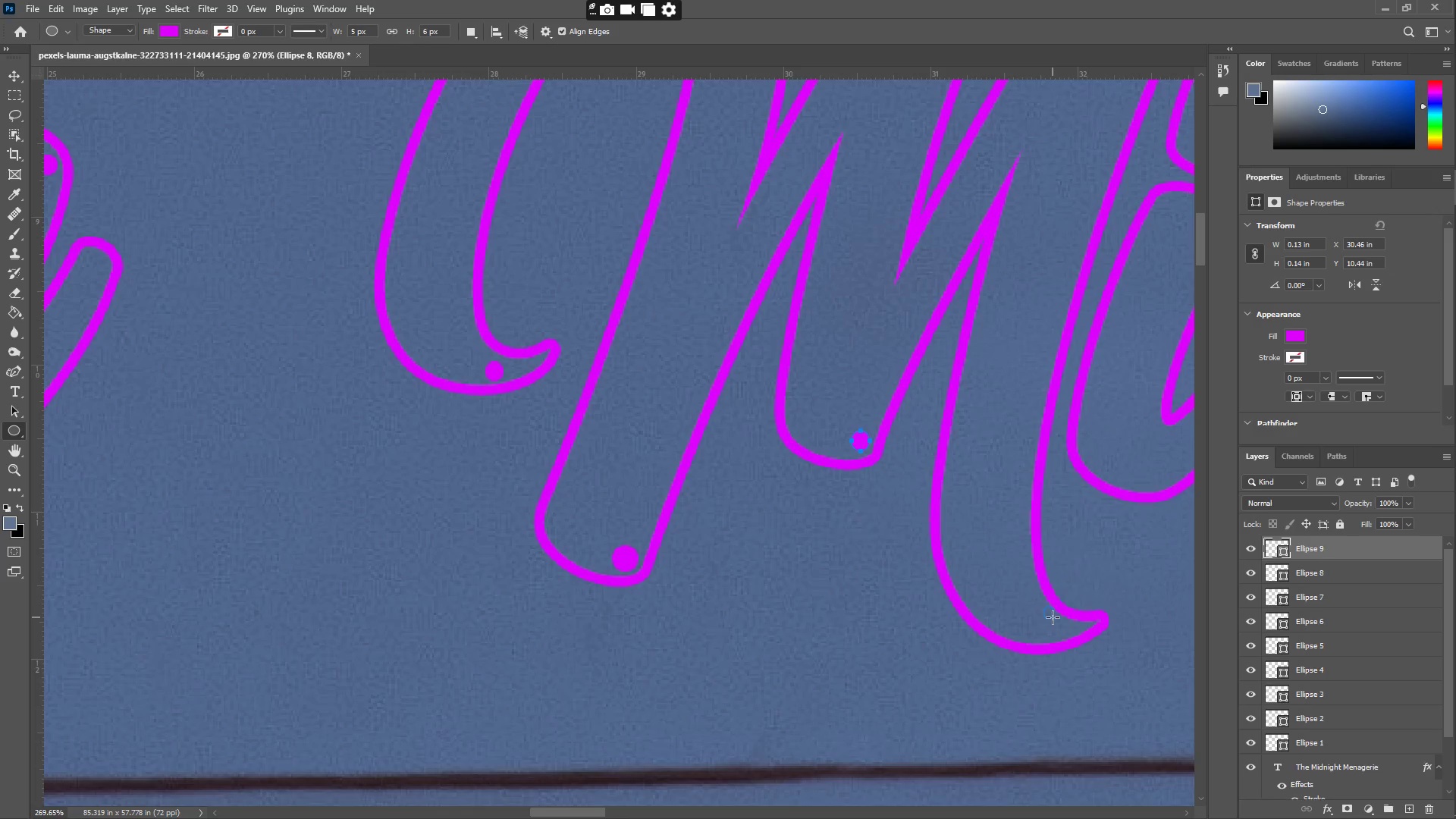 
key(Control+ControlLeft)
 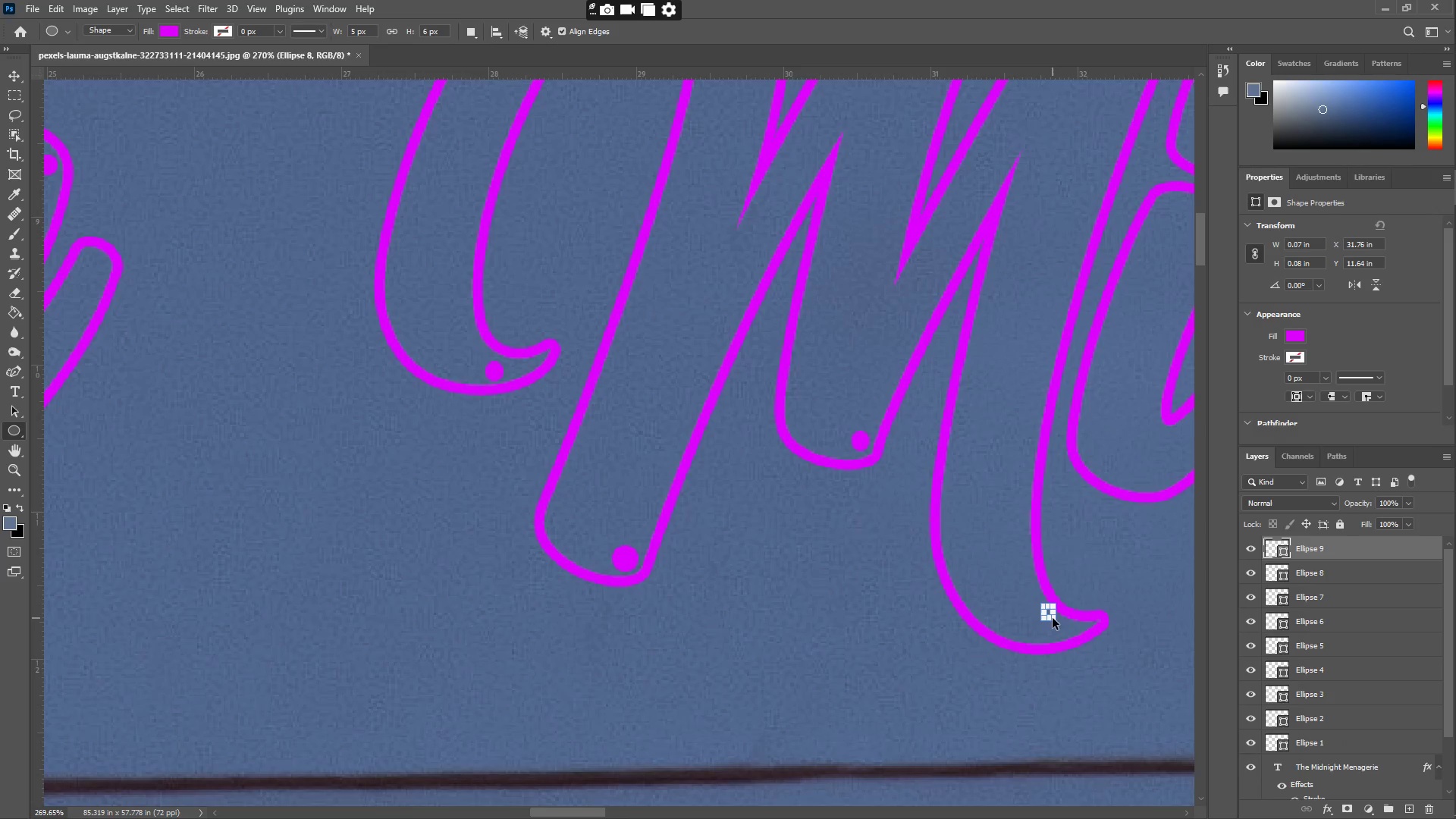 
key(Control+Z)
 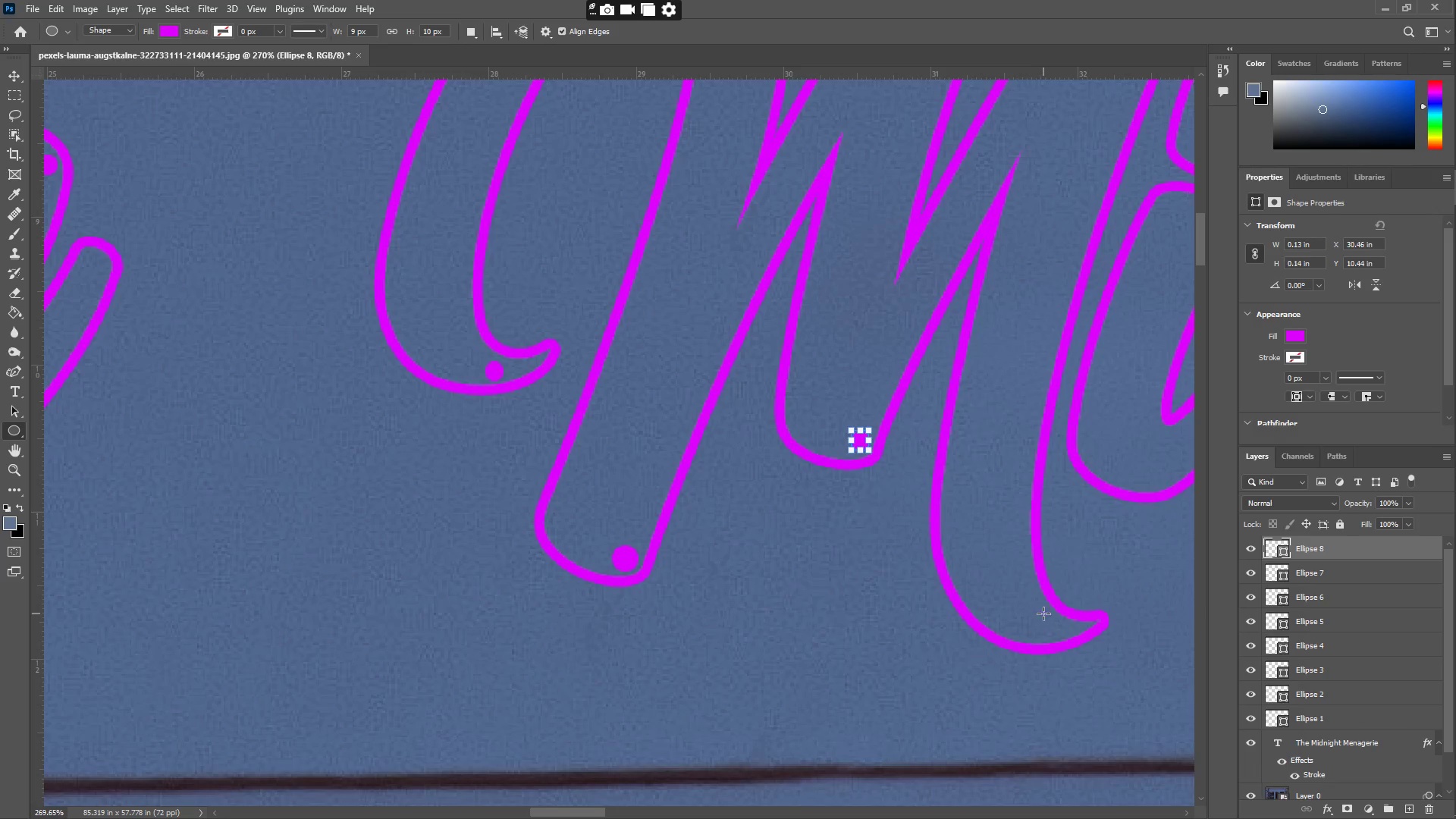 
left_click_drag(start_coordinate=[1043, 613], to_coordinate=[1061, 637])
 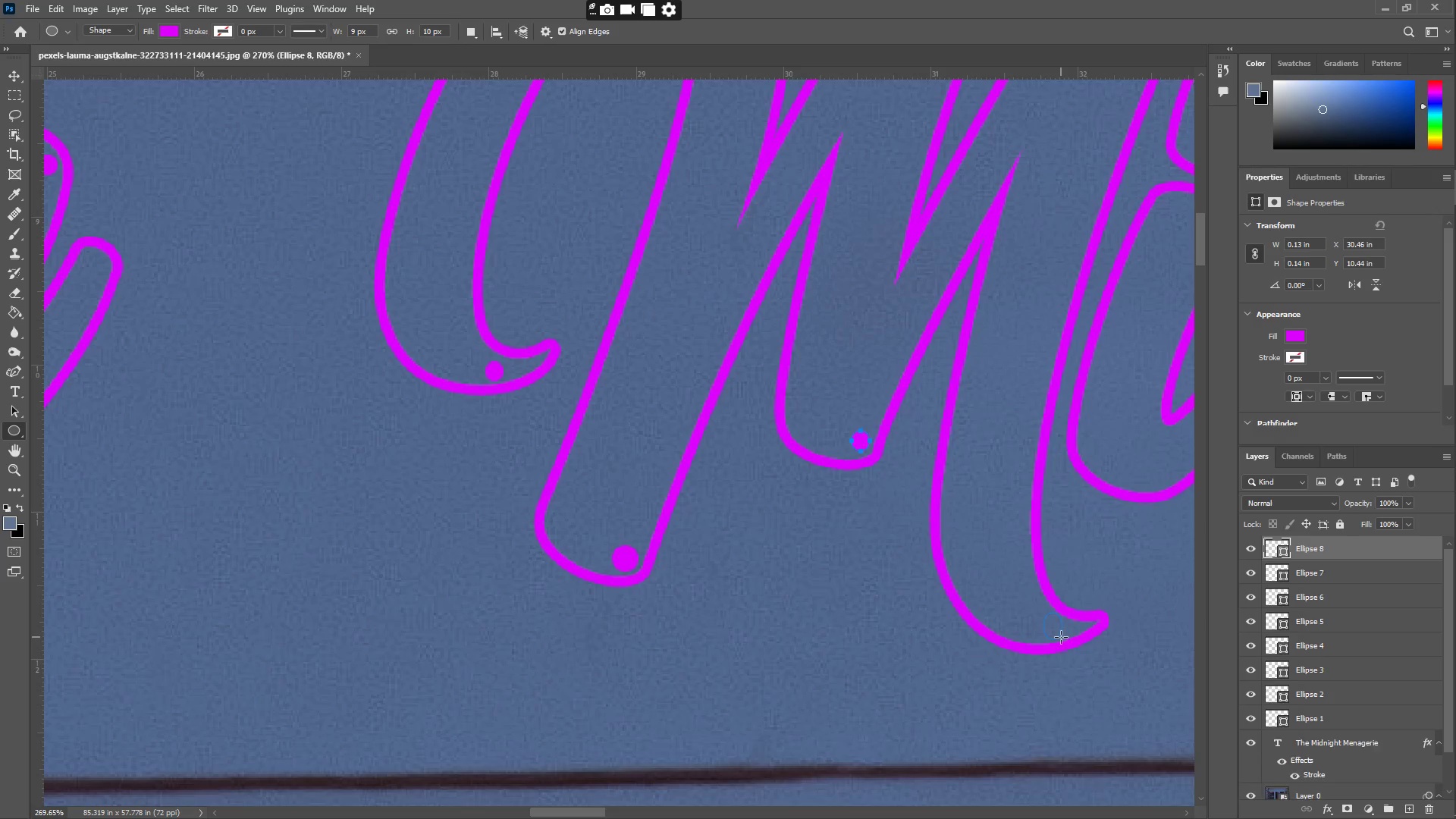 
key(Control+ControlLeft)
 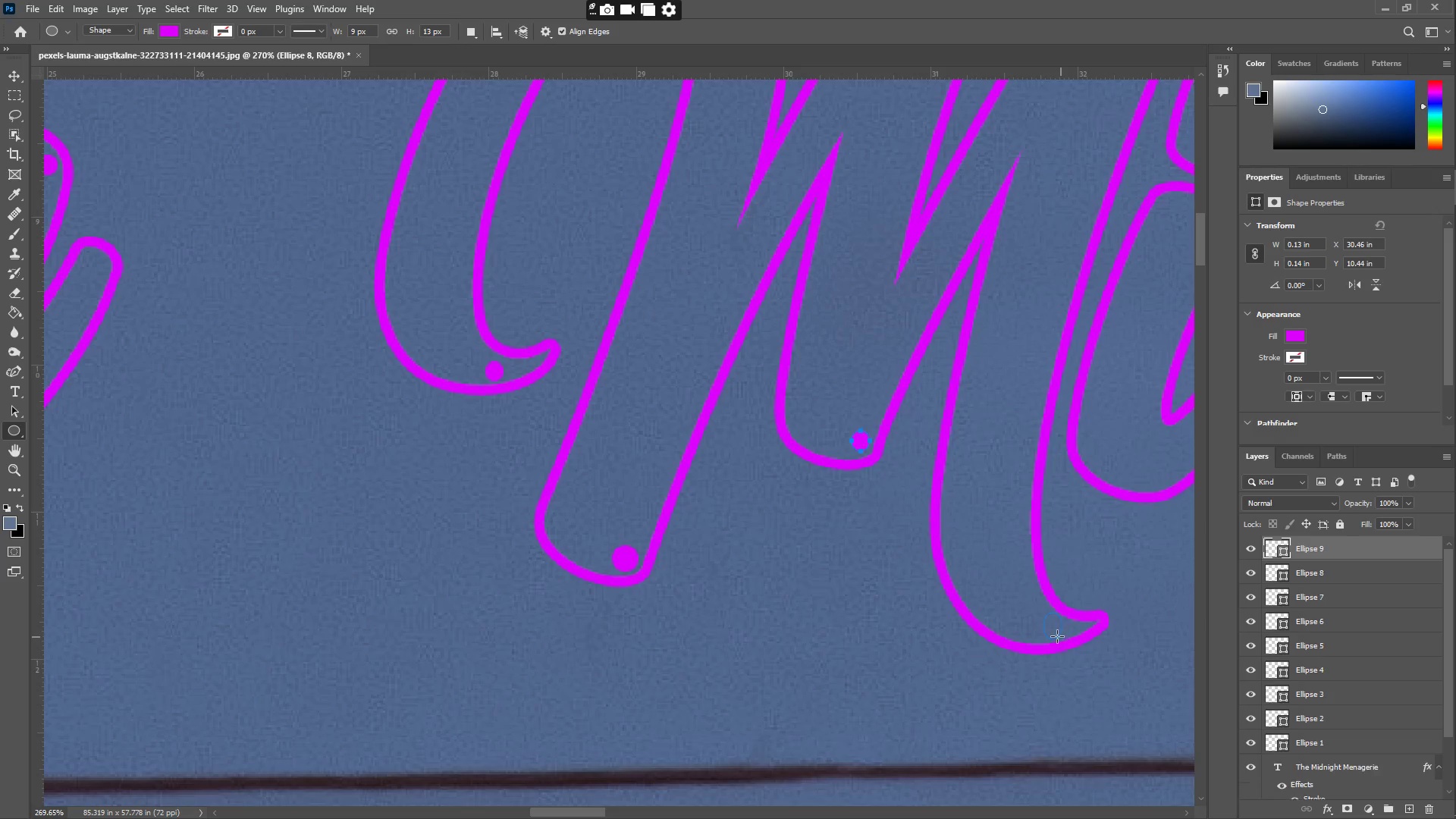 
key(Control+Z)
 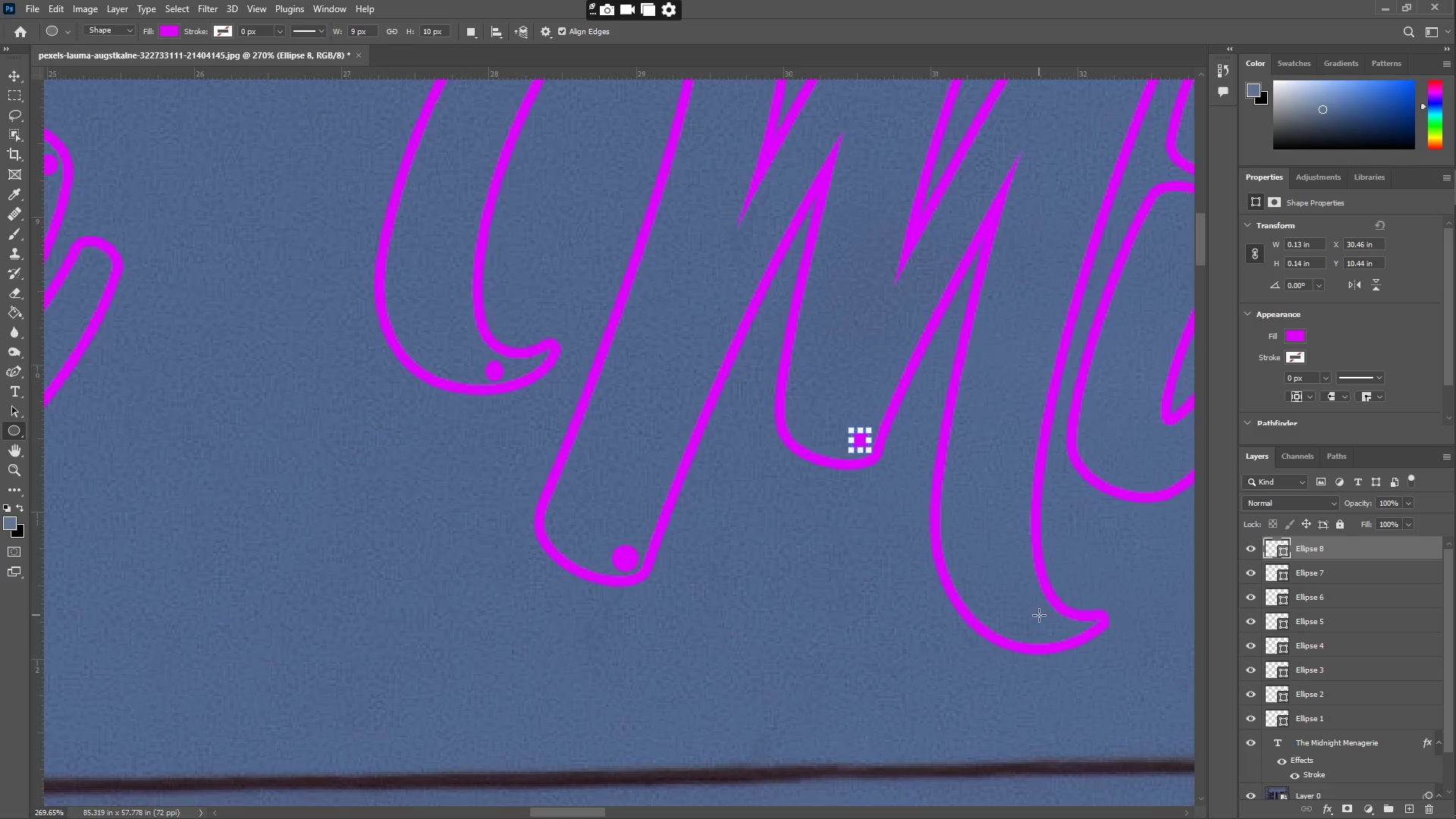 
left_click_drag(start_coordinate=[1042, 616], to_coordinate=[1062, 637])
 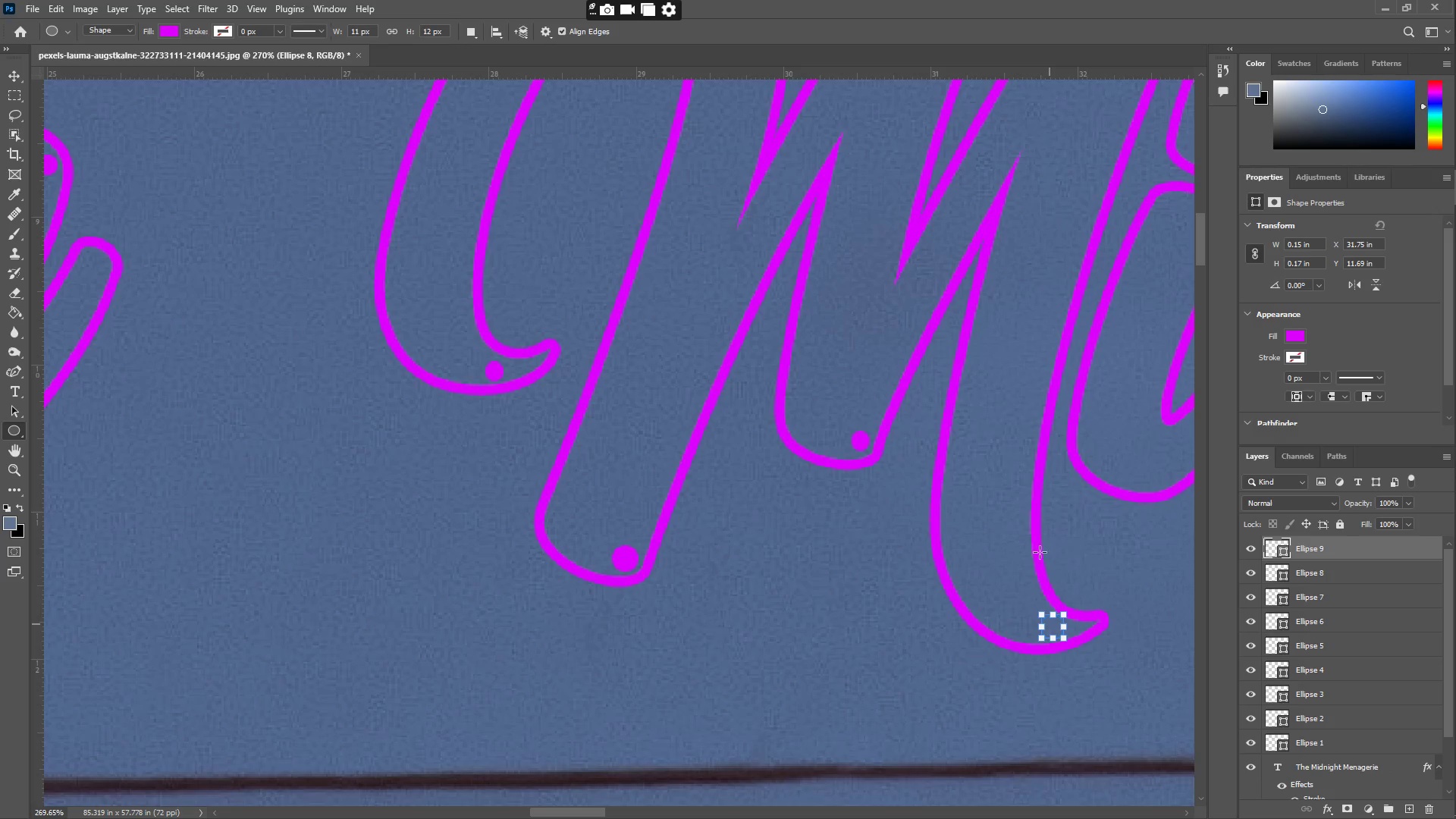 
hold_key(key=Space, duration=0.83)
 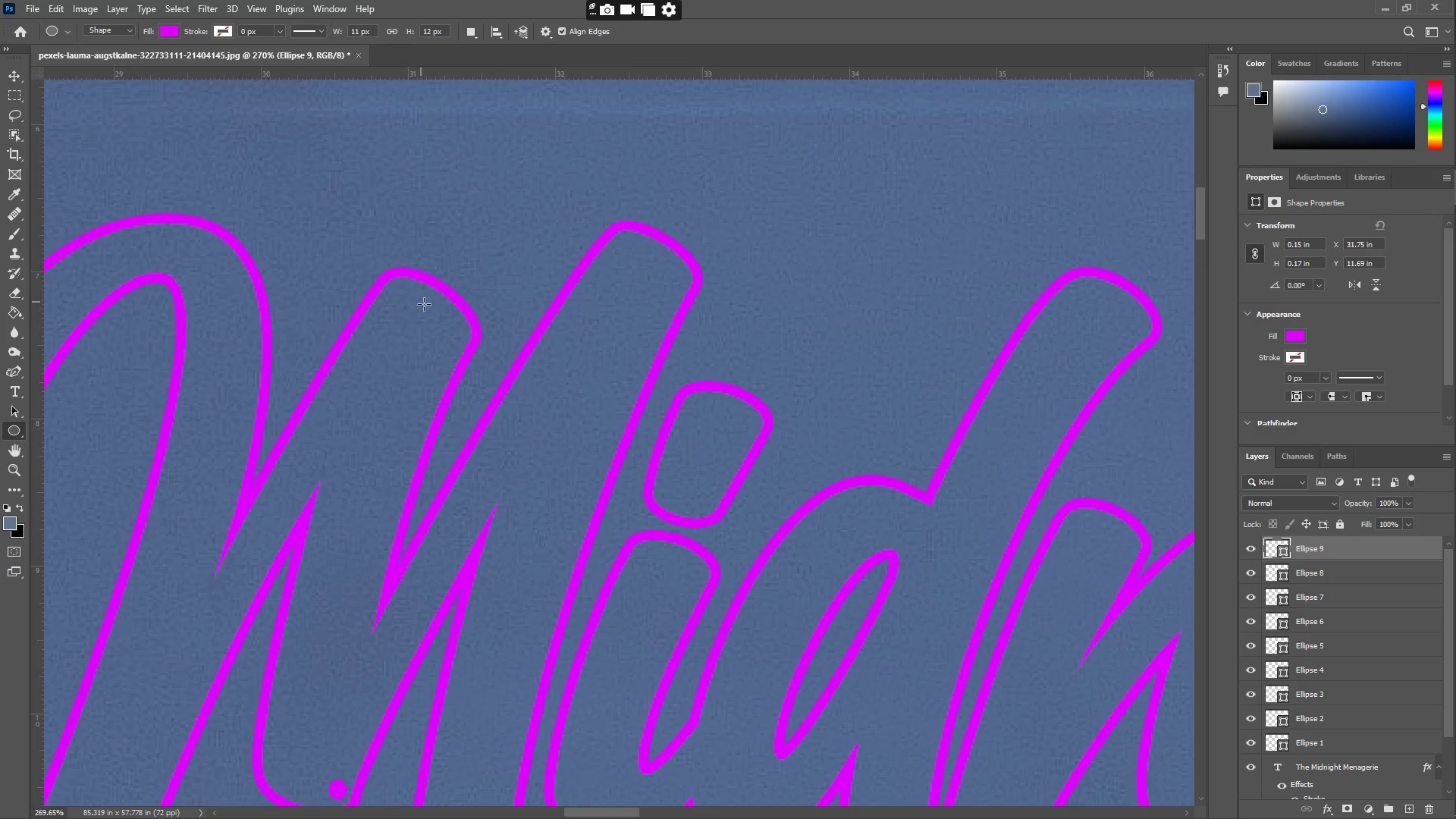 
left_click_drag(start_coordinate=[1013, 210], to_coordinate=[491, 559])
 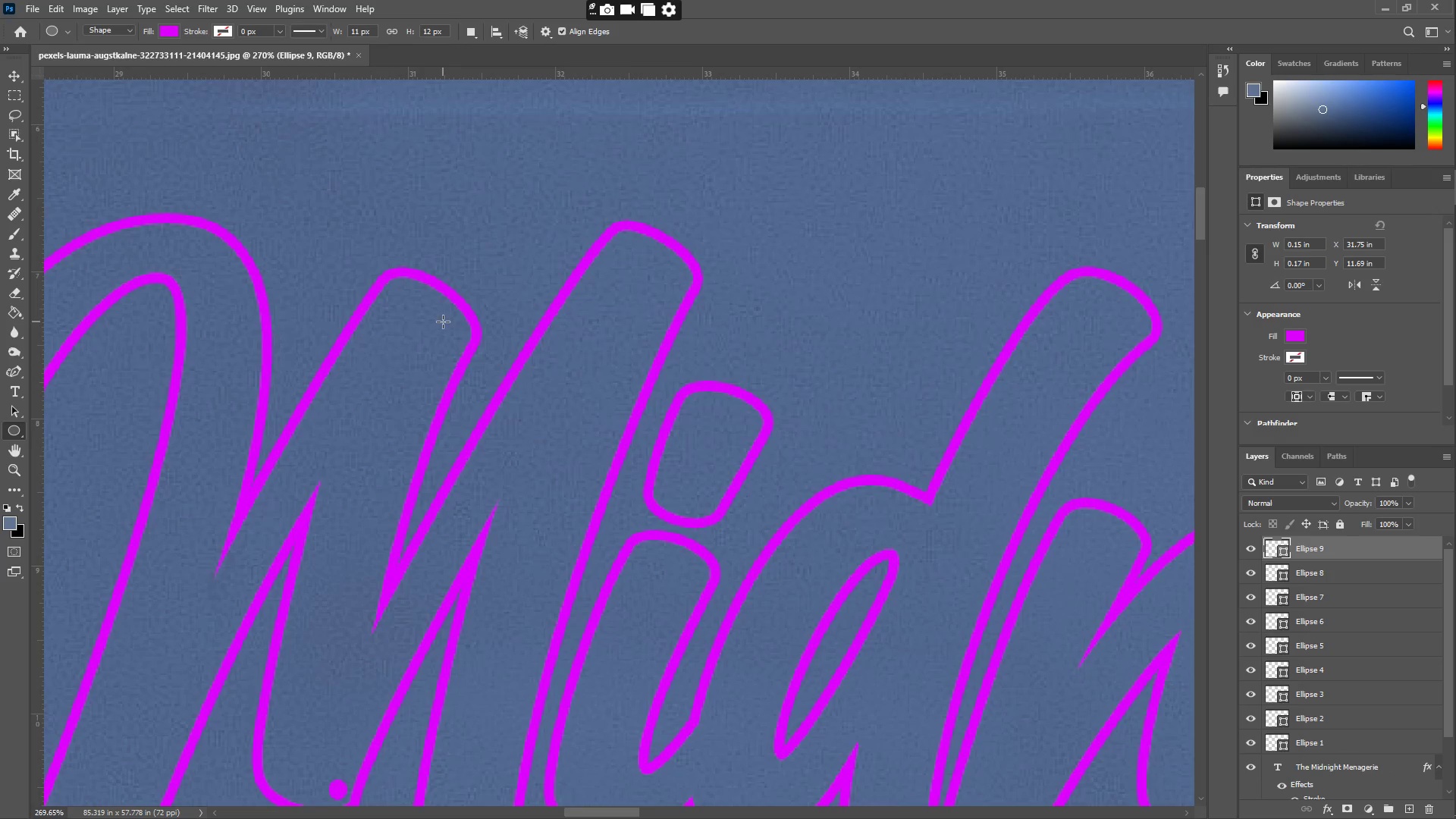 
left_click_drag(start_coordinate=[441, 317], to_coordinate=[468, 340])
 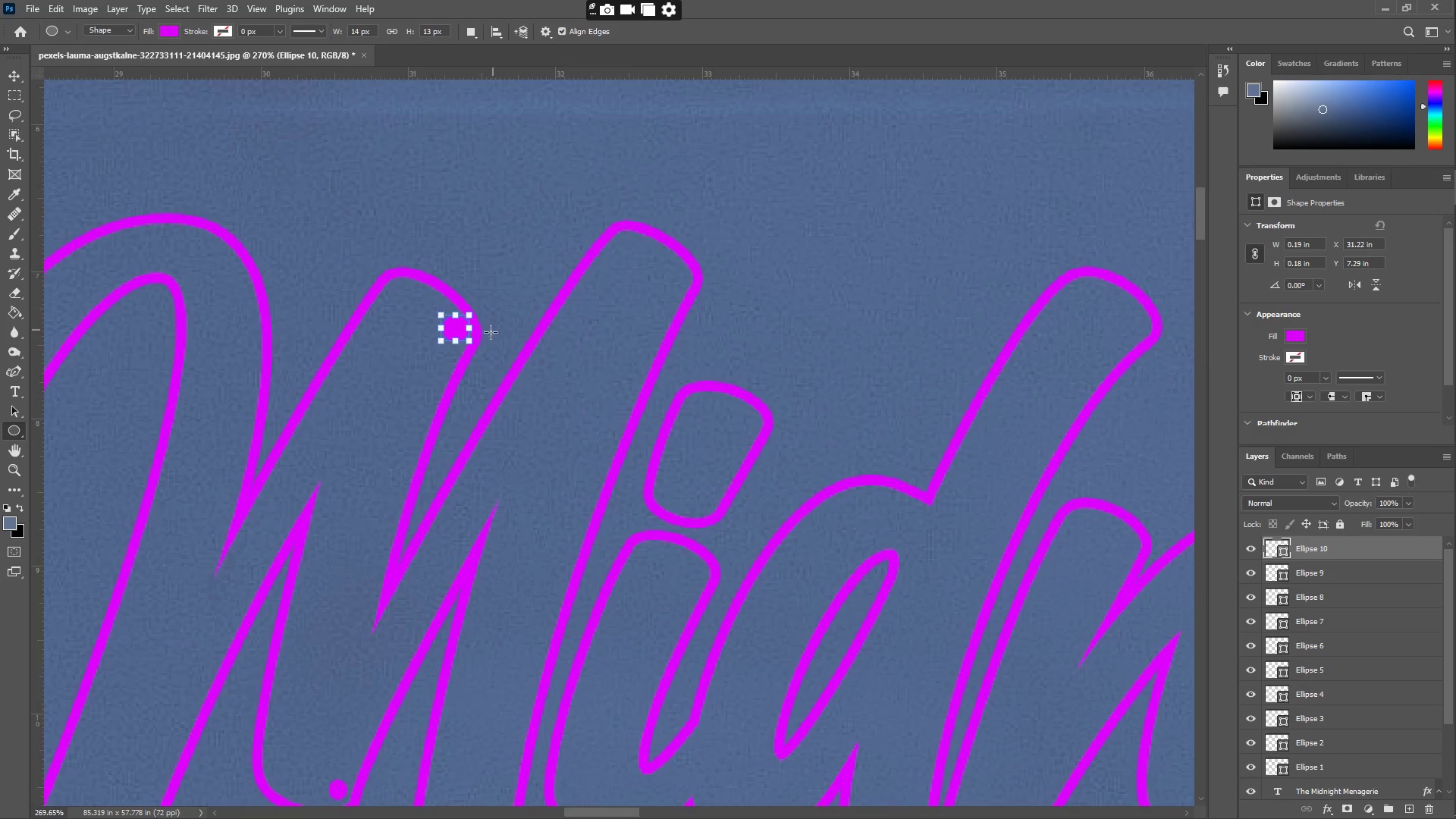 
key(Control+ControlLeft)
 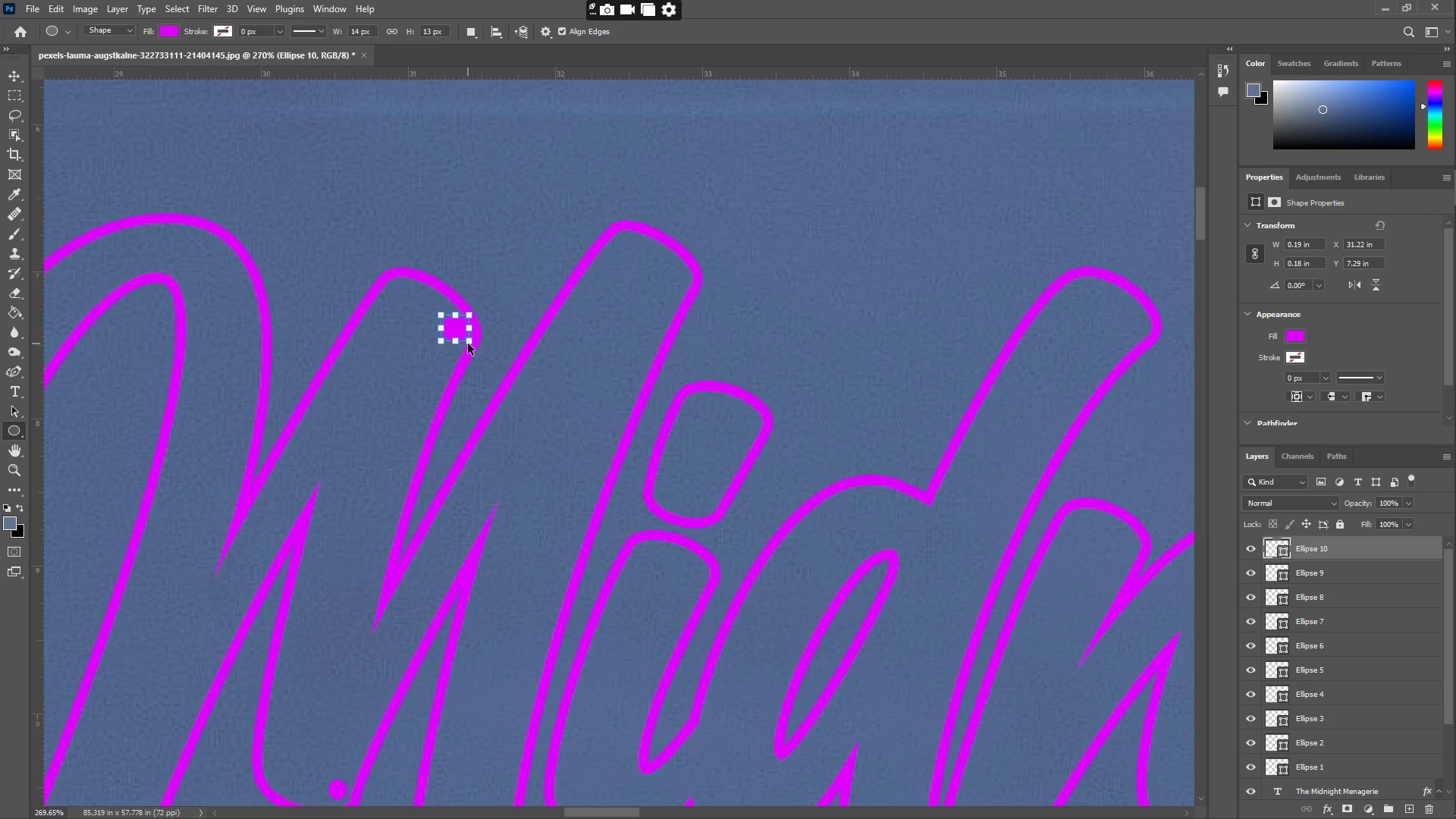 
key(Control+Z)
 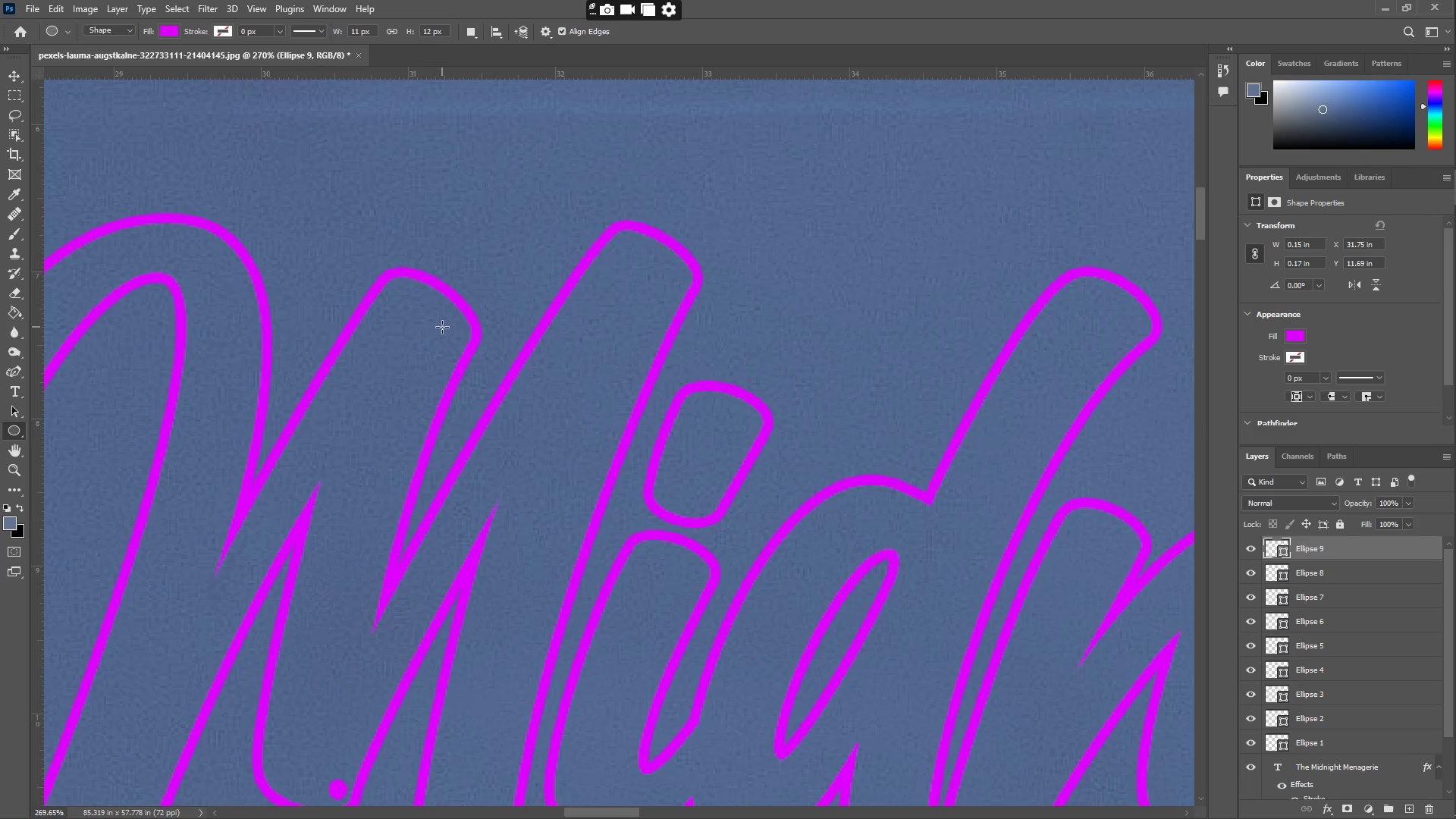 
left_click_drag(start_coordinate=[441, 324], to_coordinate=[462, 347])
 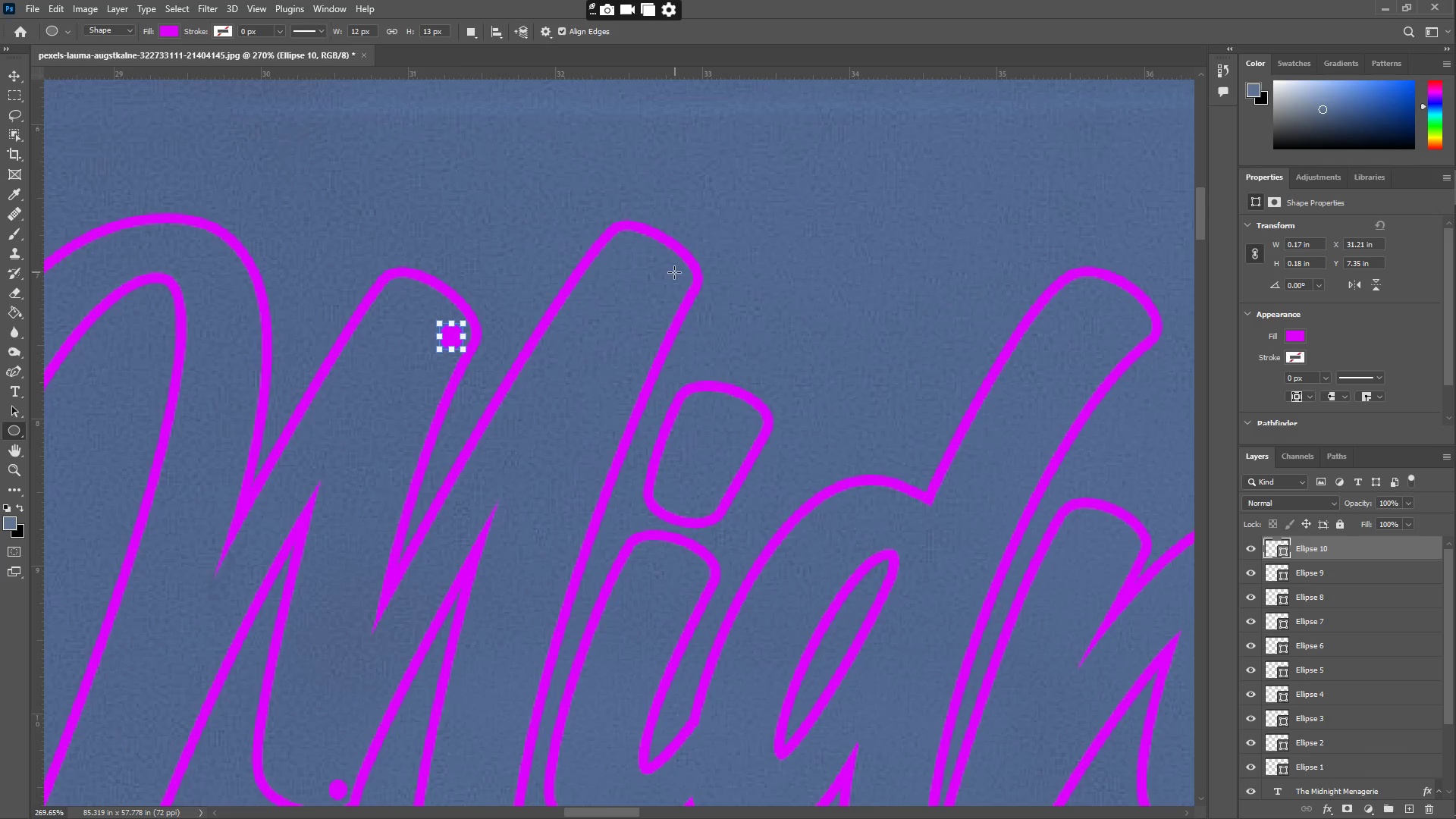 
left_click_drag(start_coordinate=[662, 264], to_coordinate=[685, 287])
 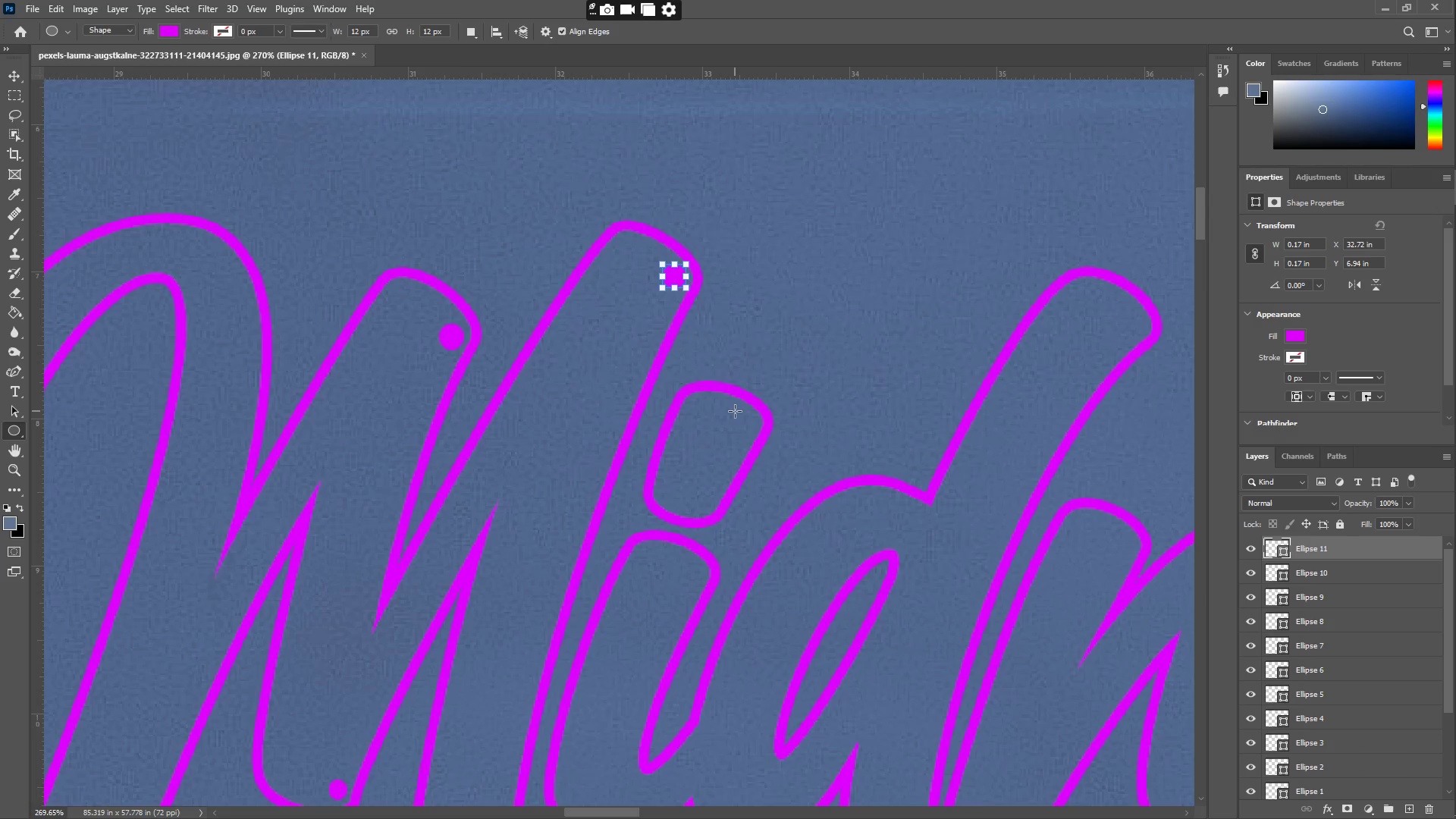 
left_click_drag(start_coordinate=[736, 410], to_coordinate=[755, 429])
 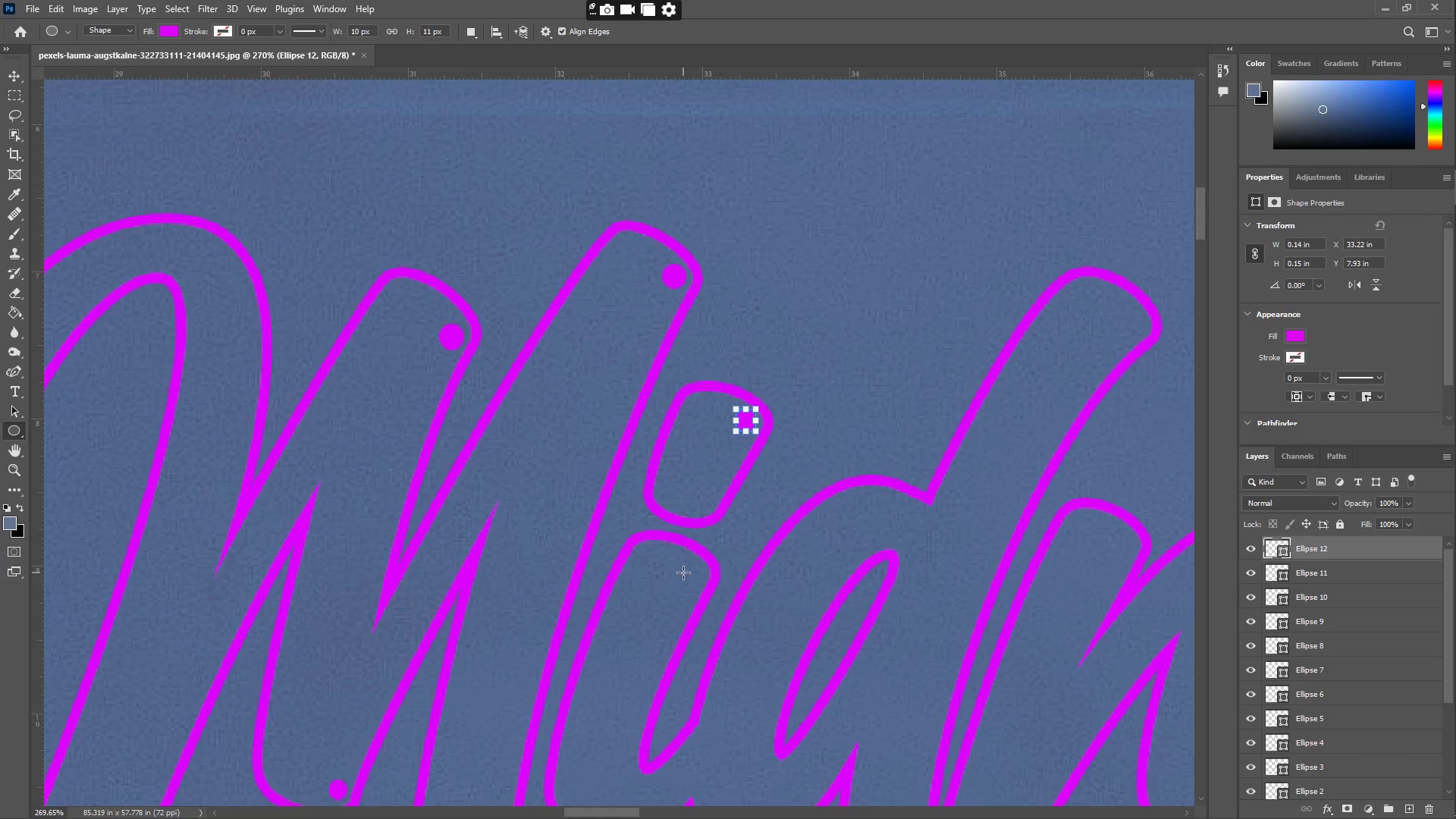 
hold_key(key=Space, duration=1.52)
 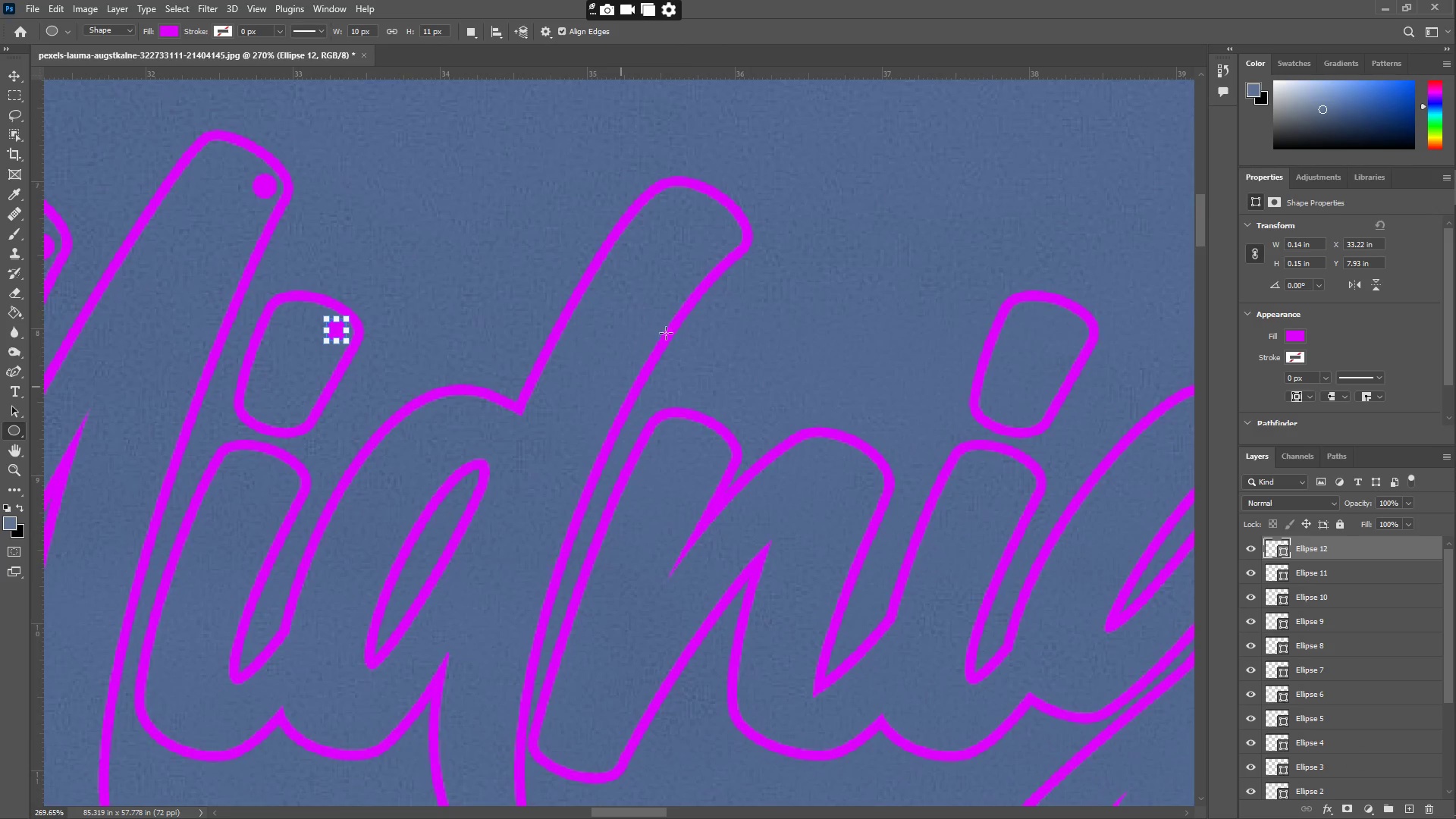 
left_click_drag(start_coordinate=[794, 595], to_coordinate=[506, 412])
 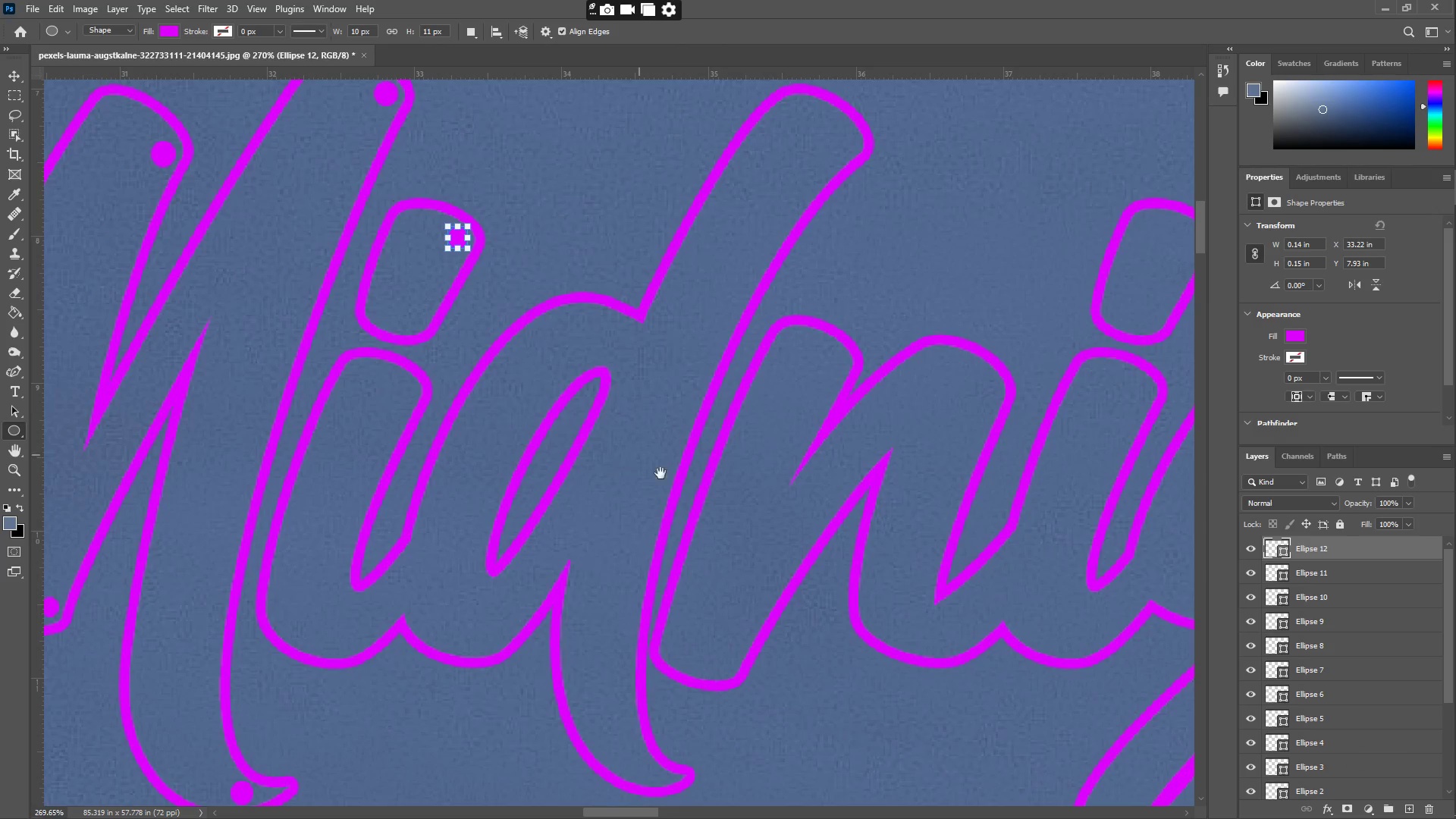 
left_click_drag(start_coordinate=[667, 479], to_coordinate=[546, 572])
 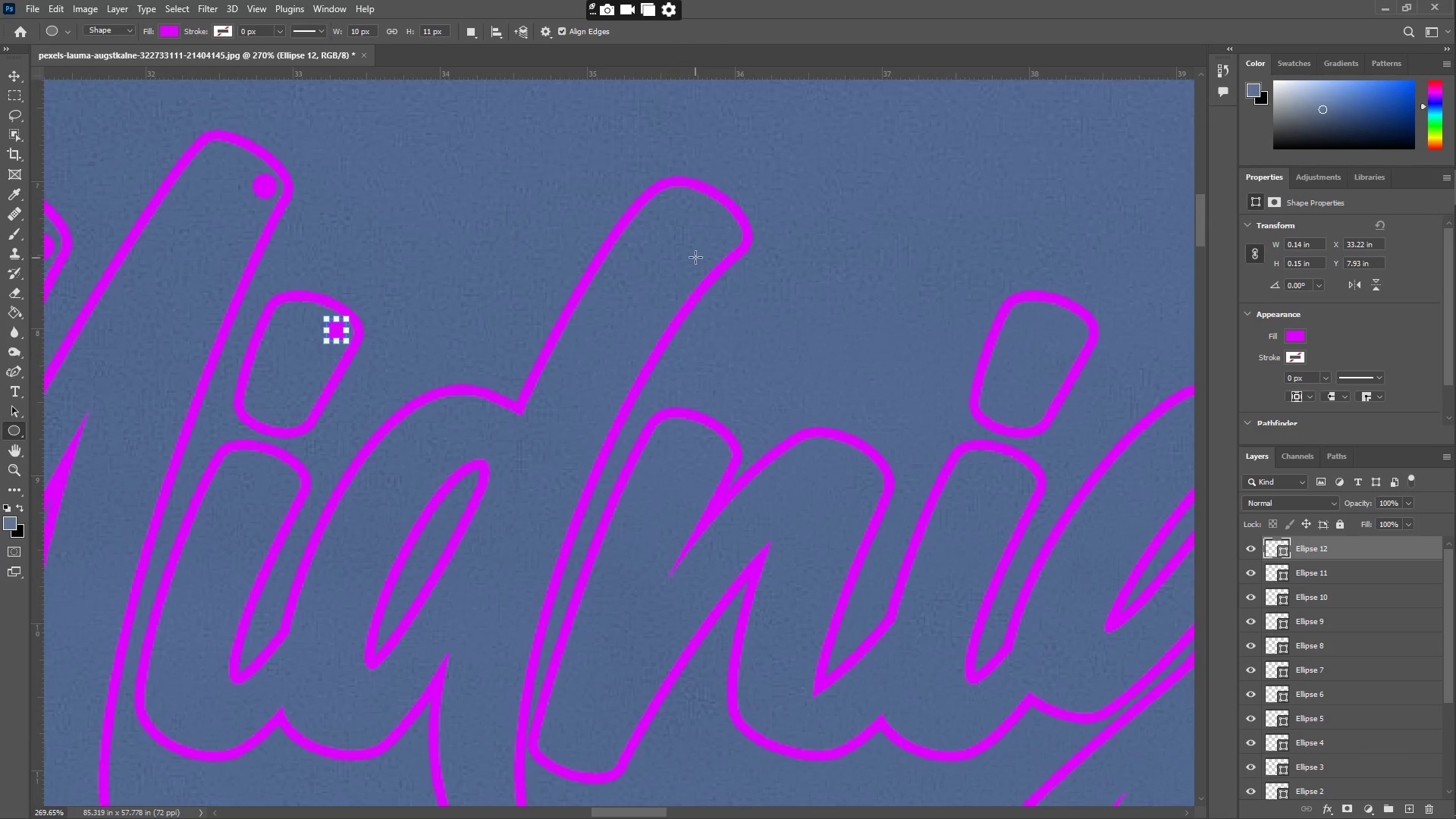 
hold_key(key=Space, duration=0.45)
 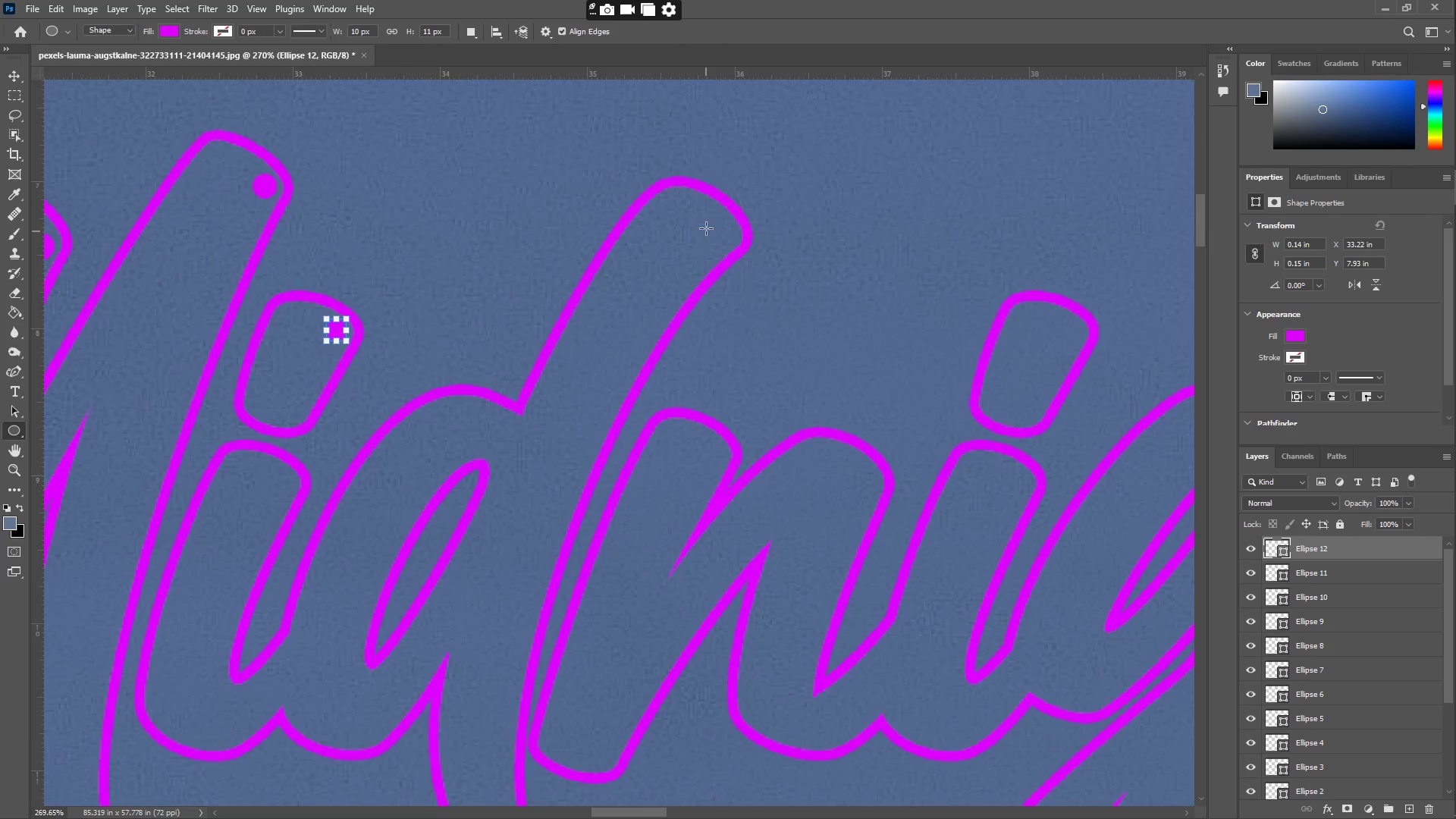 
hold_key(key=Space, duration=12.0)
 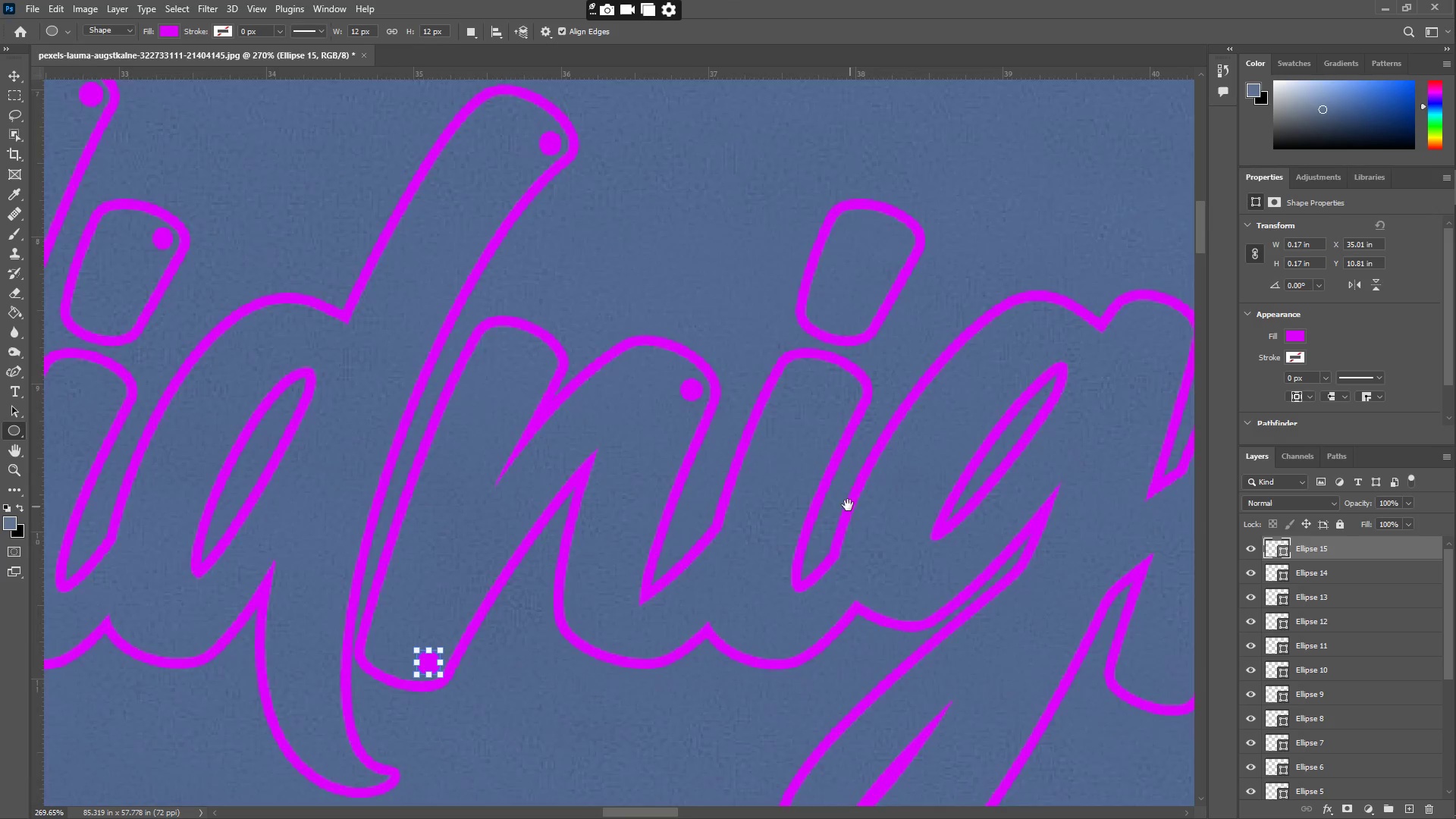 
left_click_drag(start_coordinate=[714, 223], to_coordinate=[733, 246])
 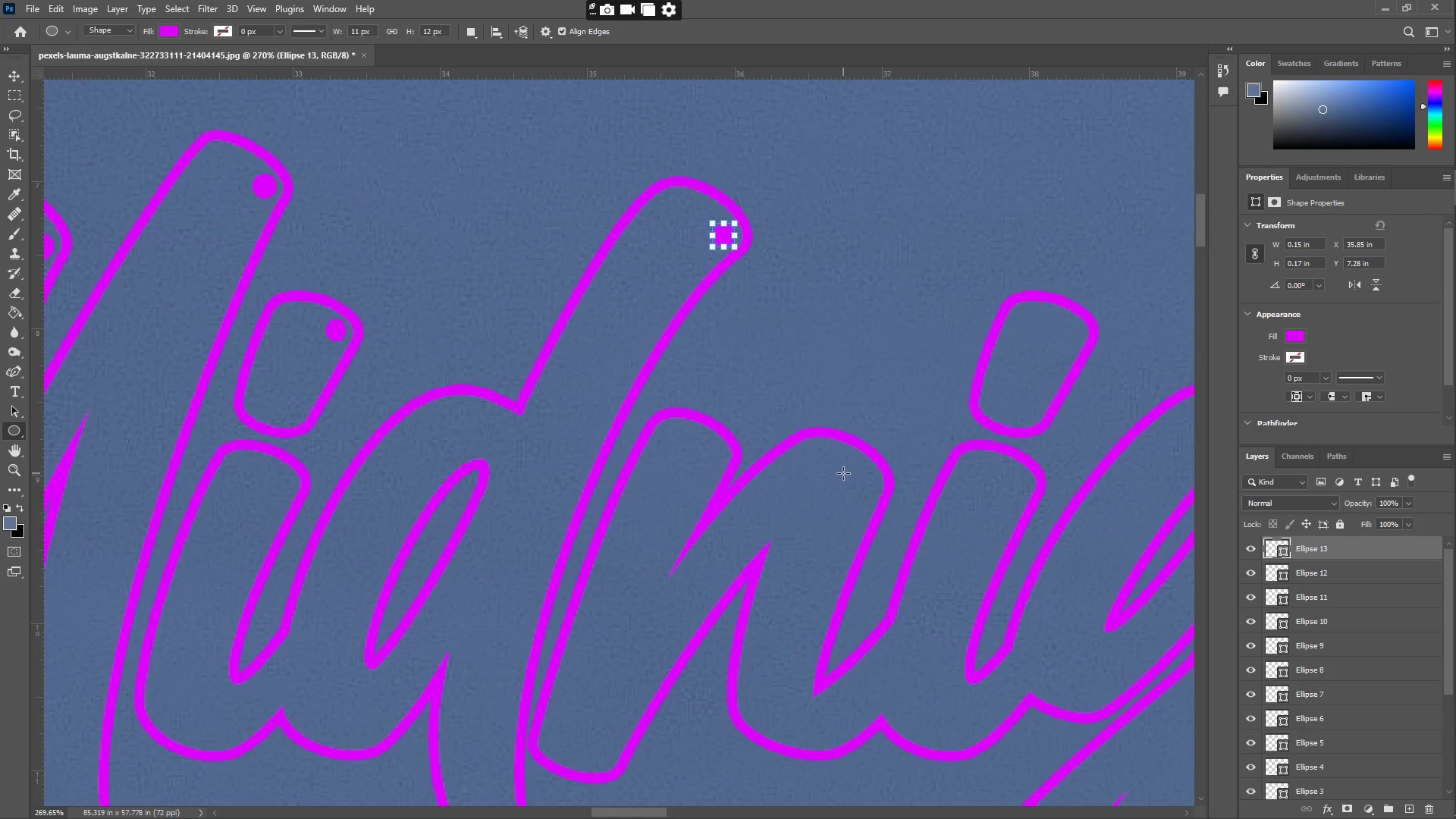 
left_click_drag(start_coordinate=[855, 471], to_coordinate=[875, 491])
 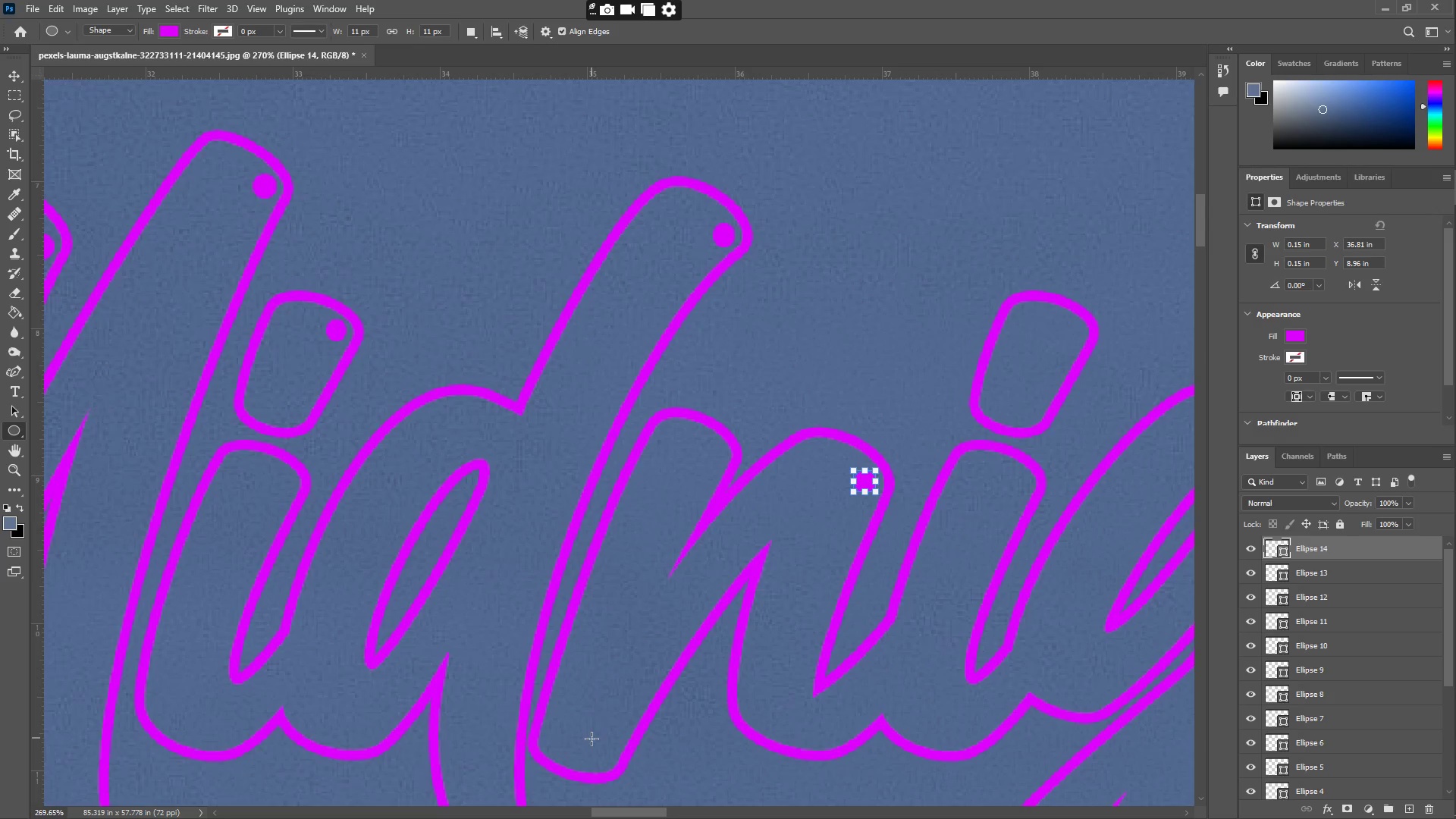 
left_click_drag(start_coordinate=[592, 743], to_coordinate=[612, 764])
 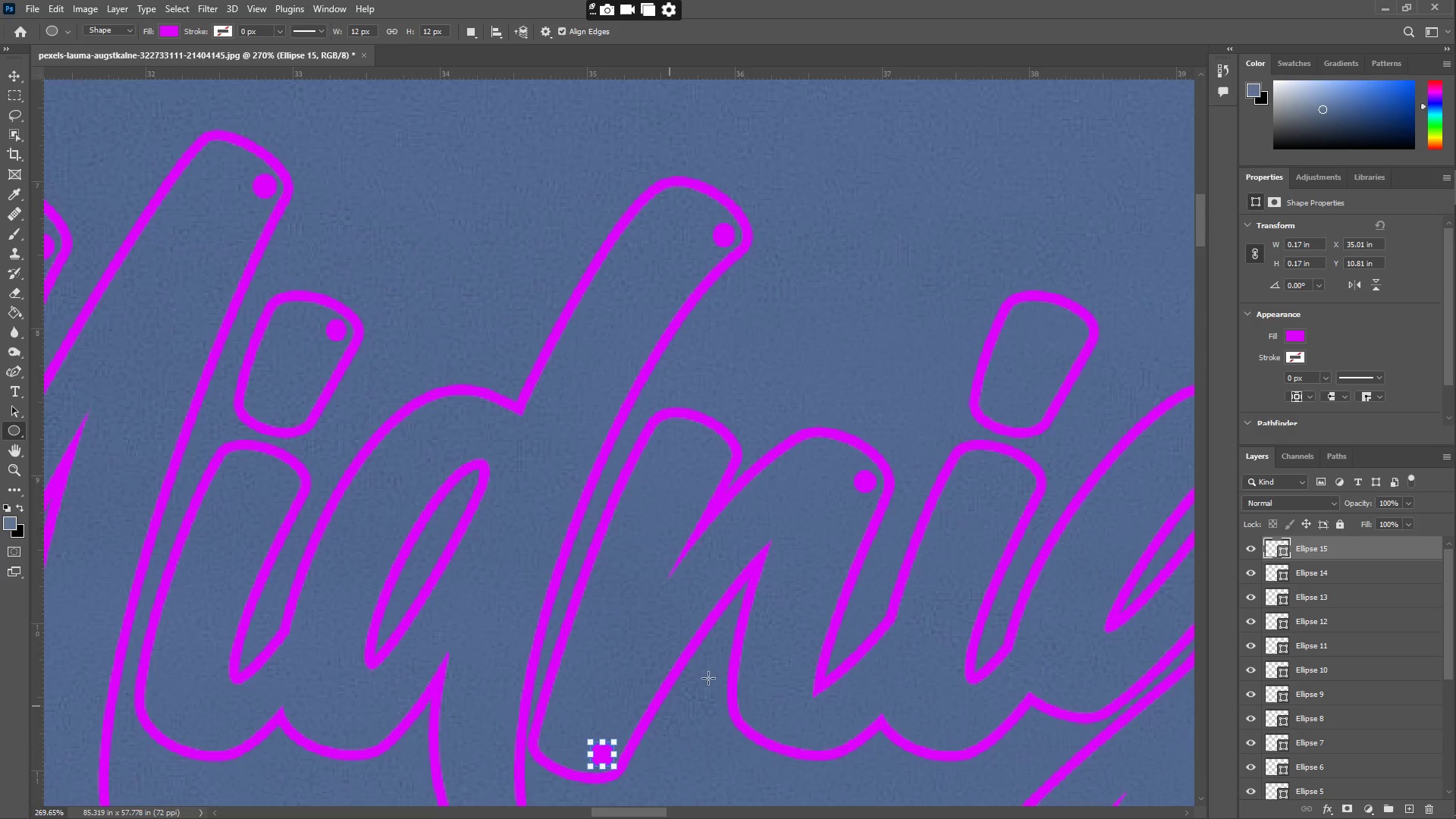 
hold_key(key=Space, duration=1.5)
 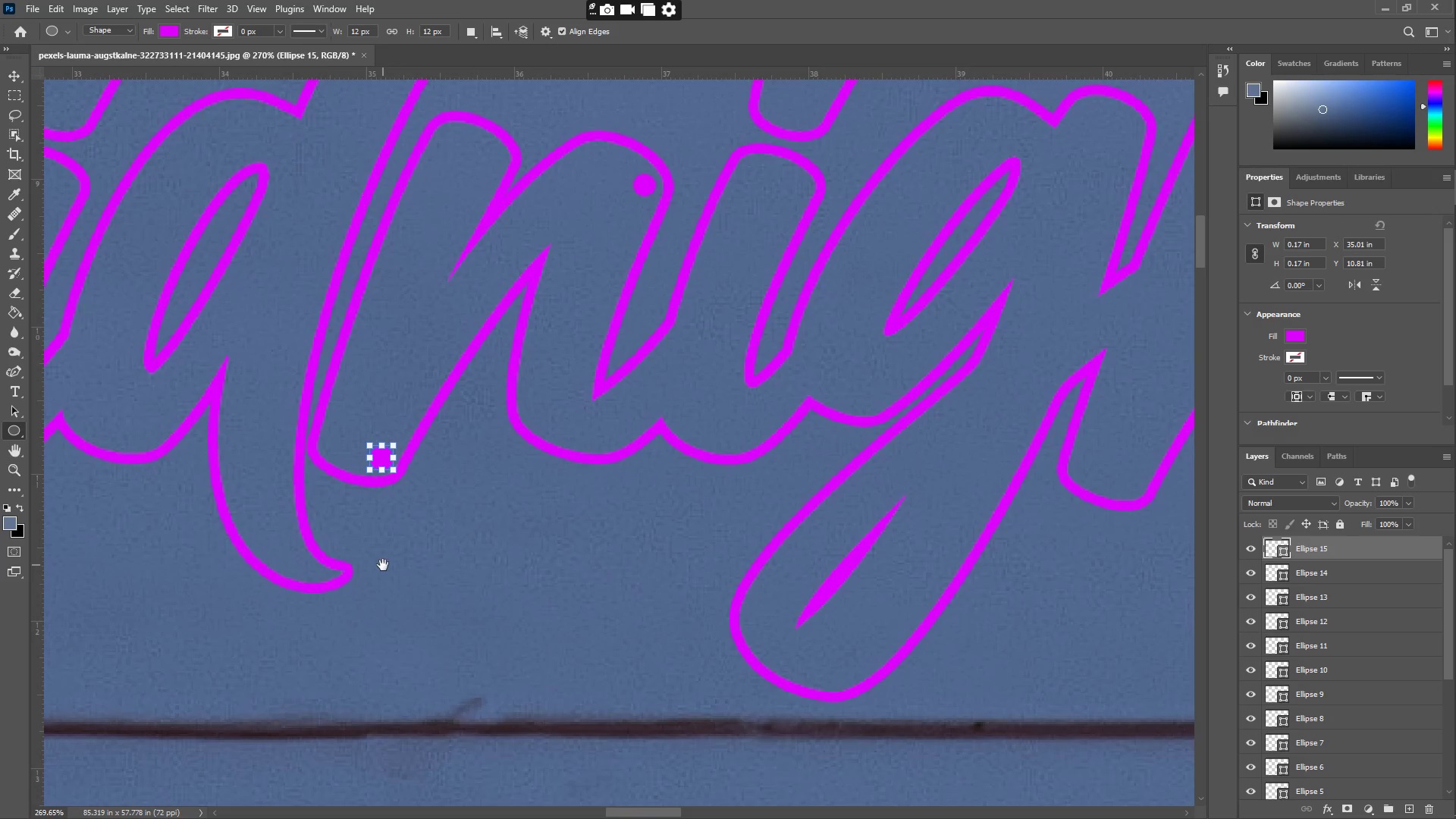 
left_click_drag(start_coordinate=[1025, 598], to_coordinate=[669, 441])
 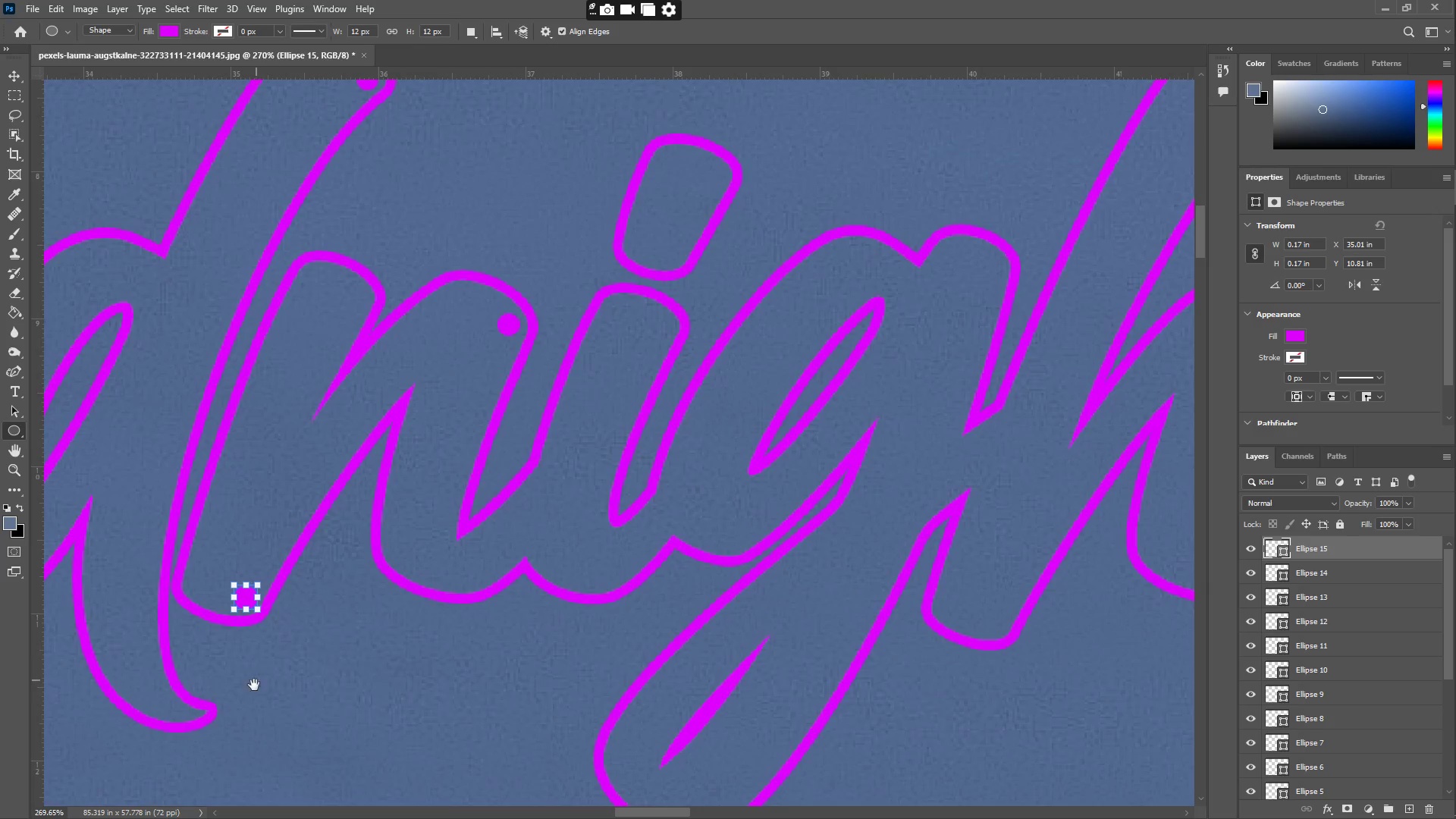 
left_click_drag(start_coordinate=[247, 704], to_coordinate=[383, 565])
 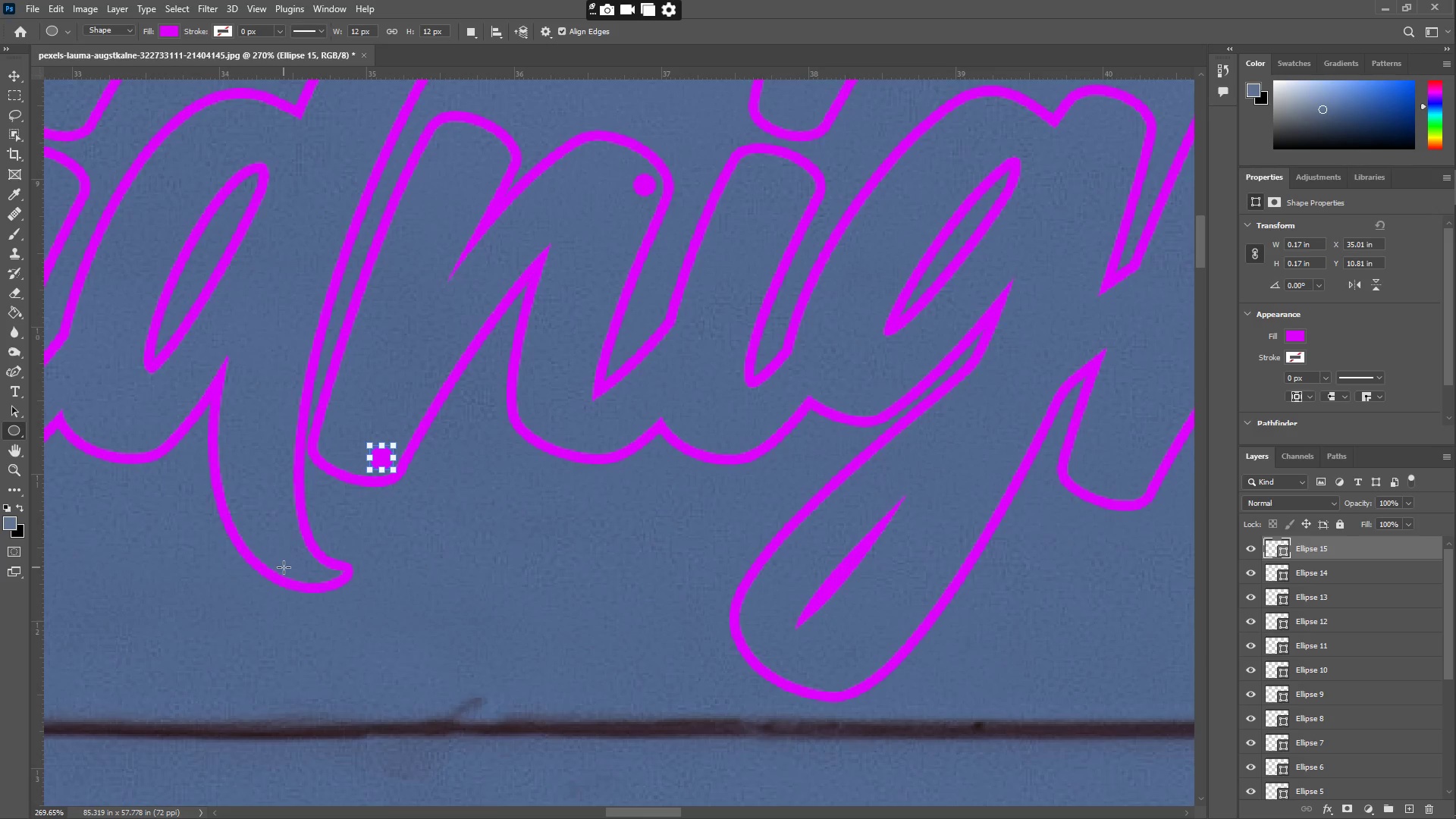 
hold_key(key=Space, duration=0.48)
 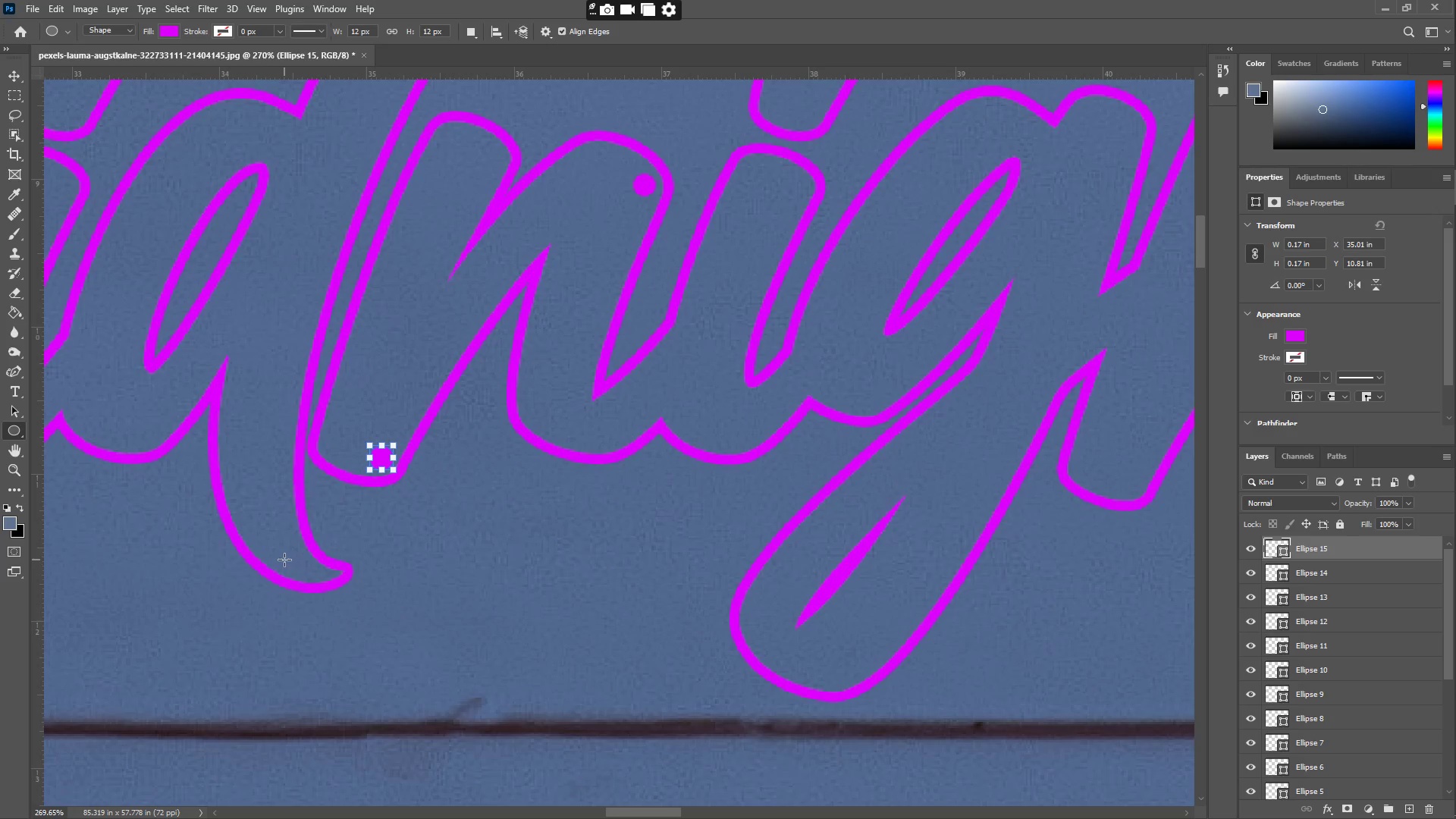 
left_click_drag(start_coordinate=[288, 554], to_coordinate=[310, 577])
 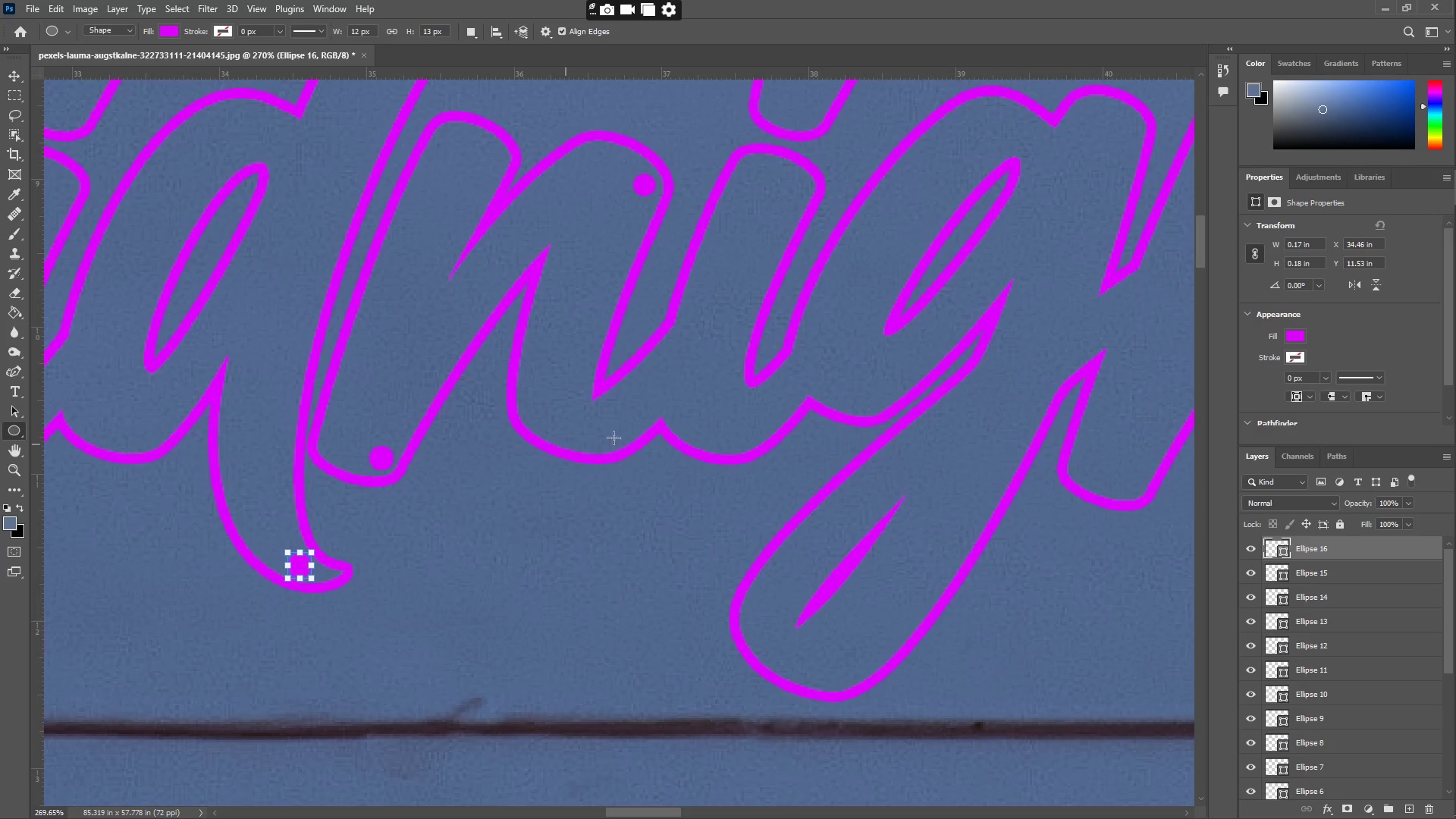 
hold_key(key=Space, duration=0.66)
 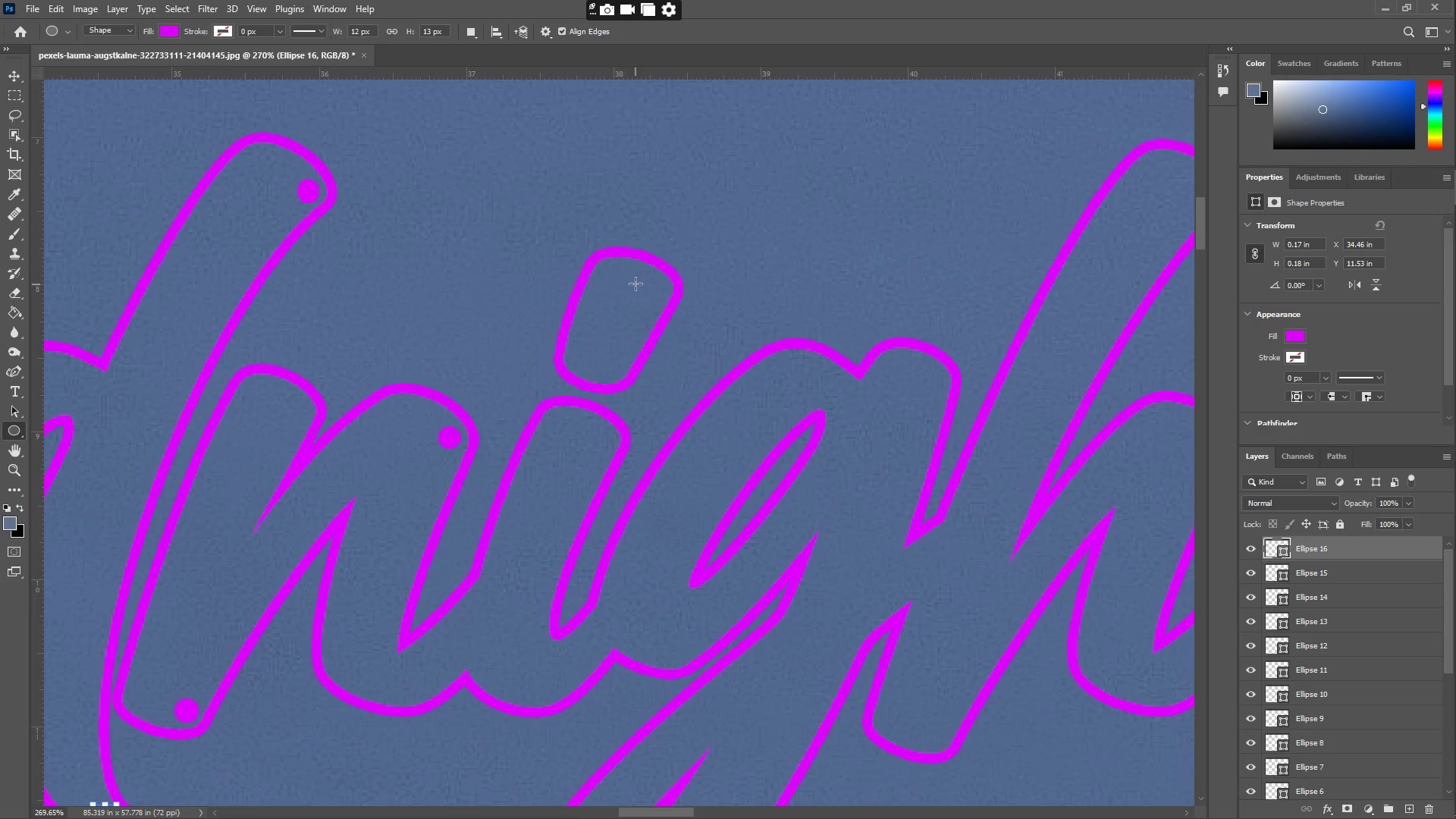 
left_click_drag(start_coordinate=[698, 369], to_coordinate=[503, 621])
 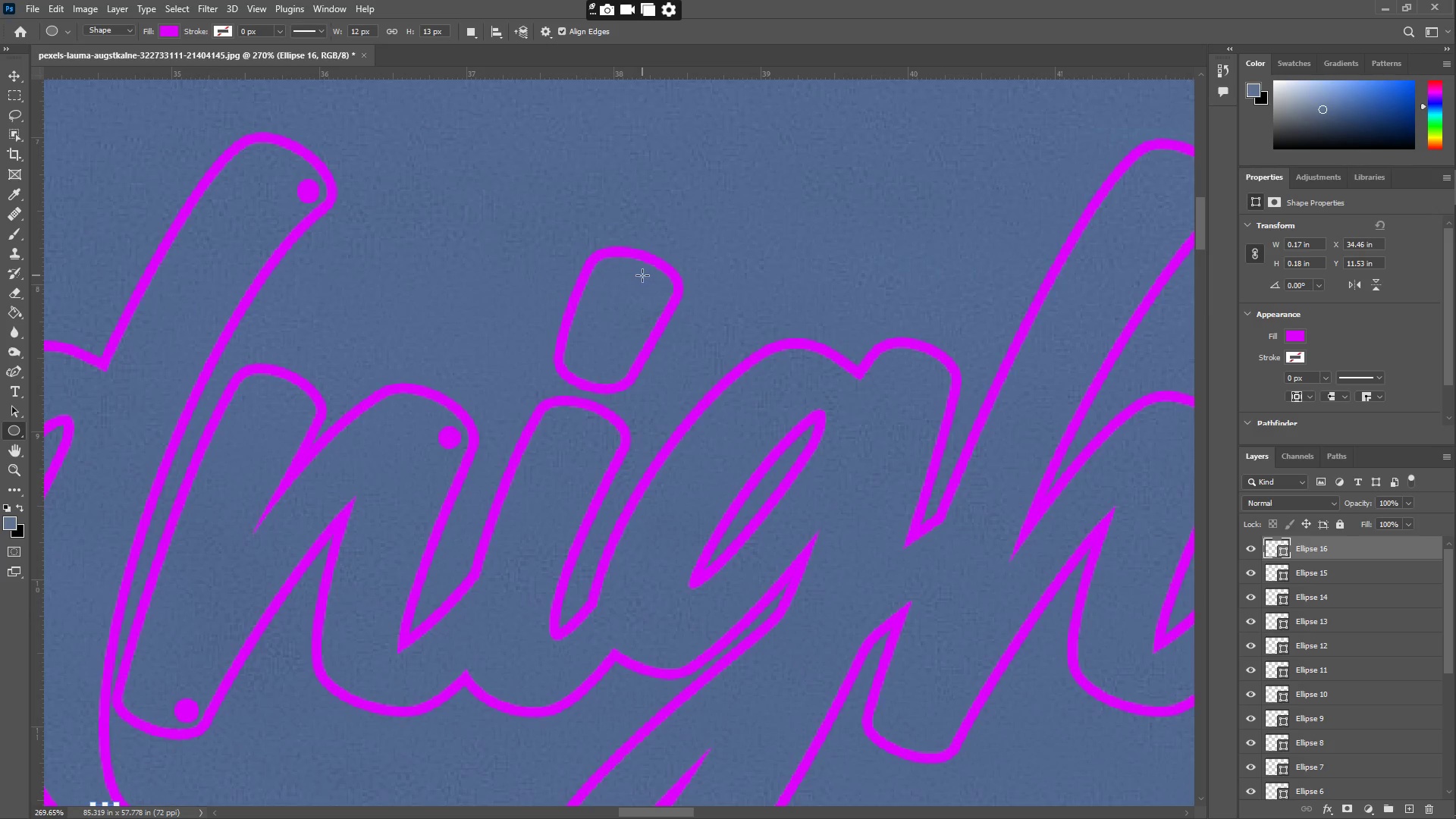 
left_click_drag(start_coordinate=[650, 275], to_coordinate=[667, 296])
 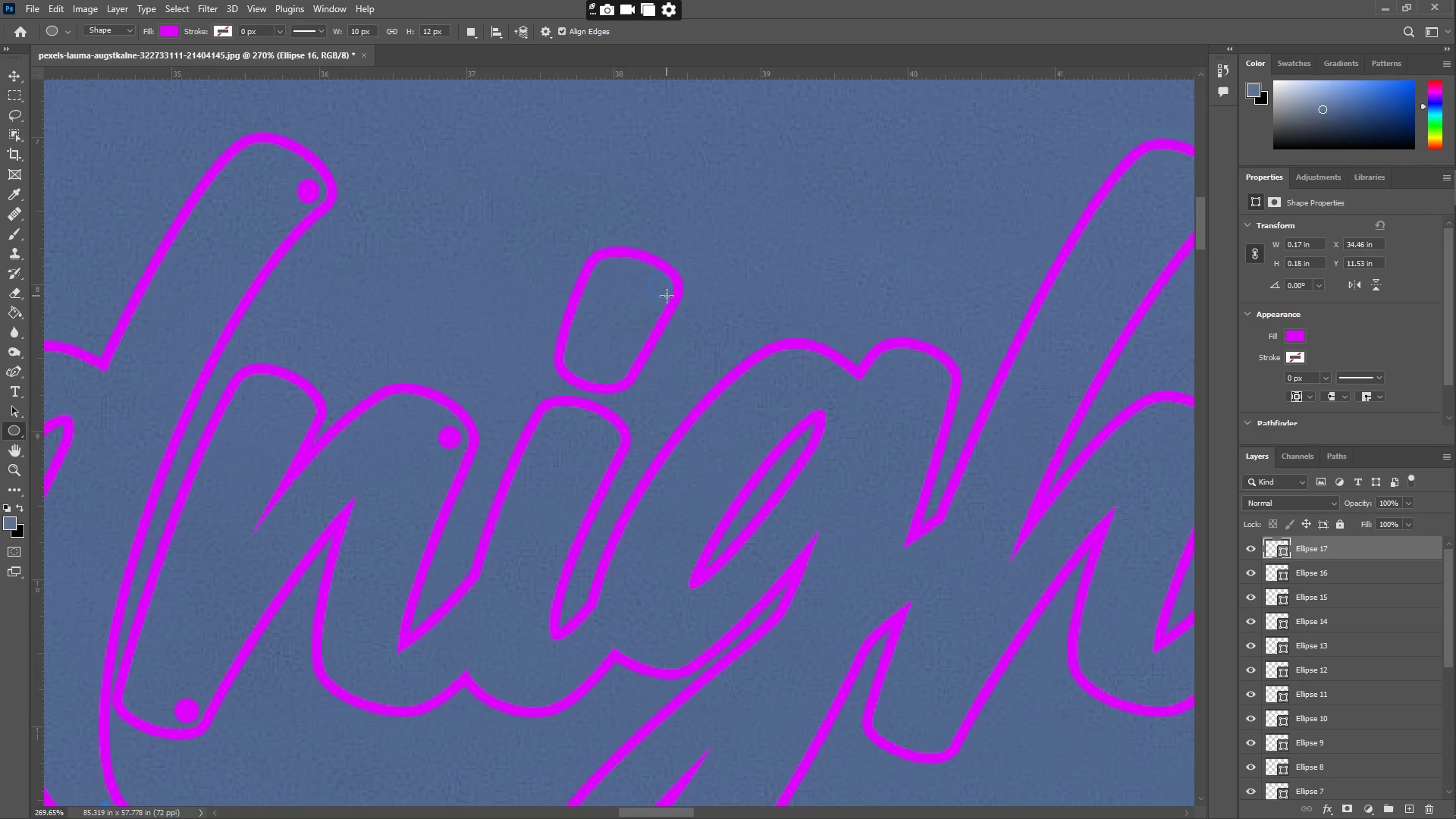 
key(Control+ControlLeft)
 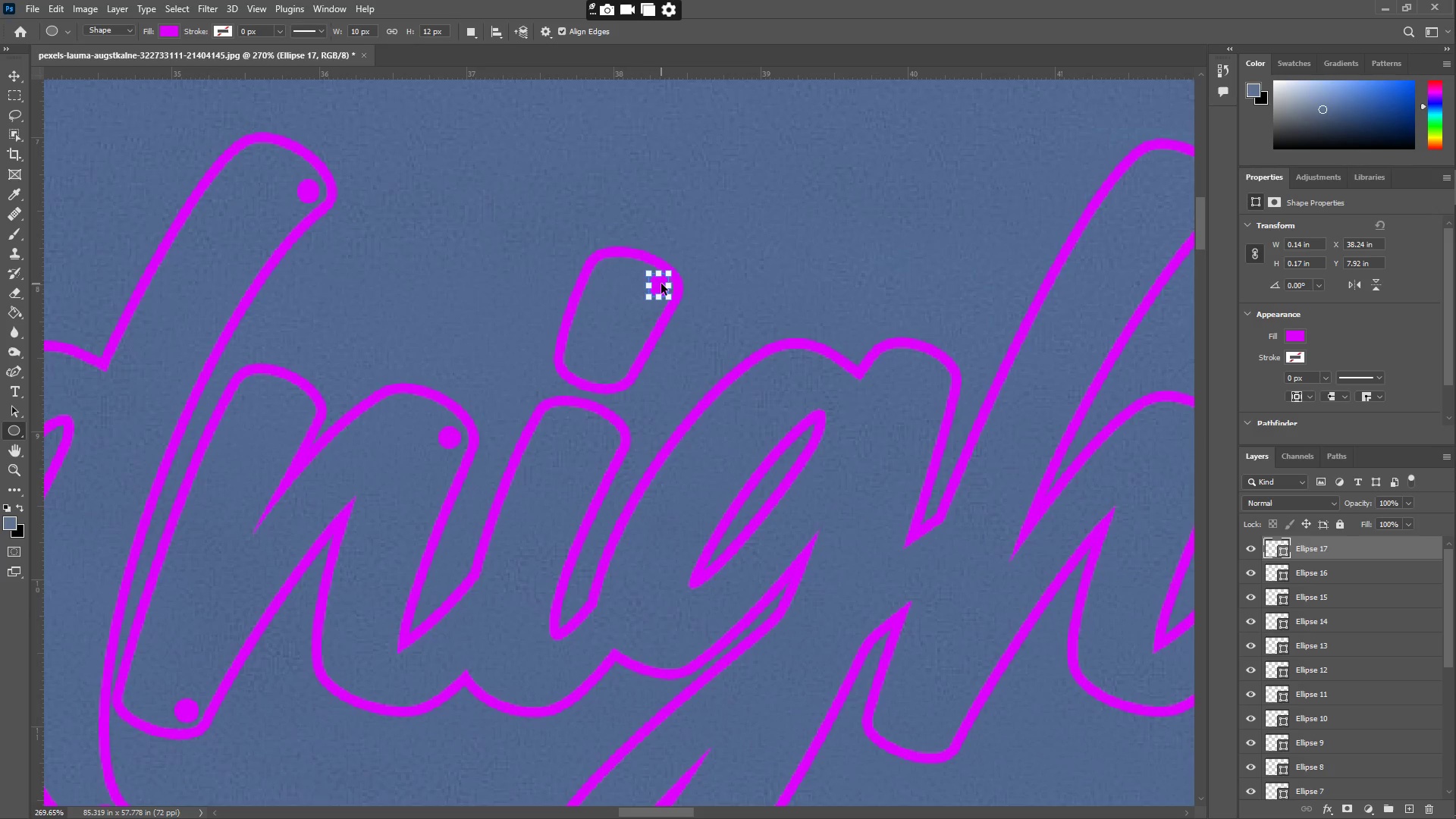 
key(Control+Z)
 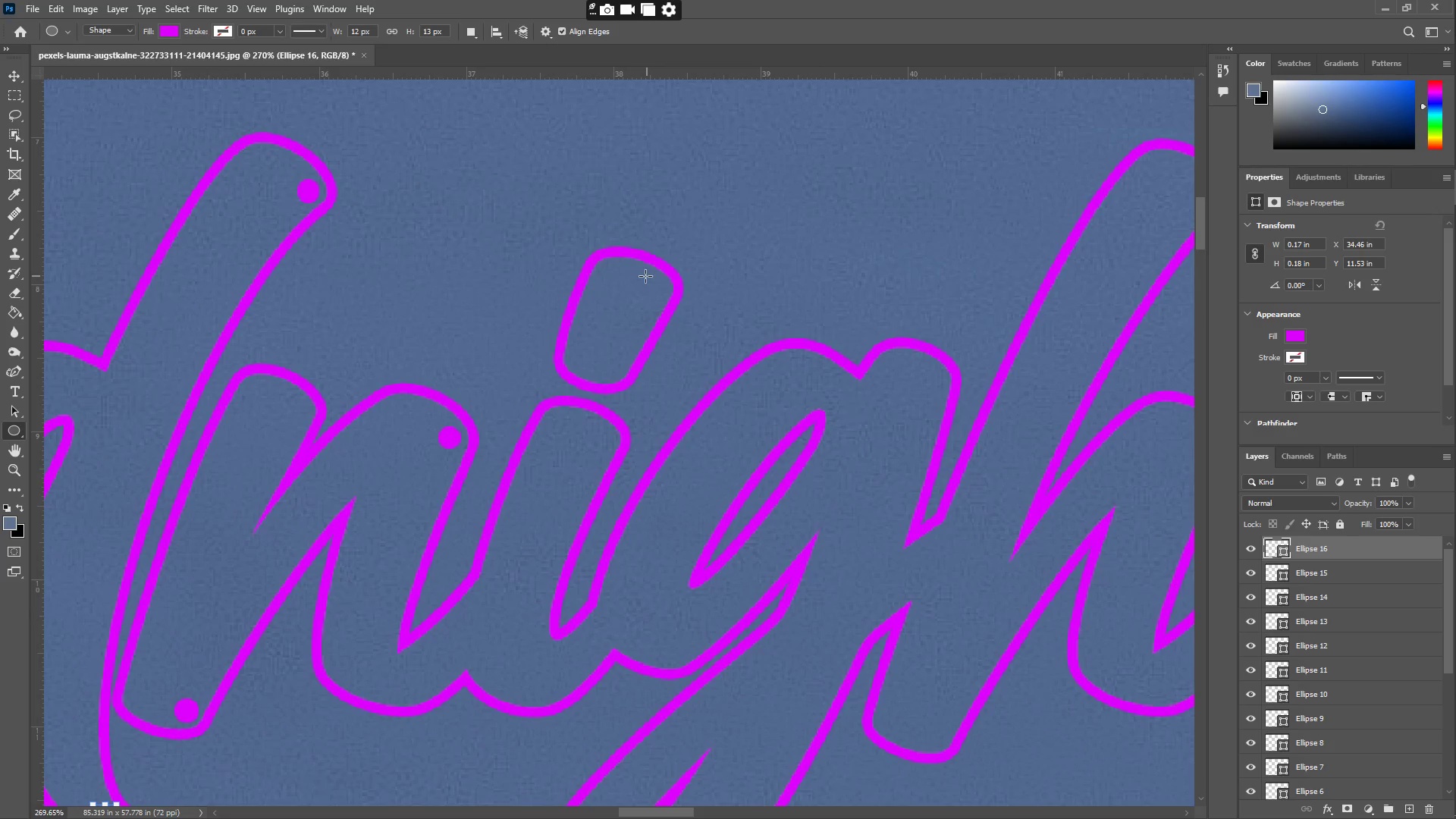 
left_click_drag(start_coordinate=[644, 273], to_coordinate=[664, 294])
 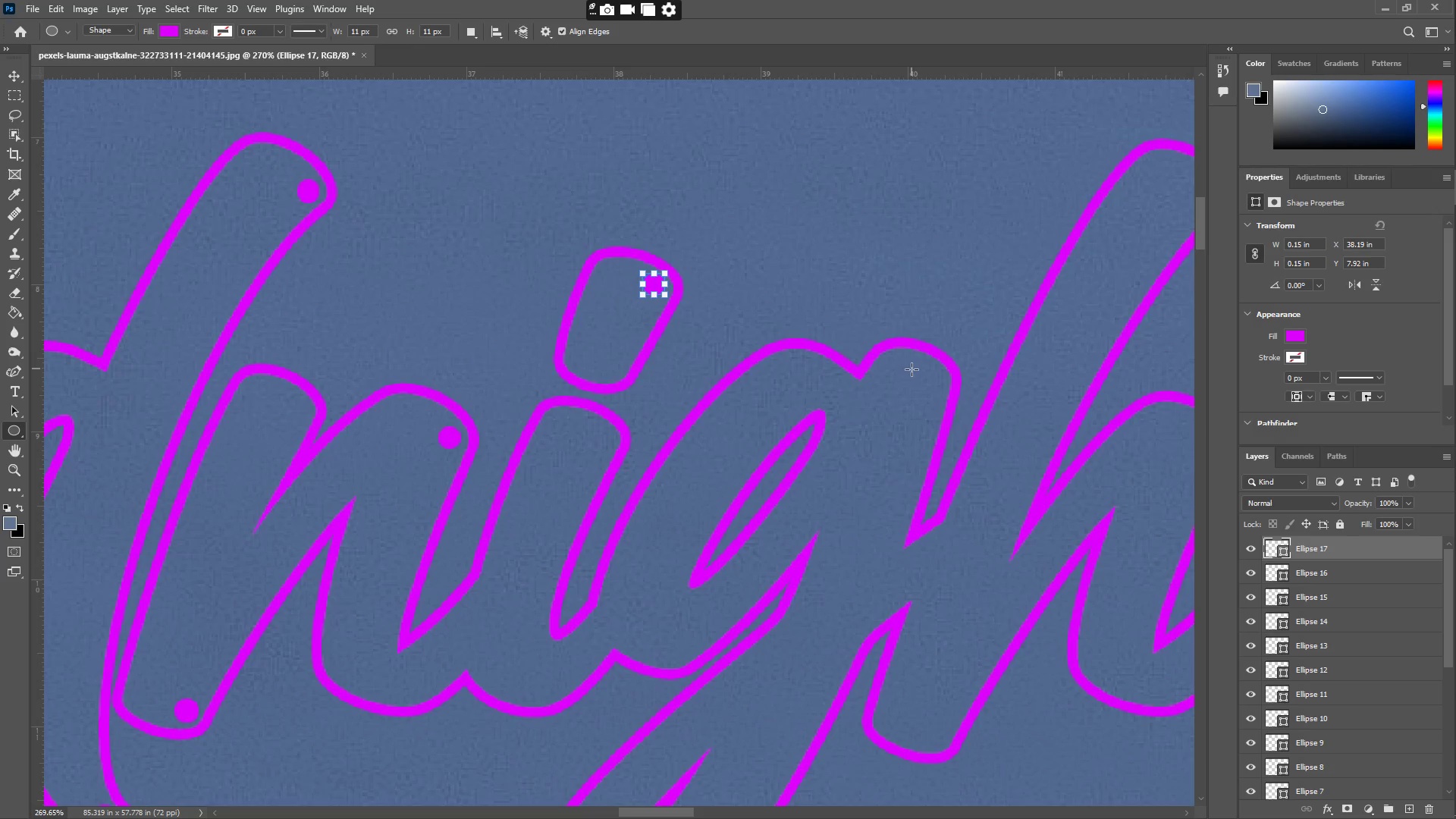 
left_click_drag(start_coordinate=[927, 366], to_coordinate=[946, 388])
 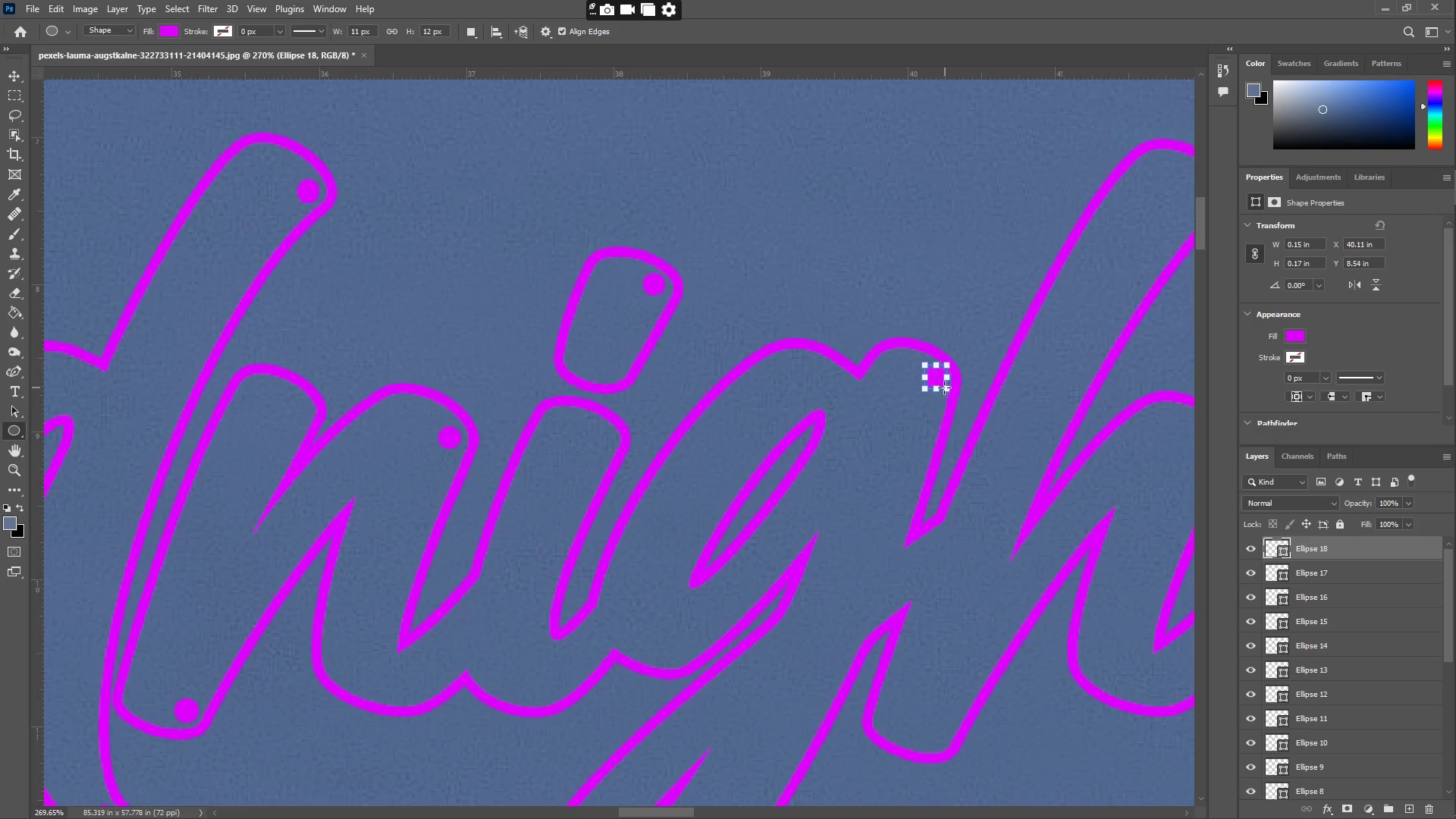 
key(Control+ControlLeft)
 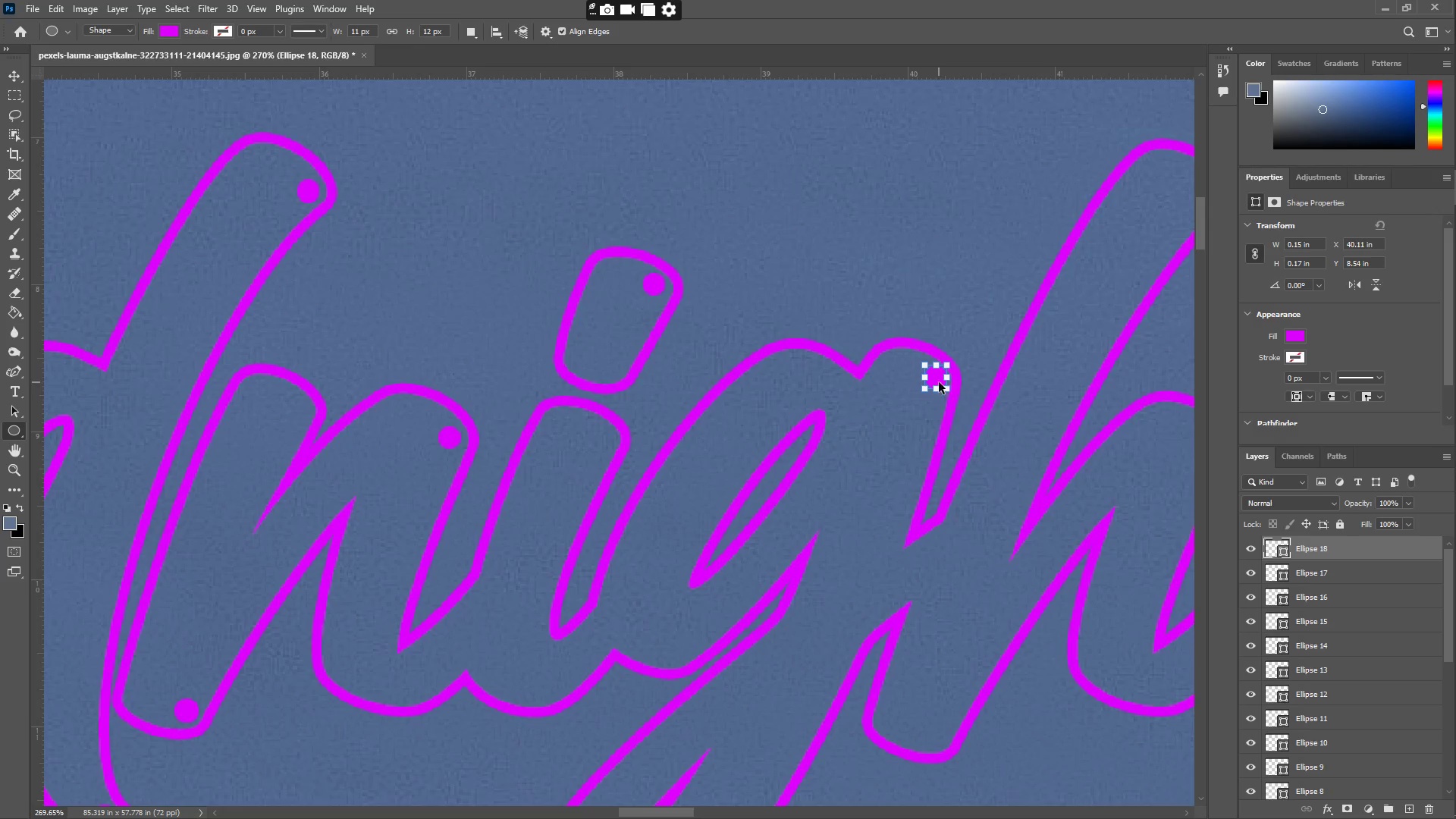 
key(Control+Z)
 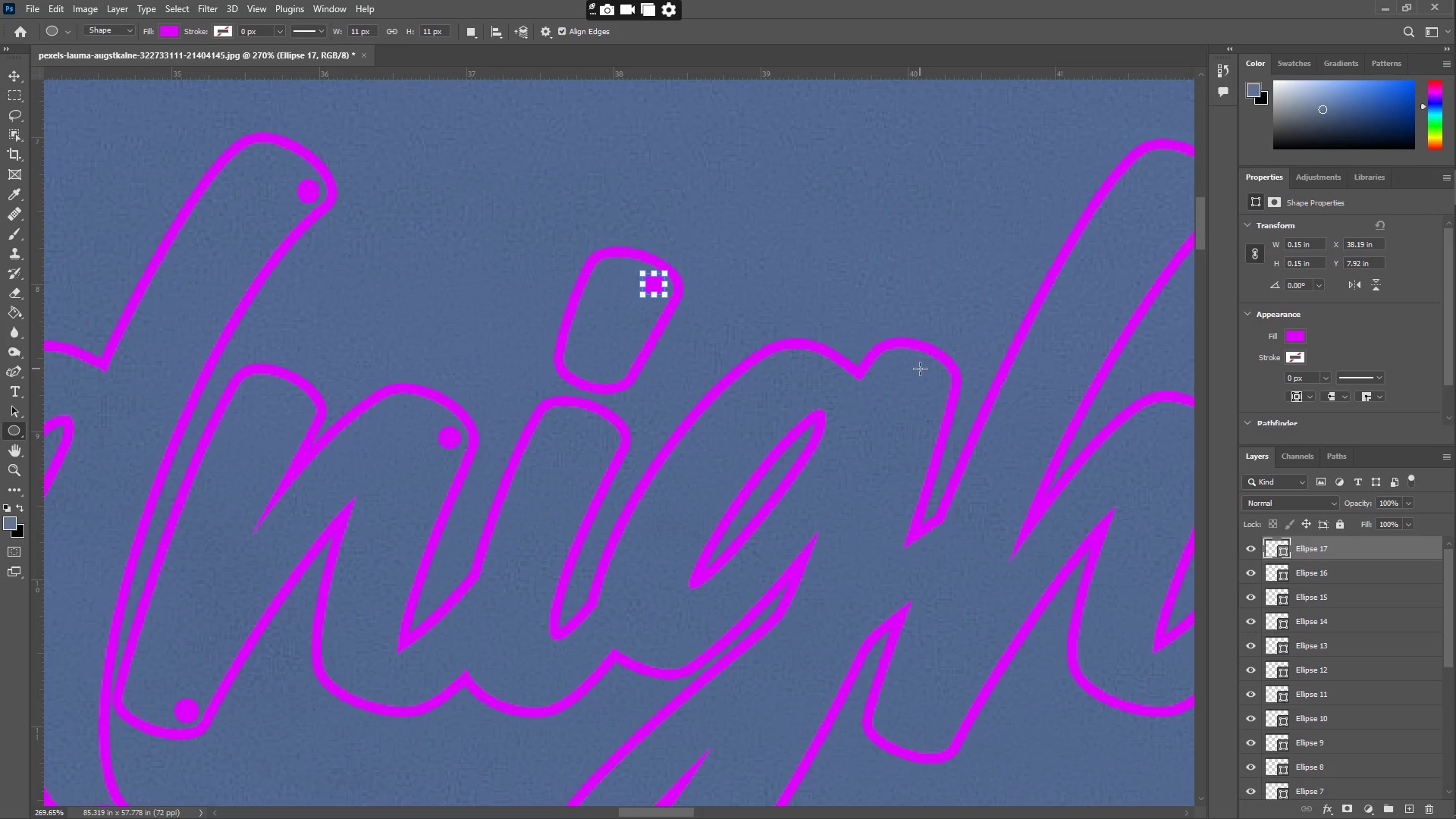 
left_click_drag(start_coordinate=[920, 369], to_coordinate=[942, 389])
 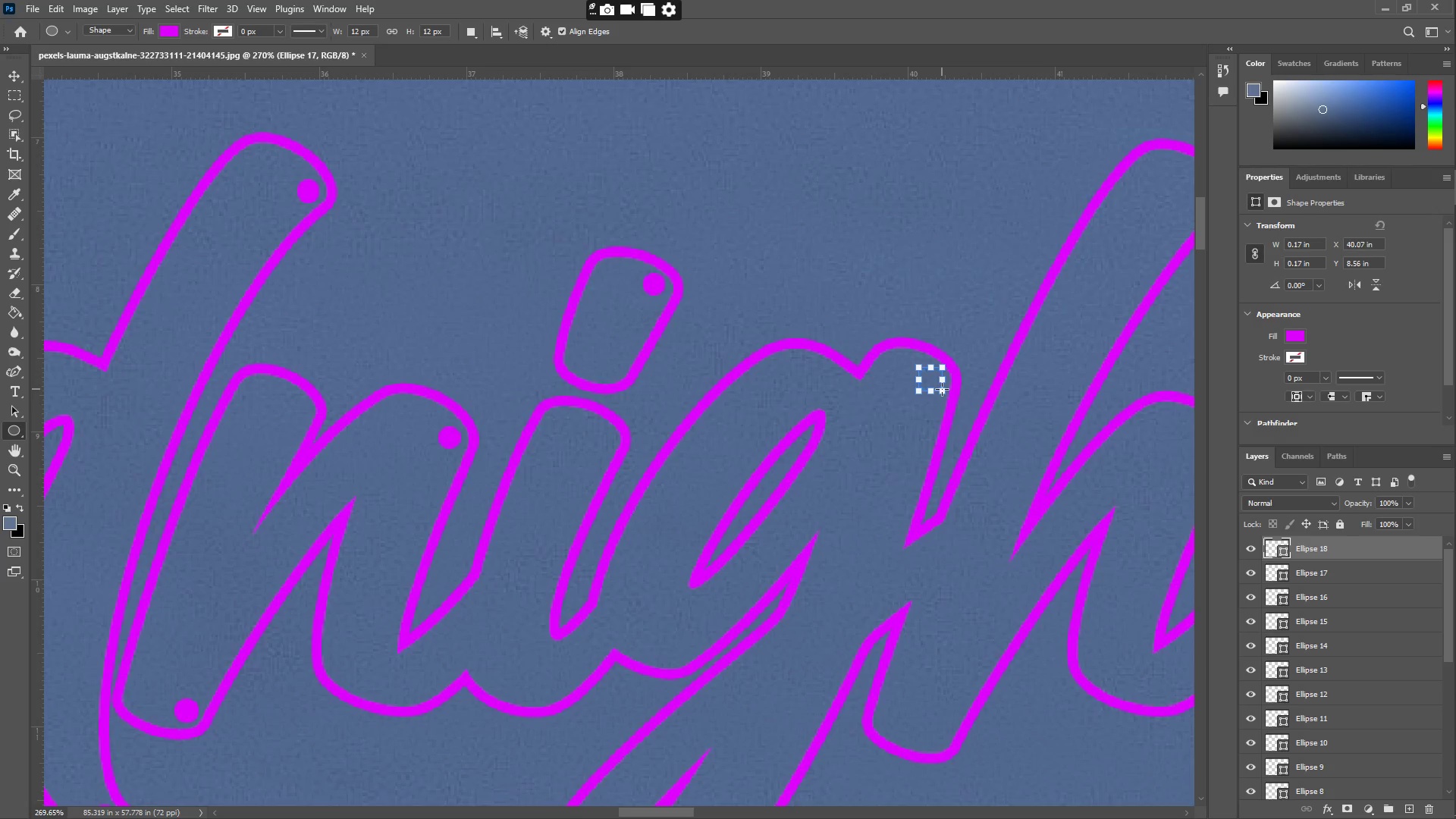 
hold_key(key=Space, duration=0.83)
 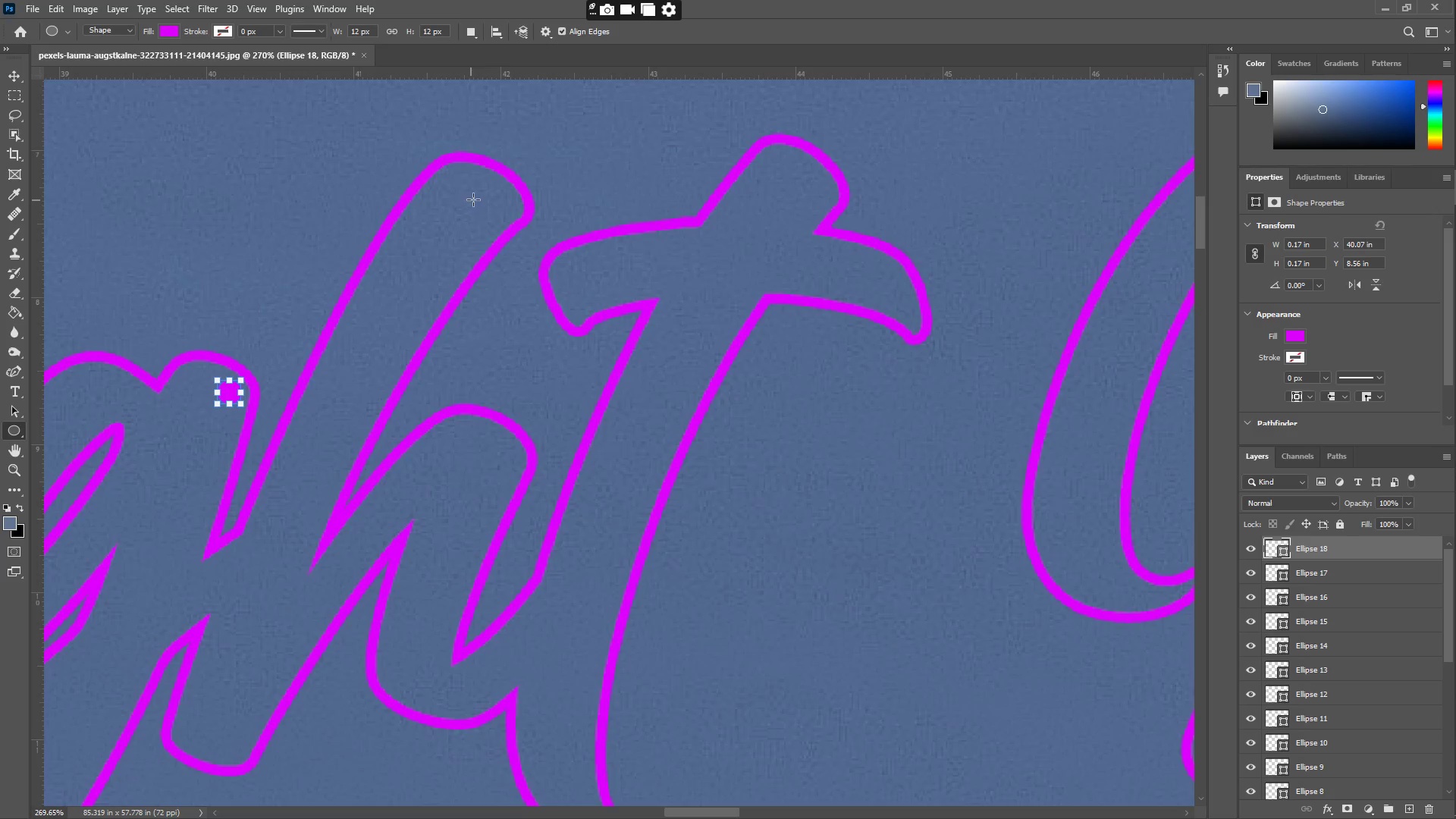 
left_click_drag(start_coordinate=[963, 303], to_coordinate=[262, 315])
 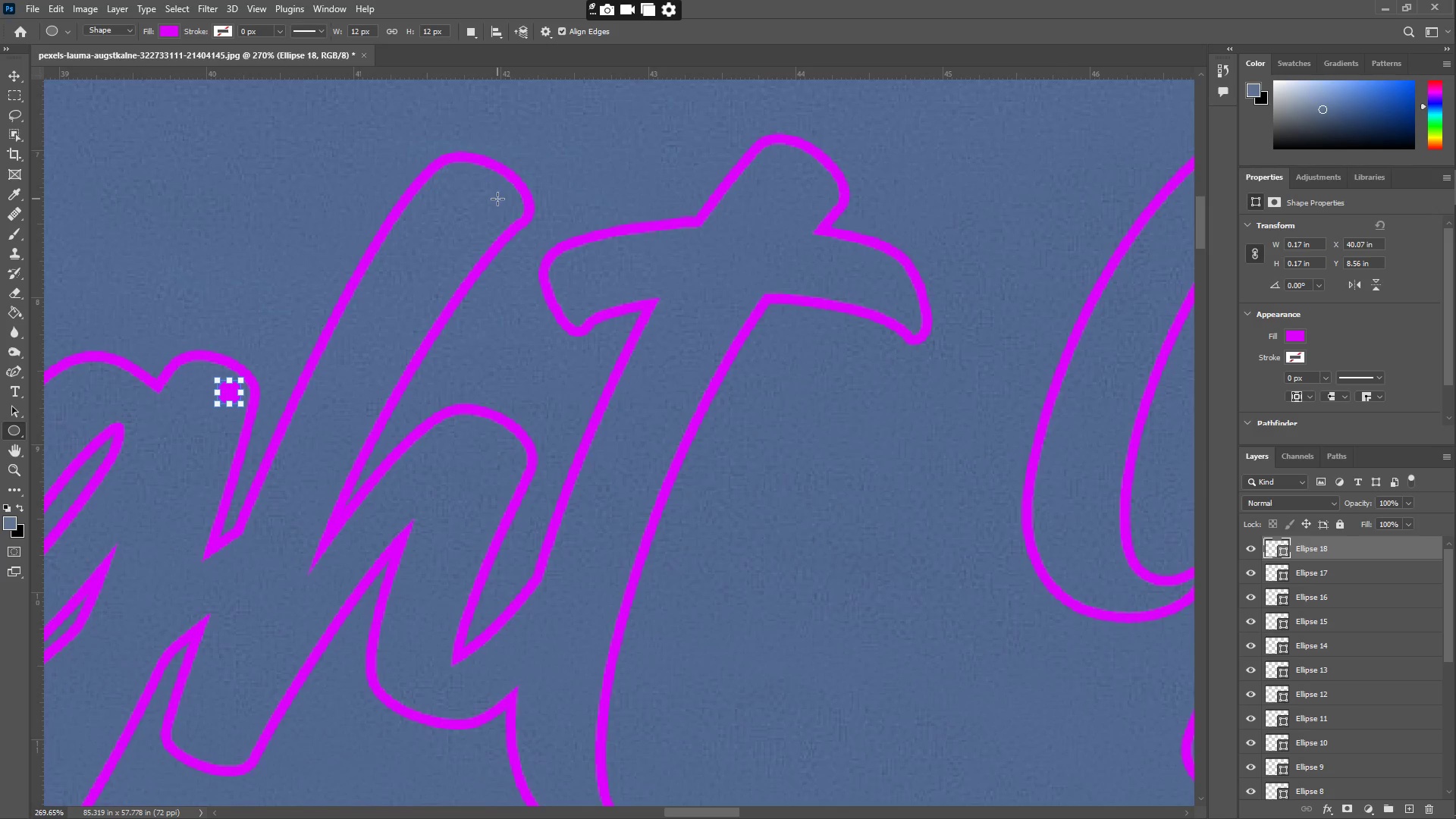 
left_click_drag(start_coordinate=[495, 197], to_coordinate=[515, 215])
 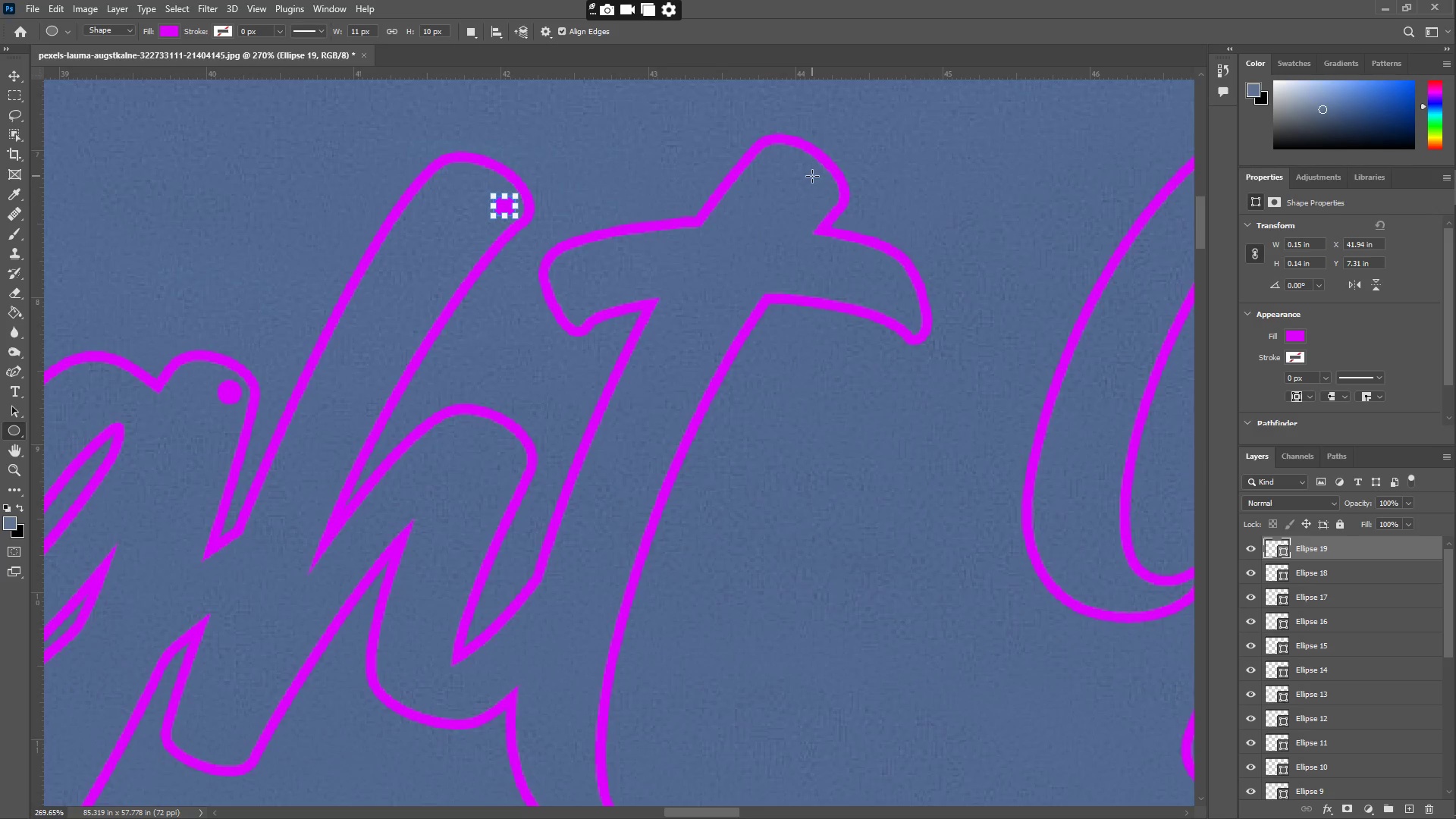 
left_click_drag(start_coordinate=[805, 183], to_coordinate=[827, 203])
 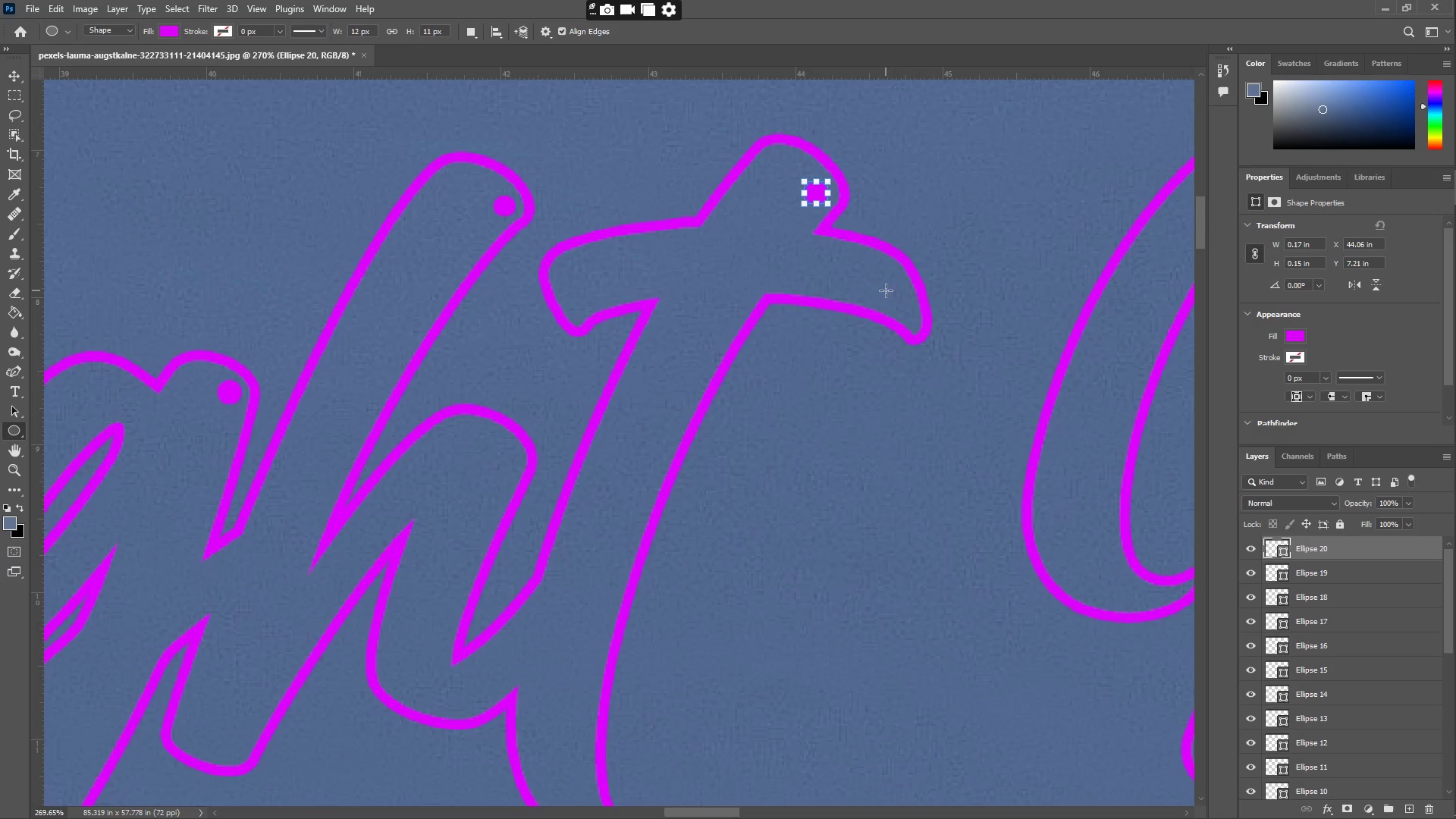 
left_click_drag(start_coordinate=[892, 294], to_coordinate=[910, 315])
 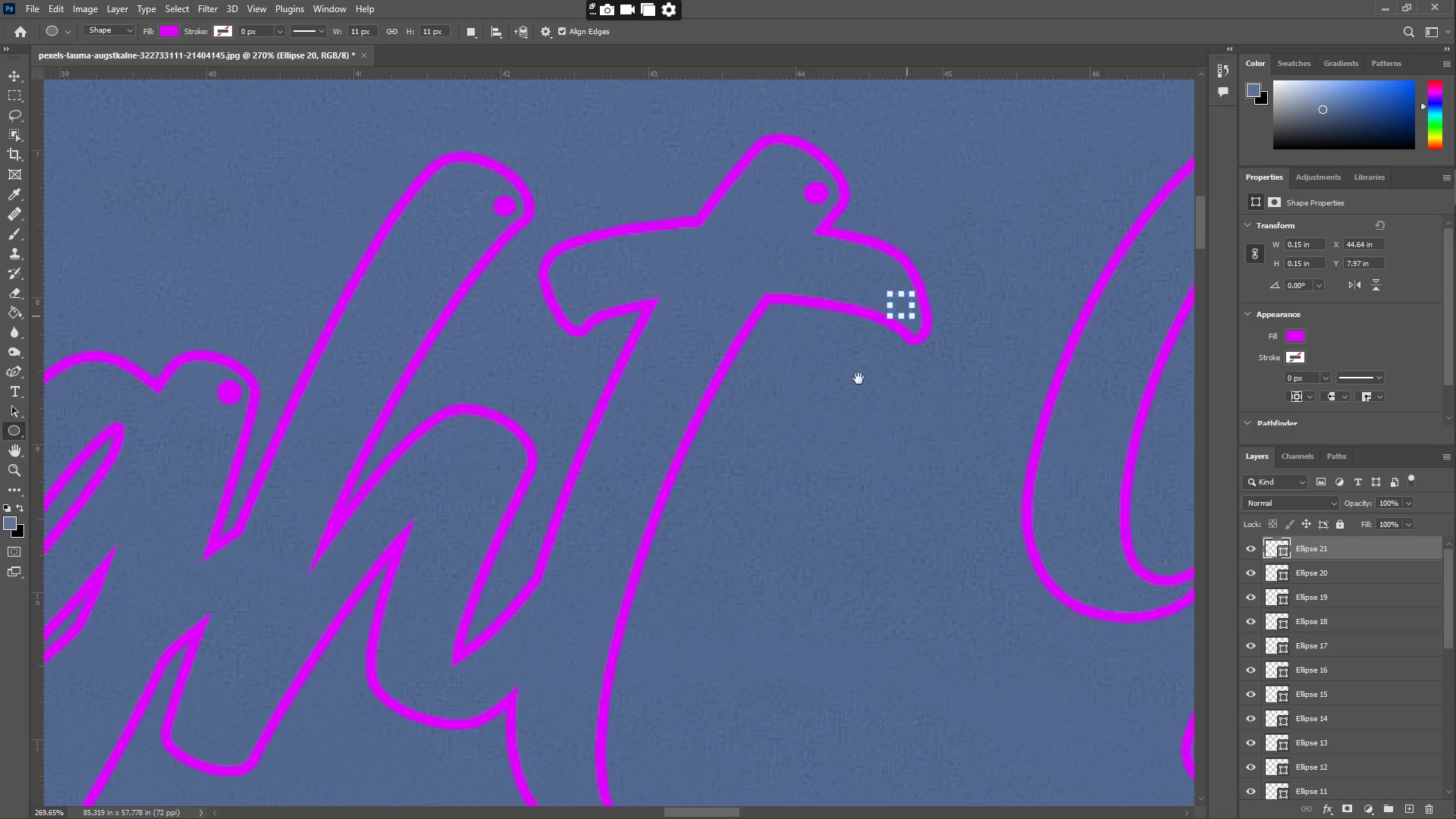 
hold_key(key=Space, duration=0.77)
 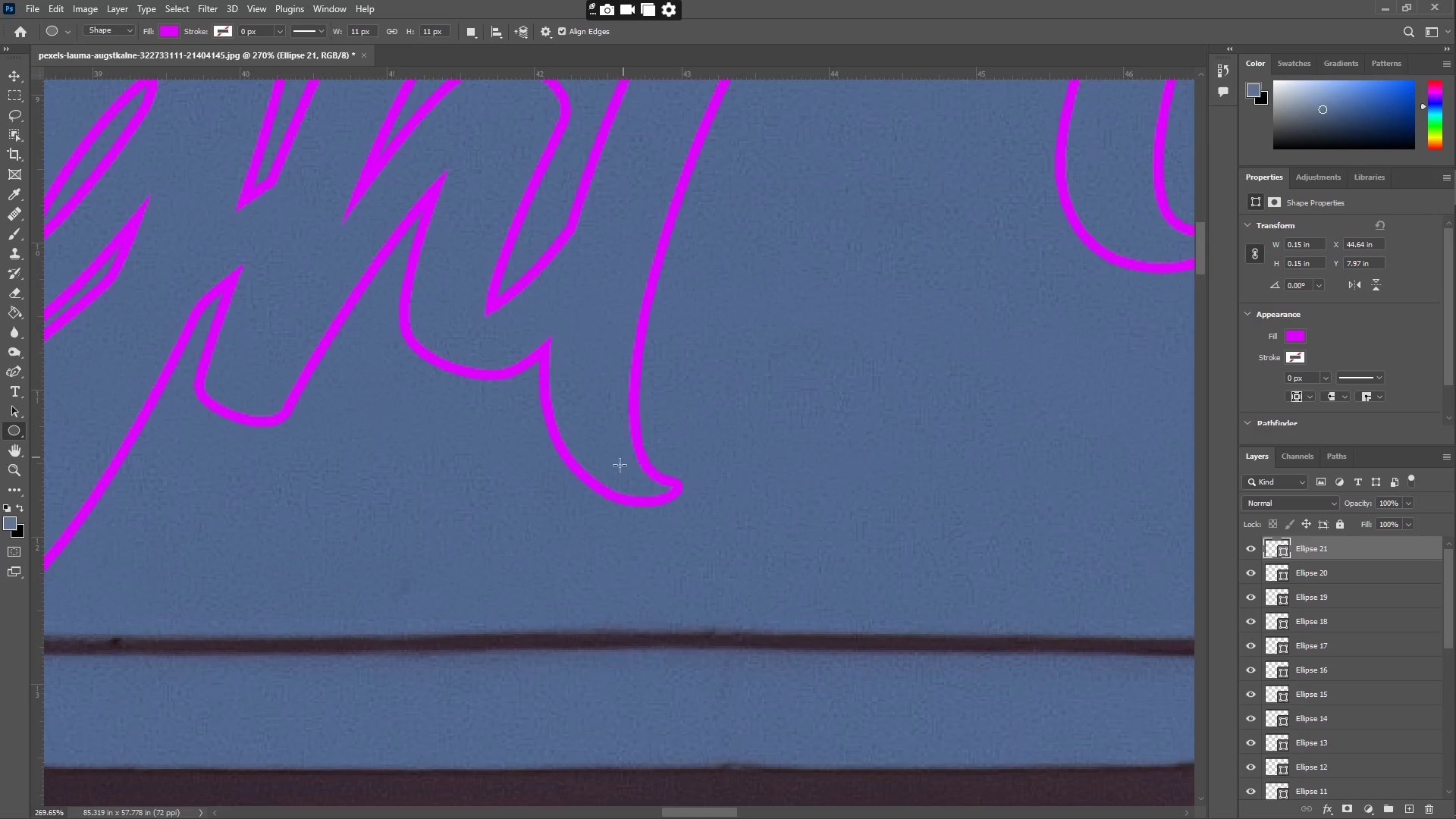 
left_click_drag(start_coordinate=[573, 698], to_coordinate=[606, 349])
 